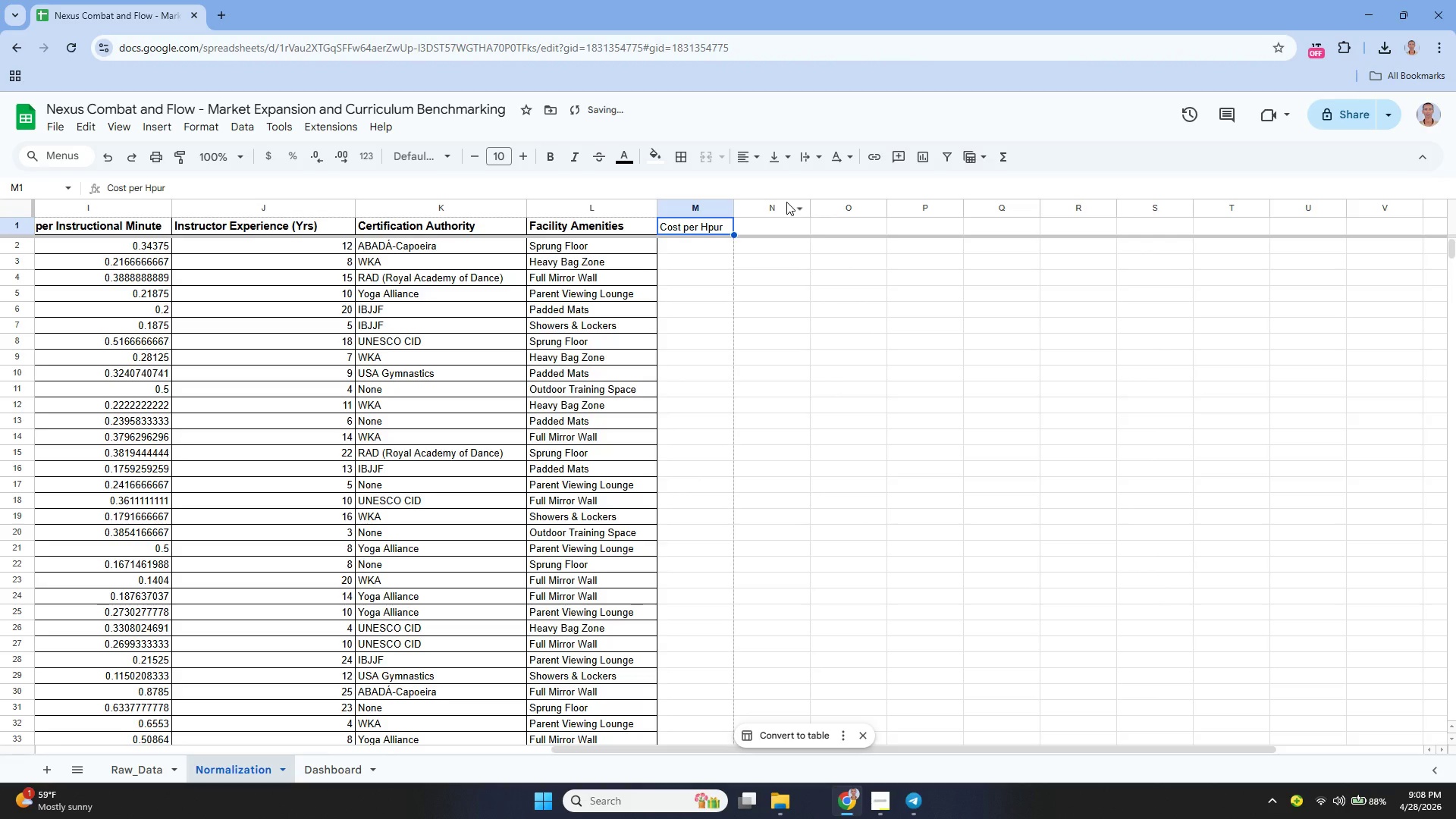 
key(Enter)
 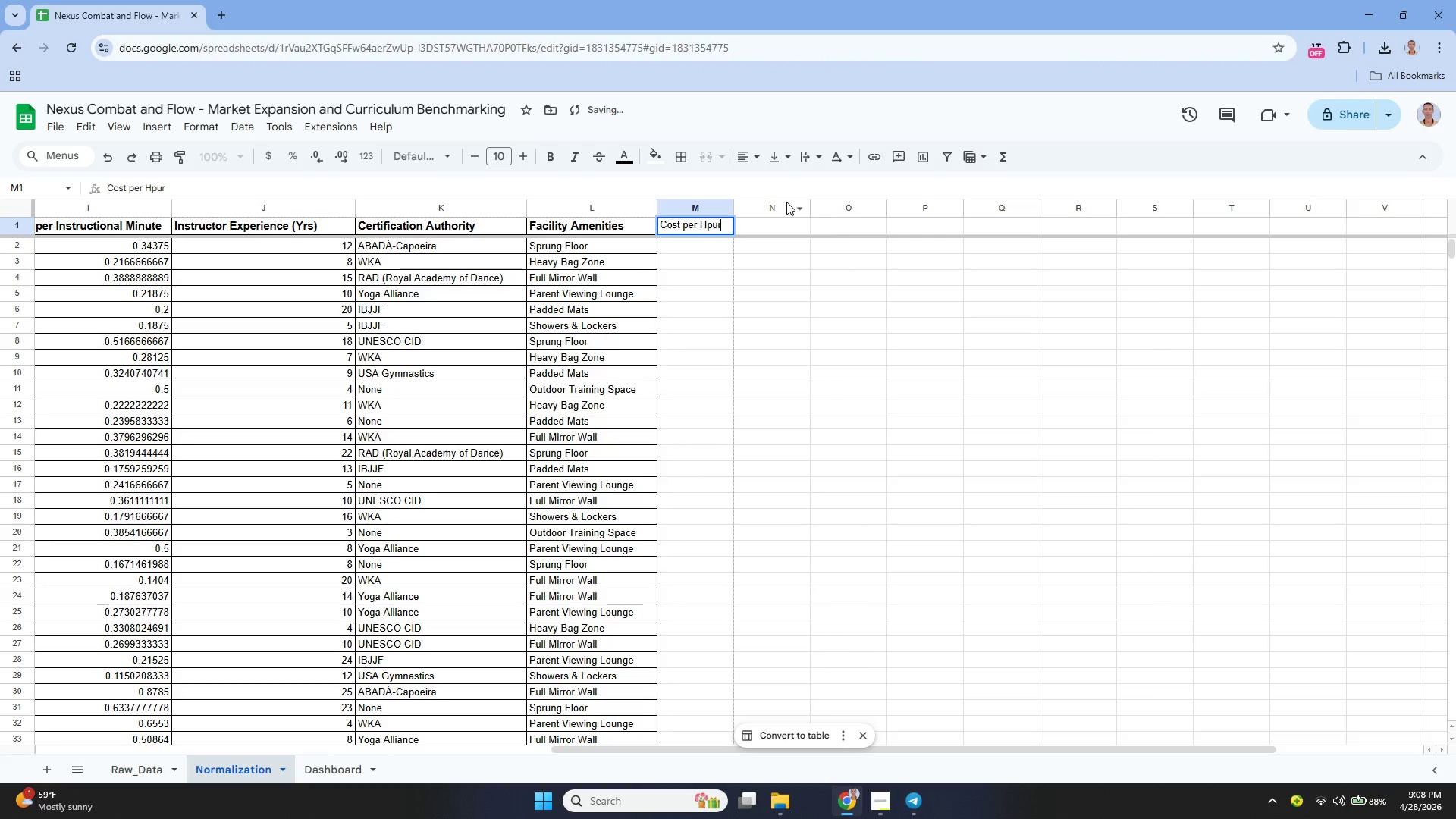 
key(ArrowLeft)
 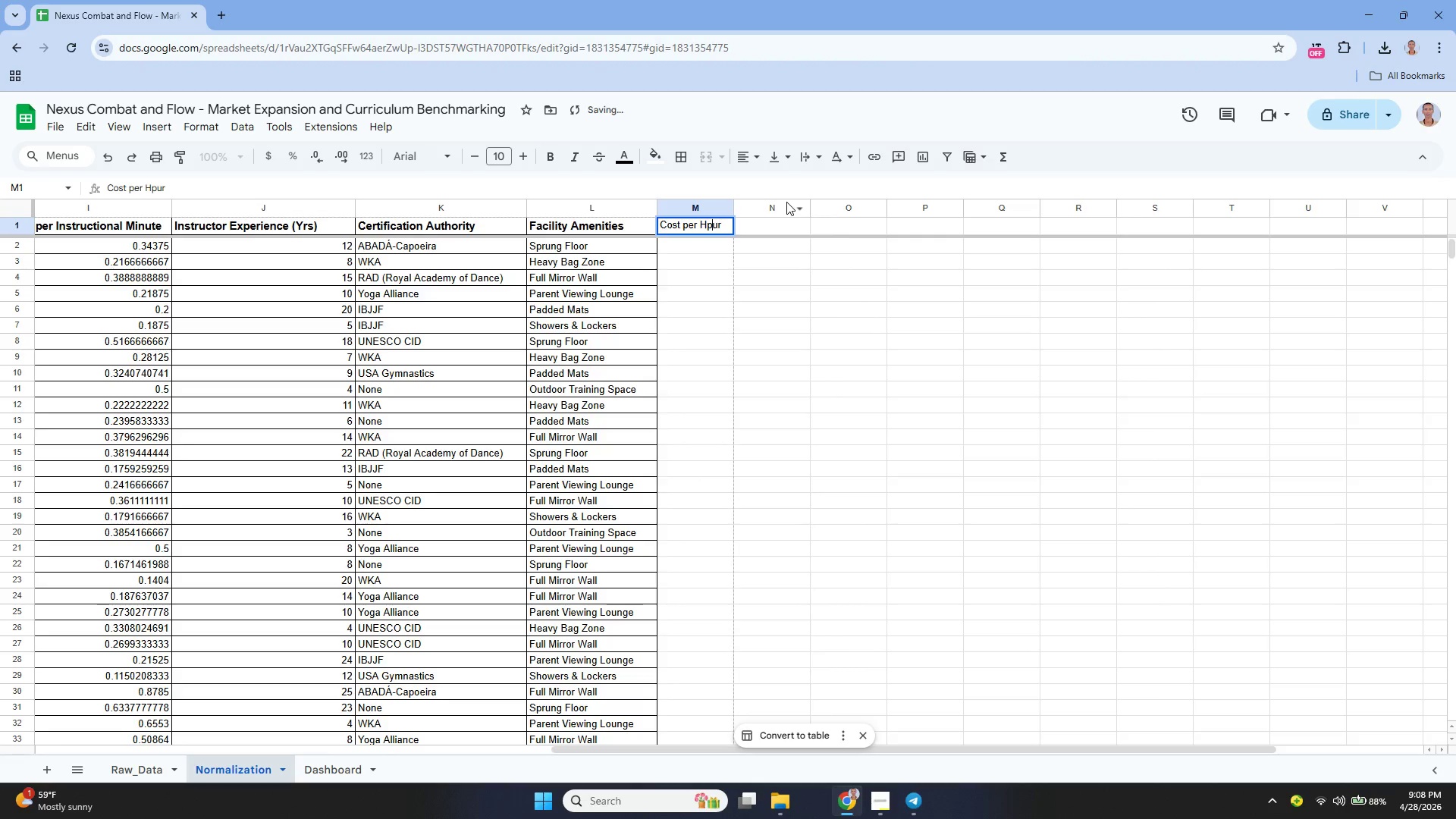 
key(ArrowLeft)
 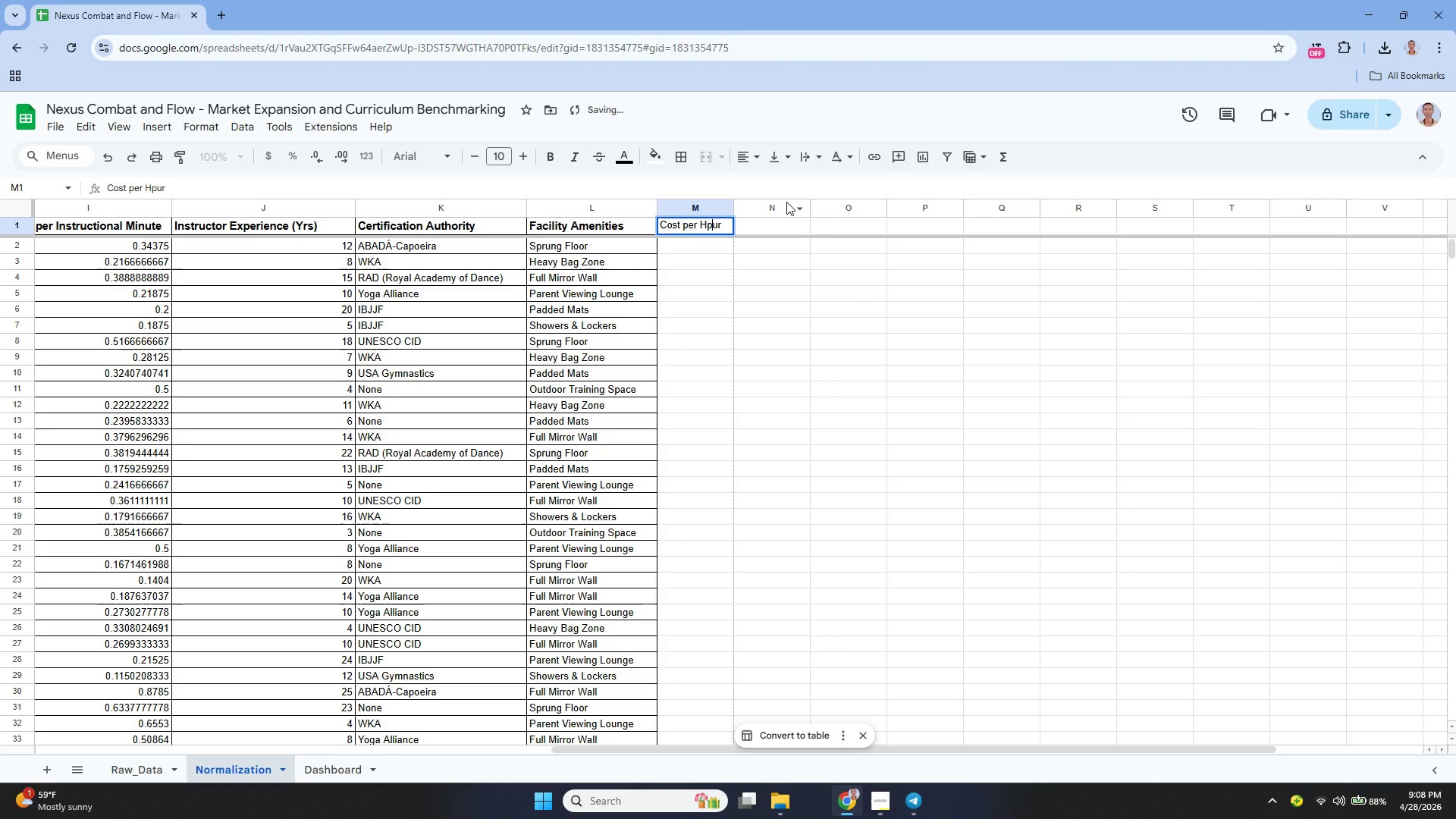 
key(Backspace)
 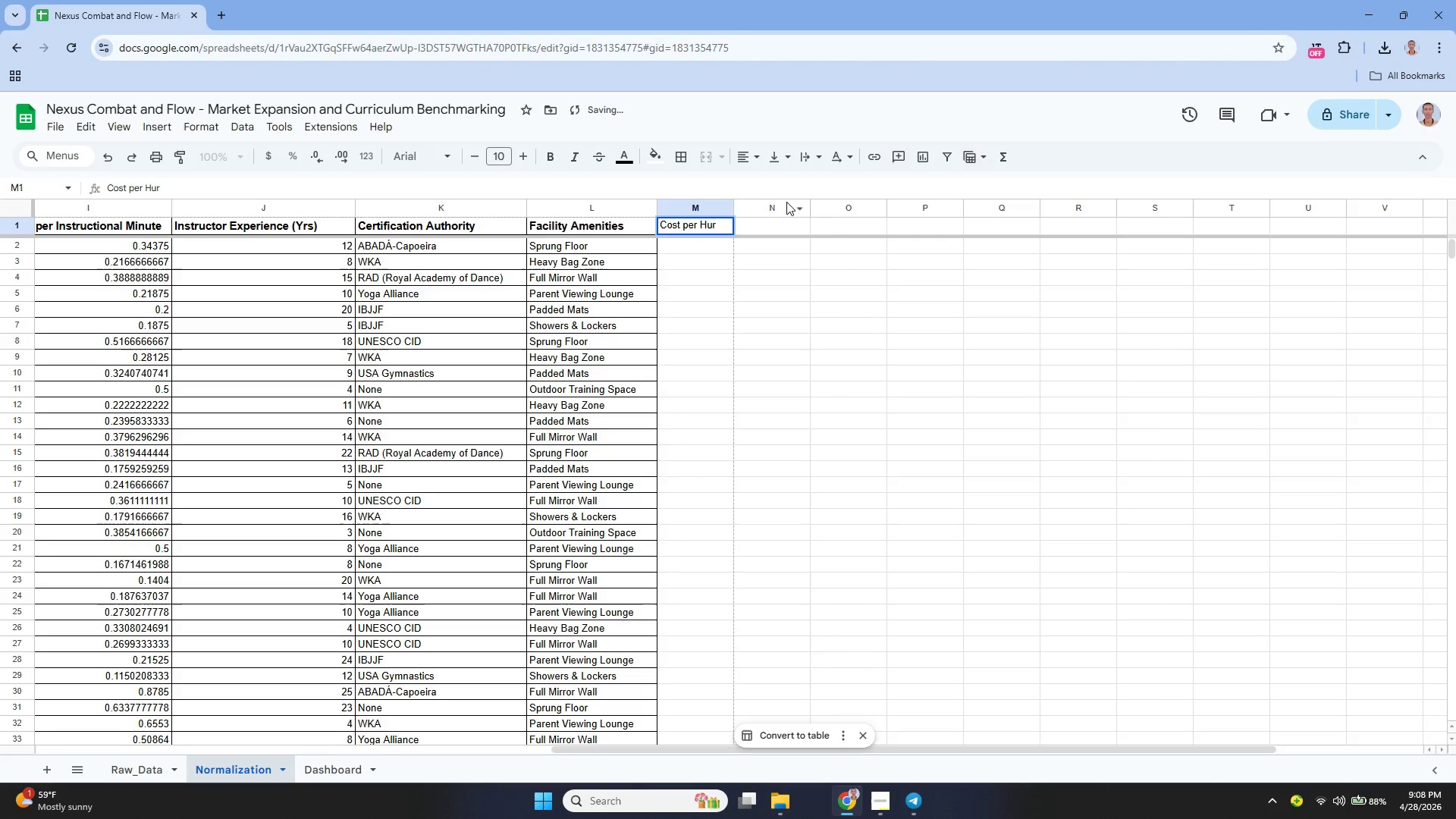 
key(O)
 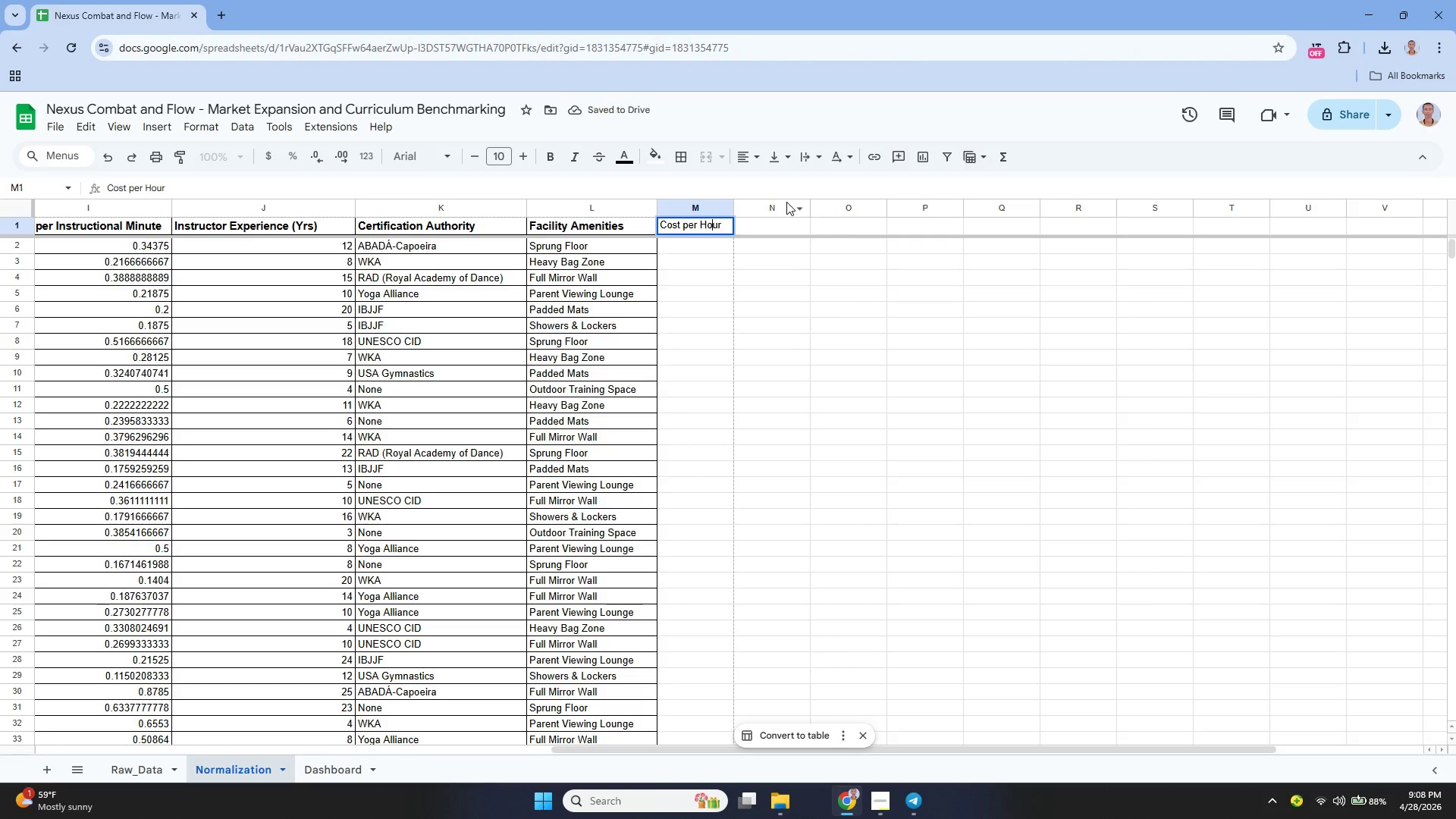 
key(Enter)
 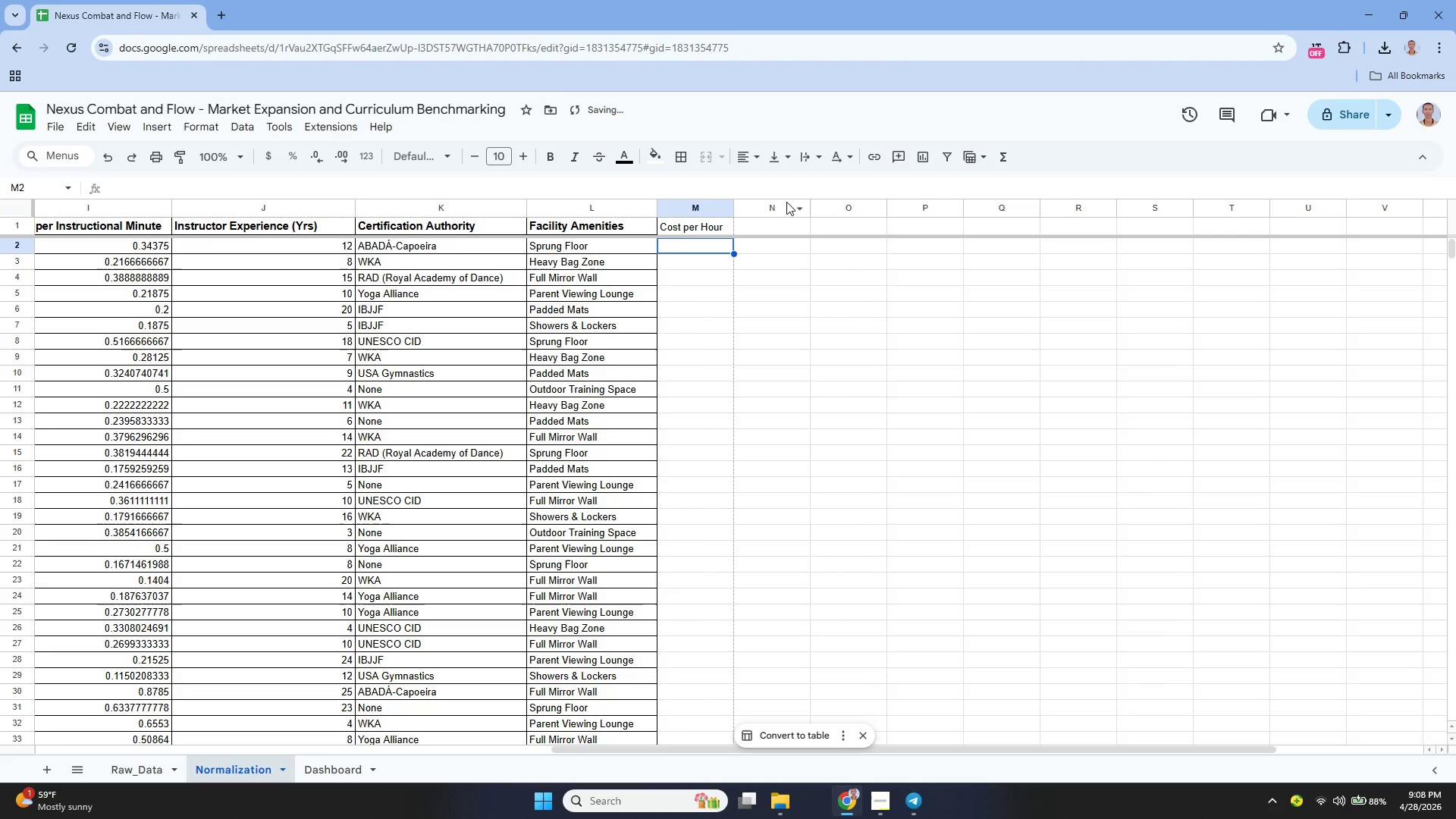 
key(Enter)
 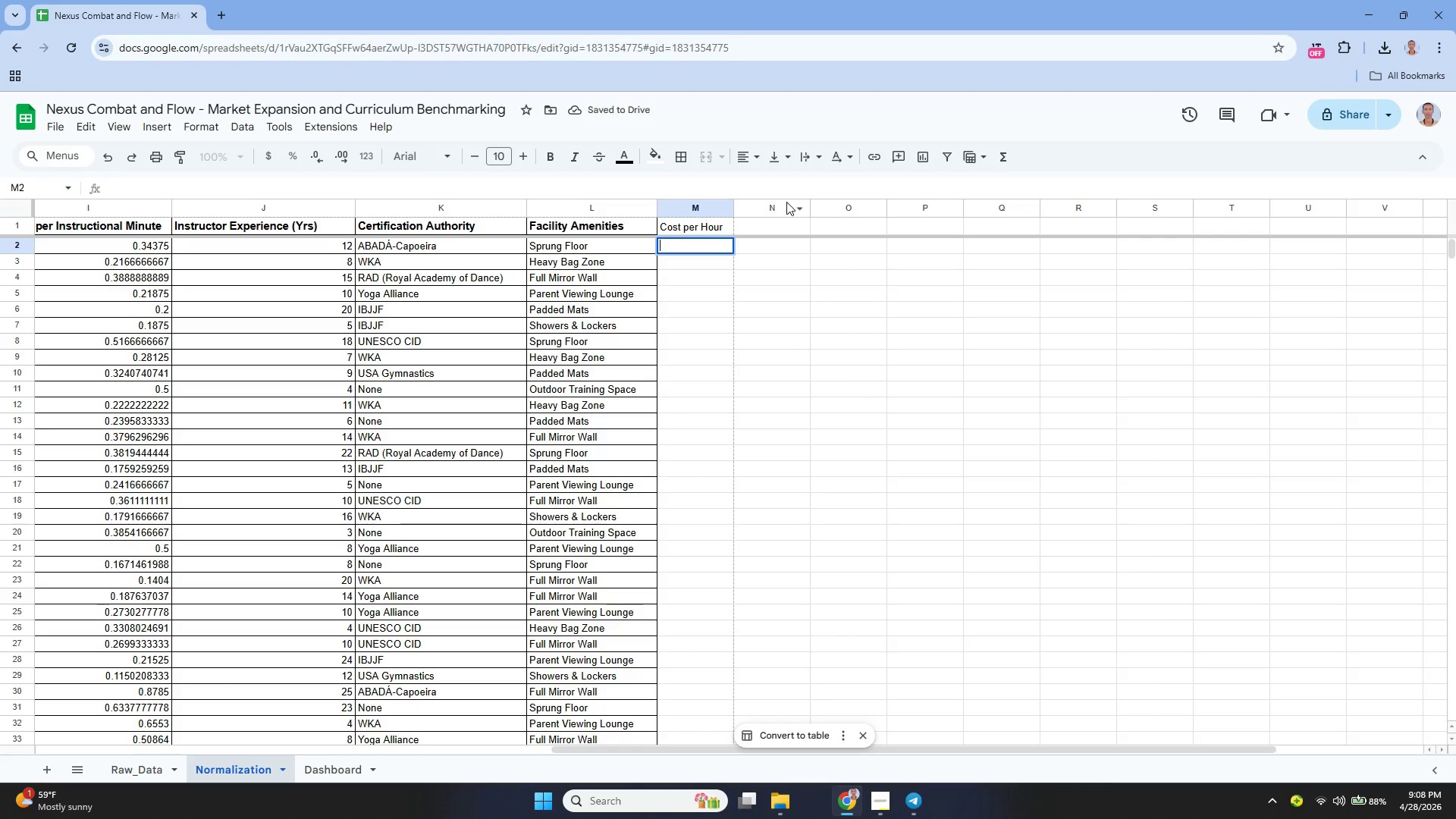 
type(M)
key(Backspace)
type(=ifer)
 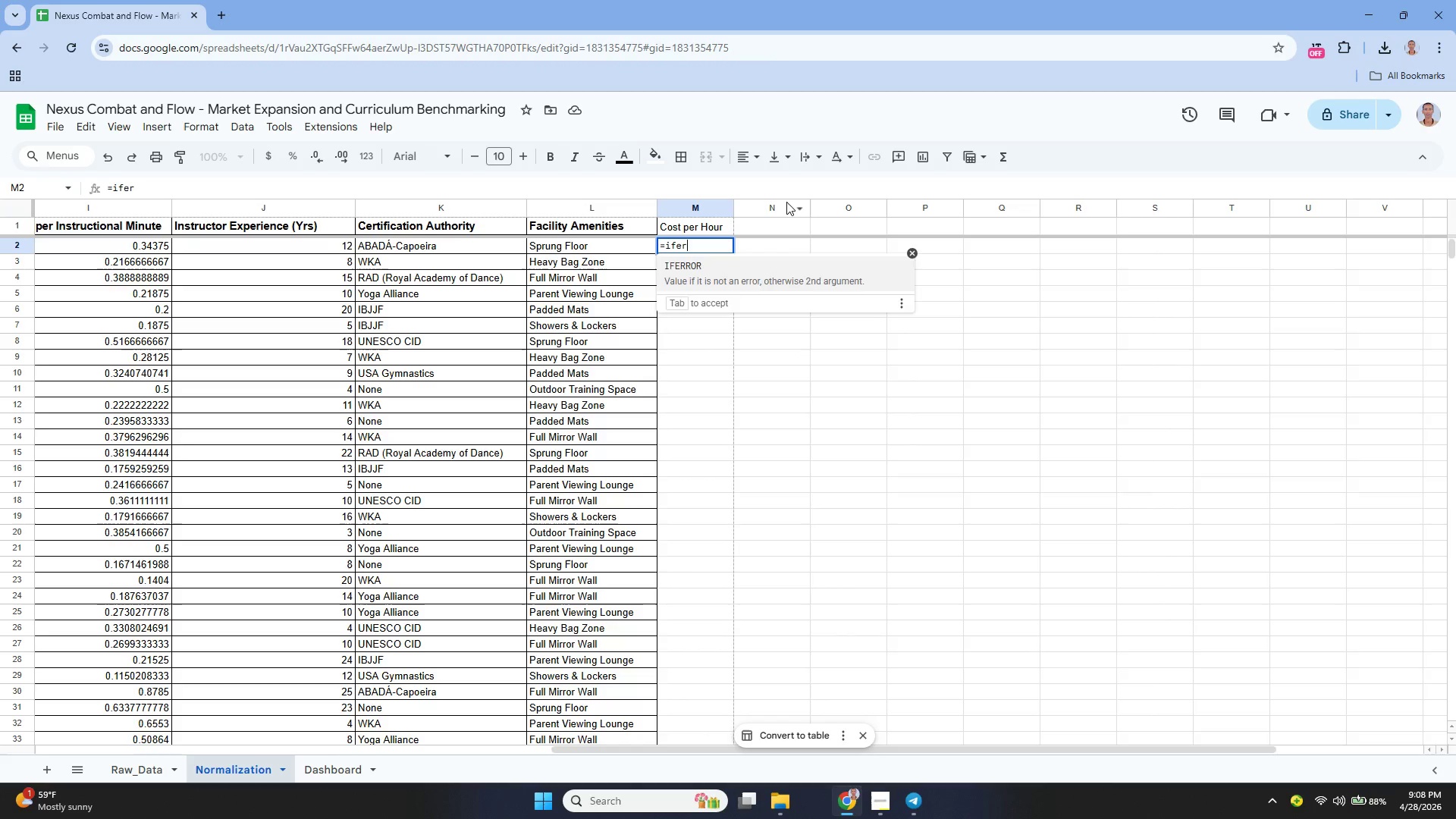 
key(Enter)
 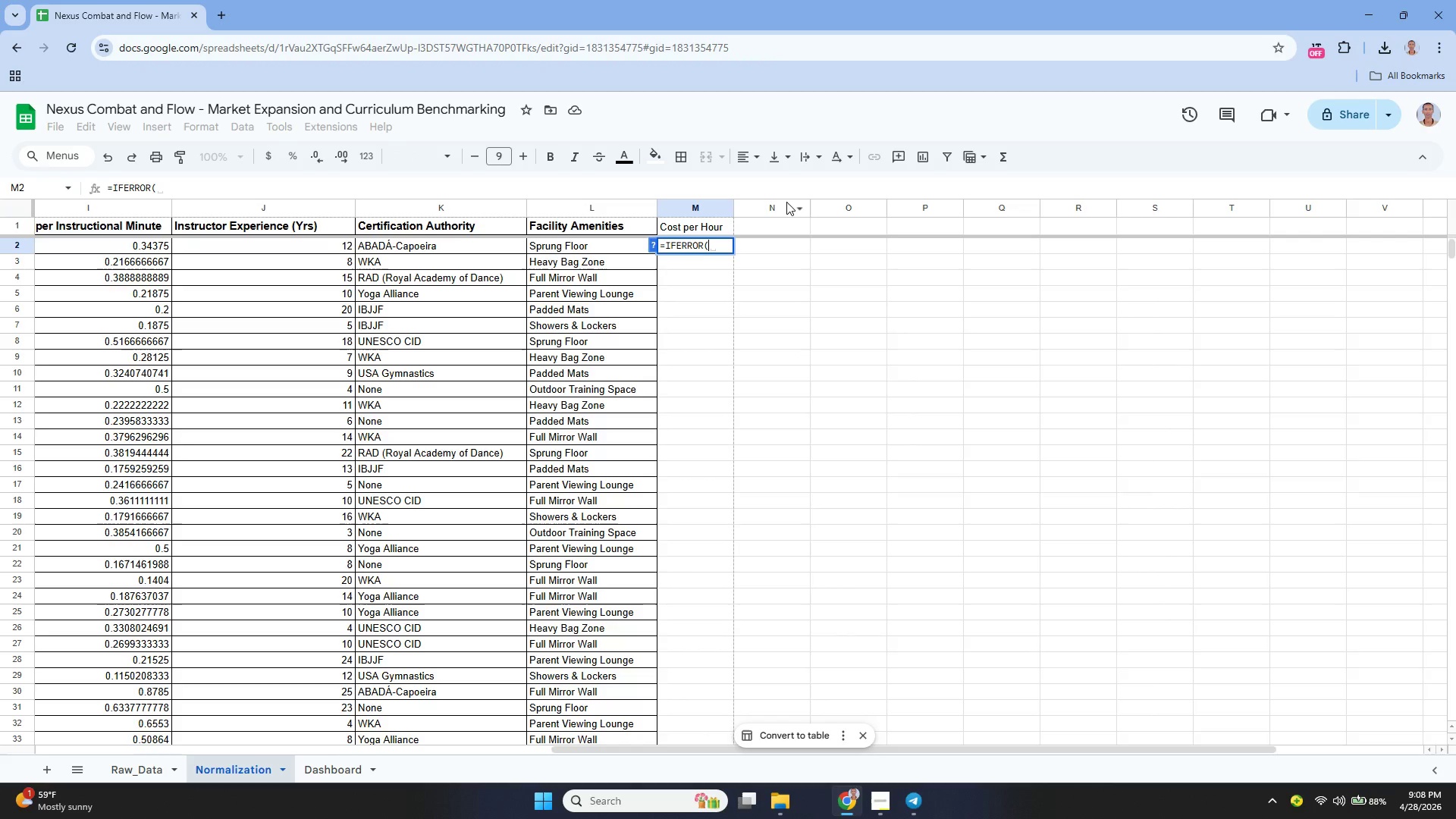 
type(E2 / (f)
key(Backspace)
type(F2 * (G2 / 60)), 0))
 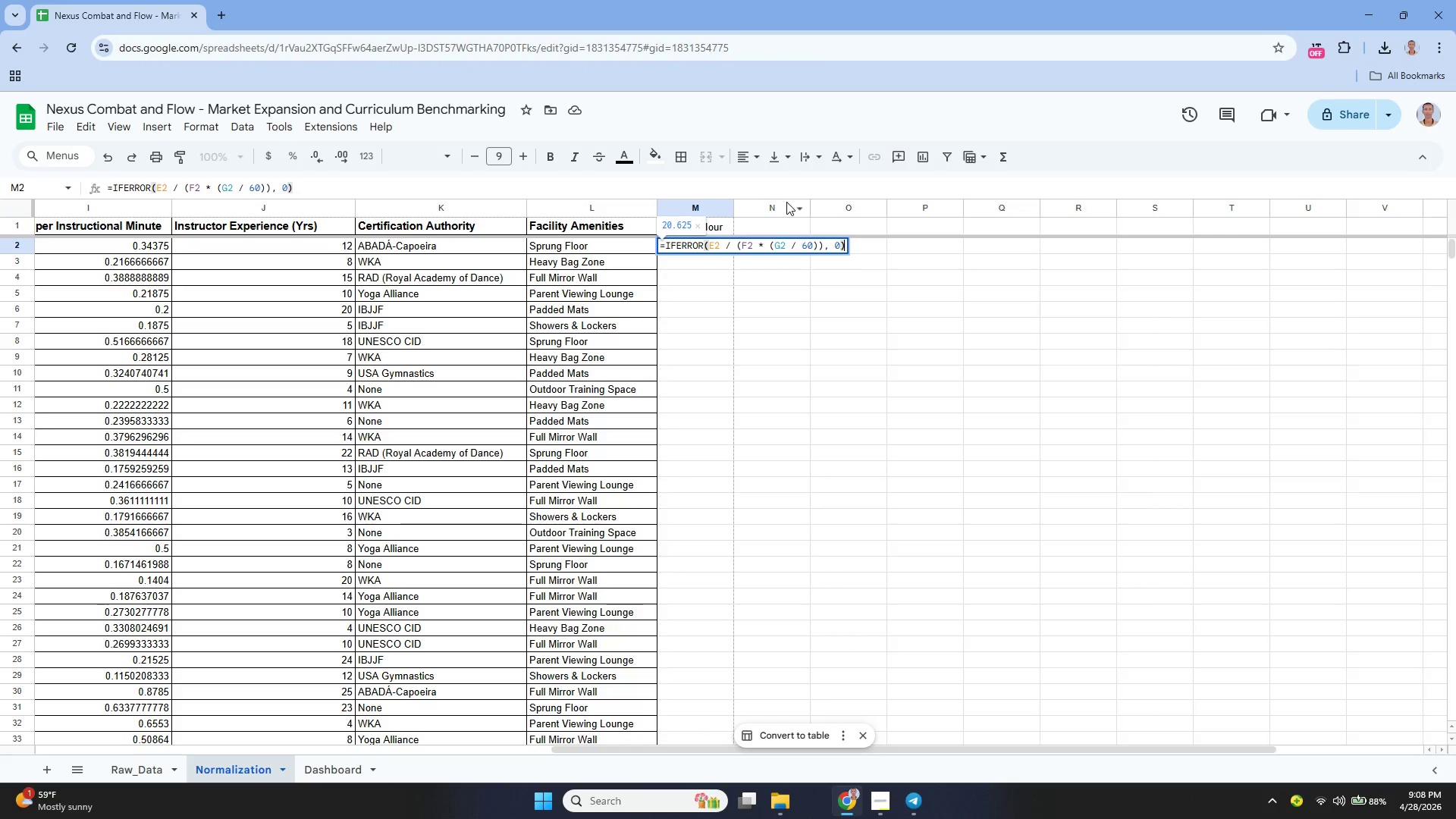 
key(Enter)
 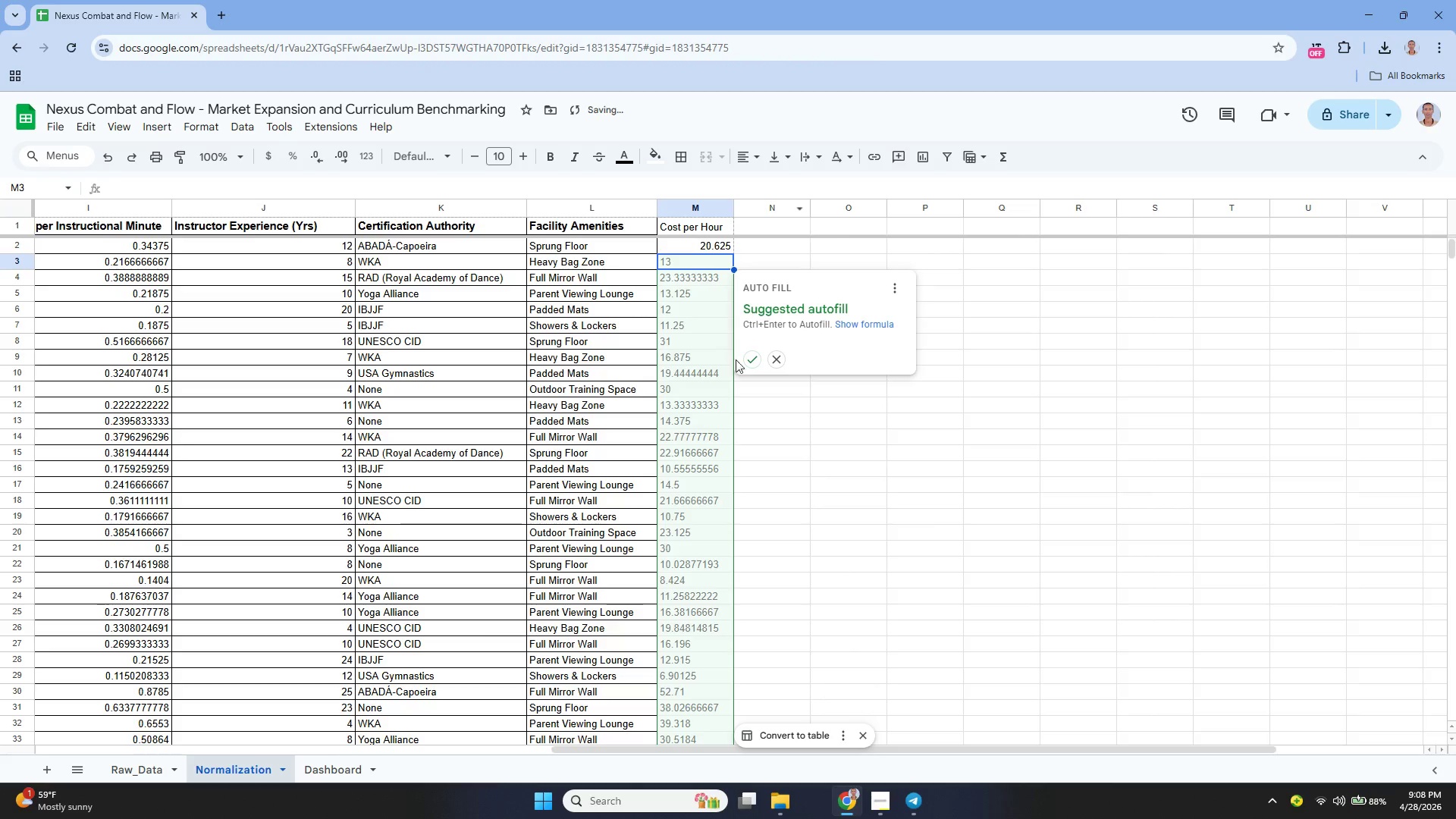 
left_click([748, 355])
 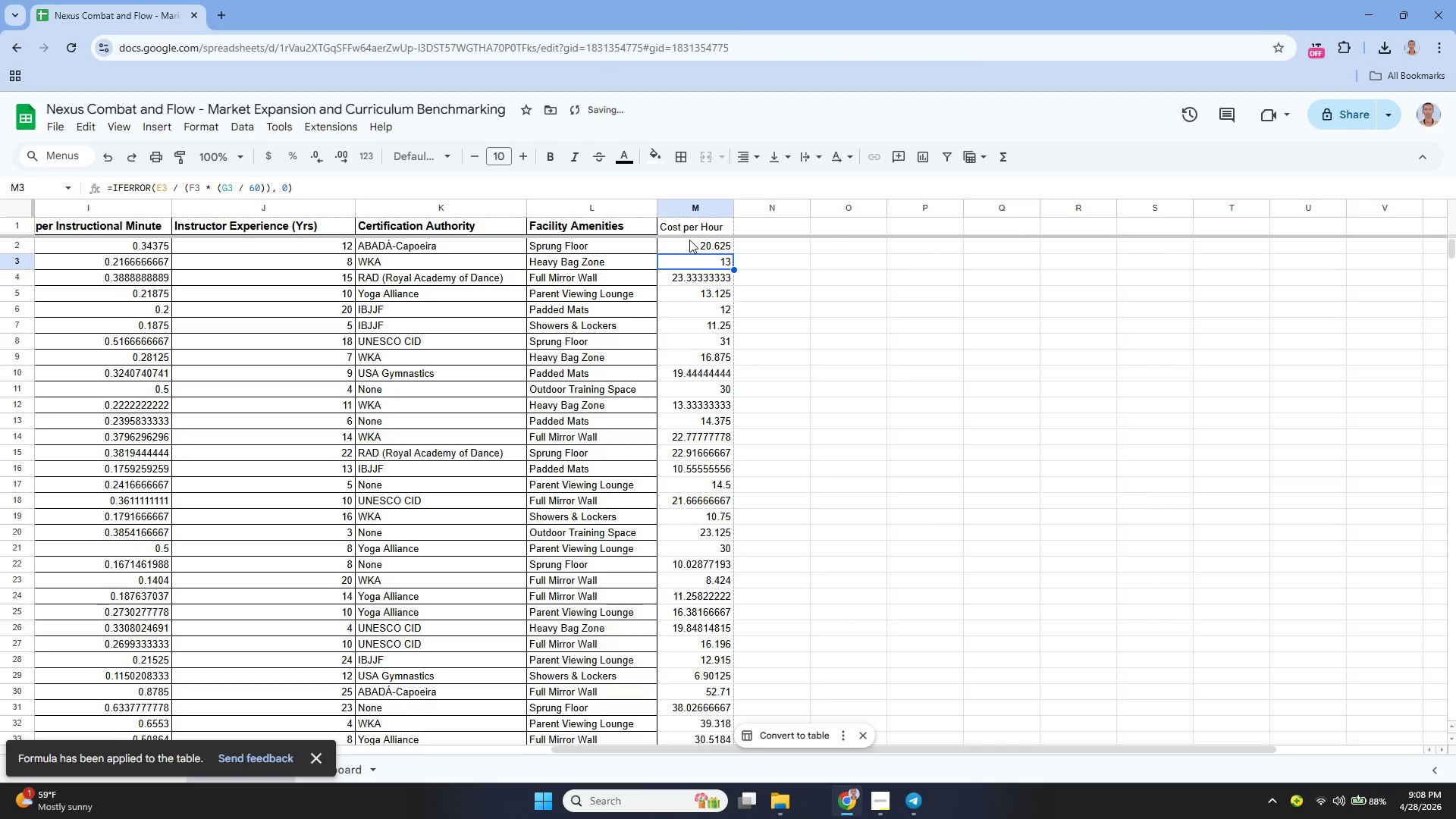 
left_click([689, 240])
 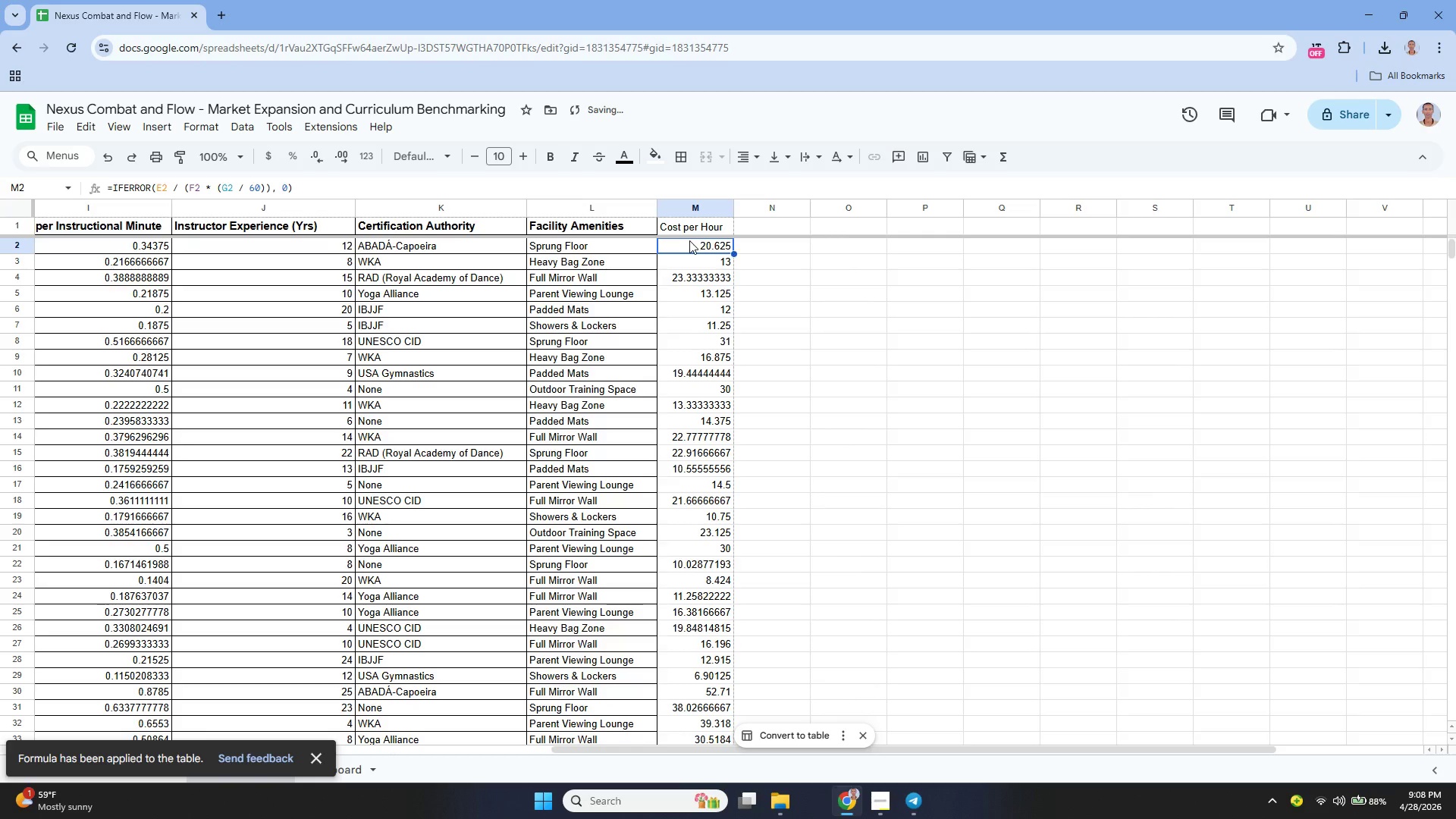 
key(Enter)
 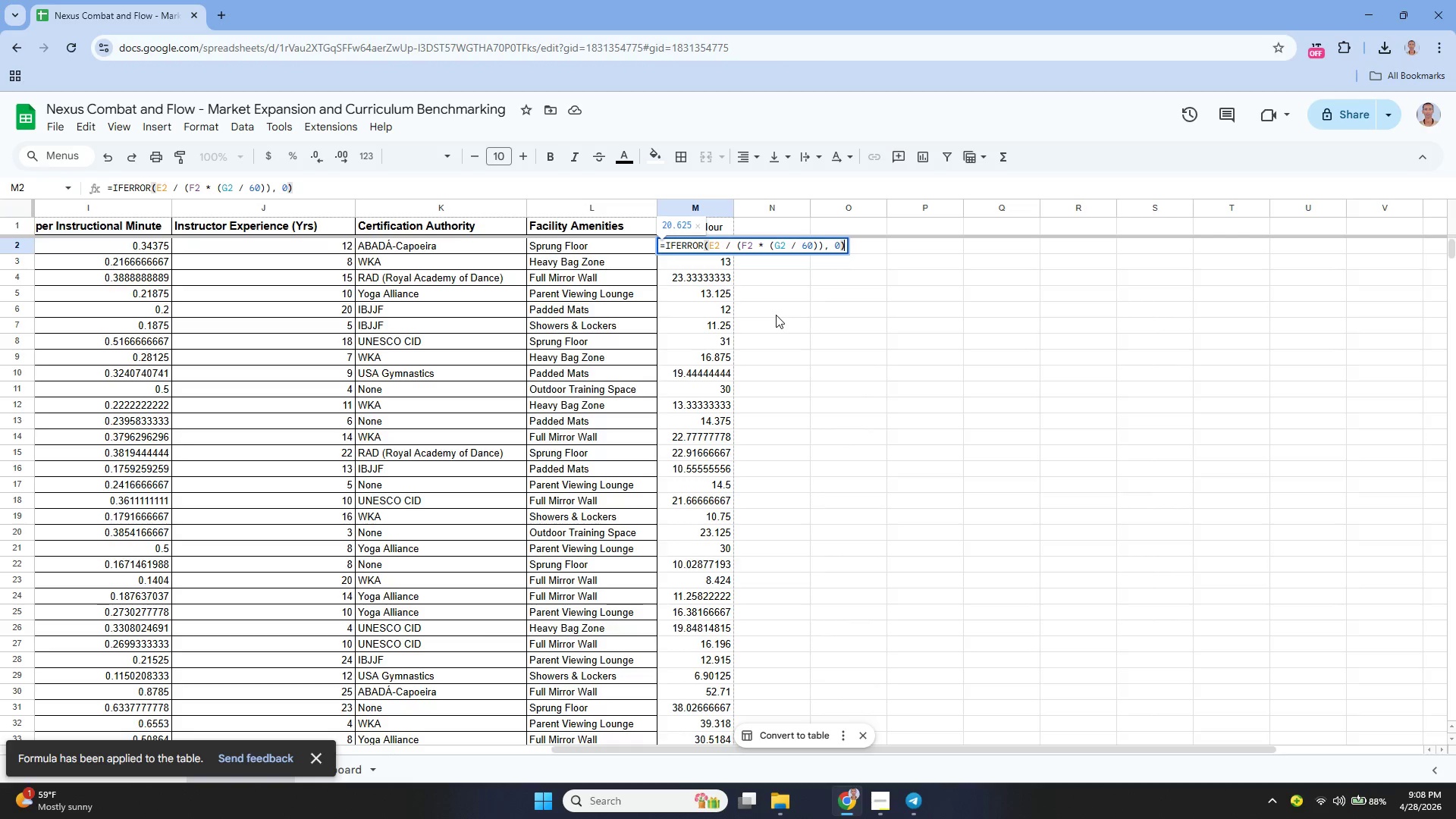 
wait(5.86)
 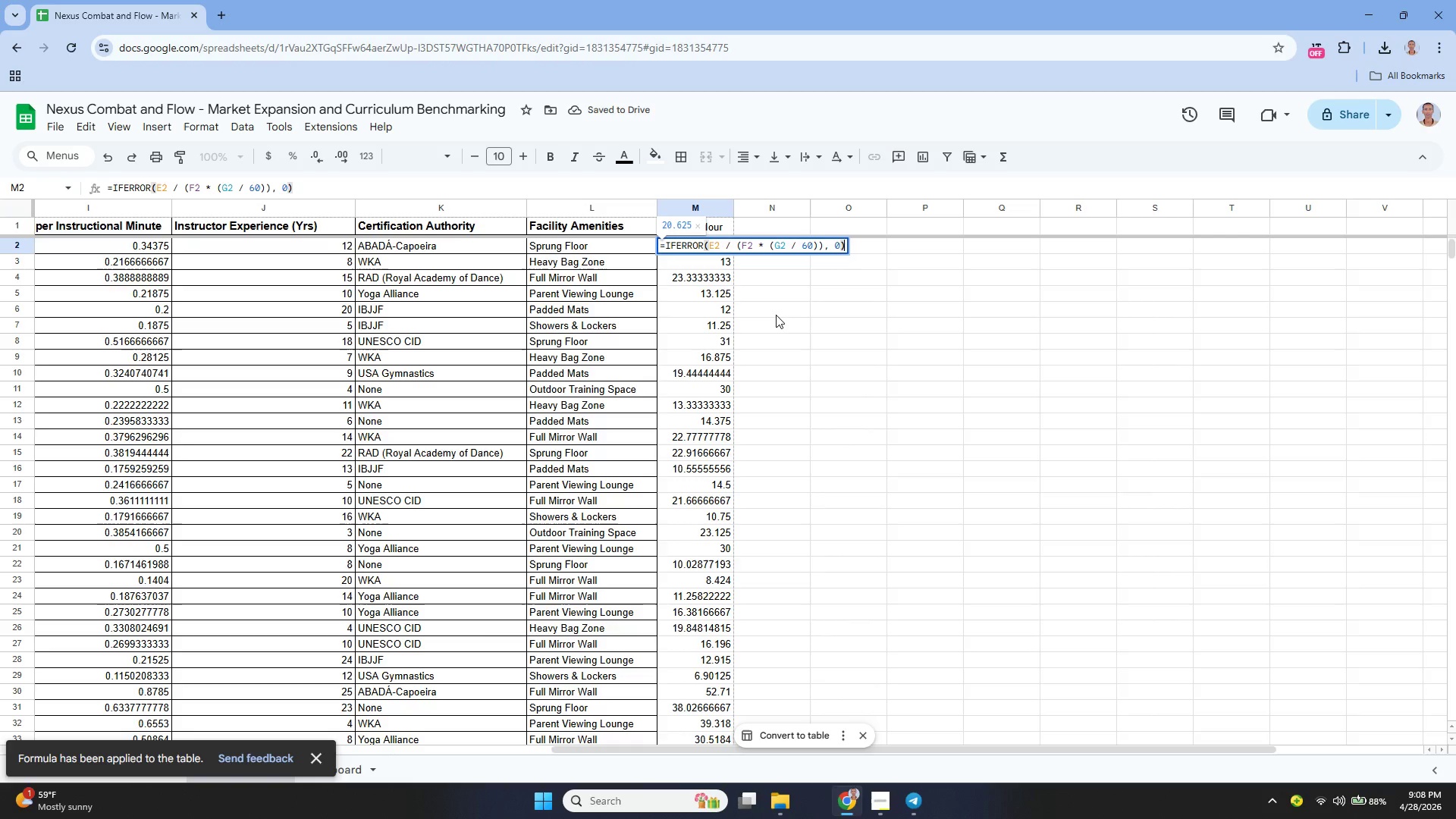 
key(Enter)
 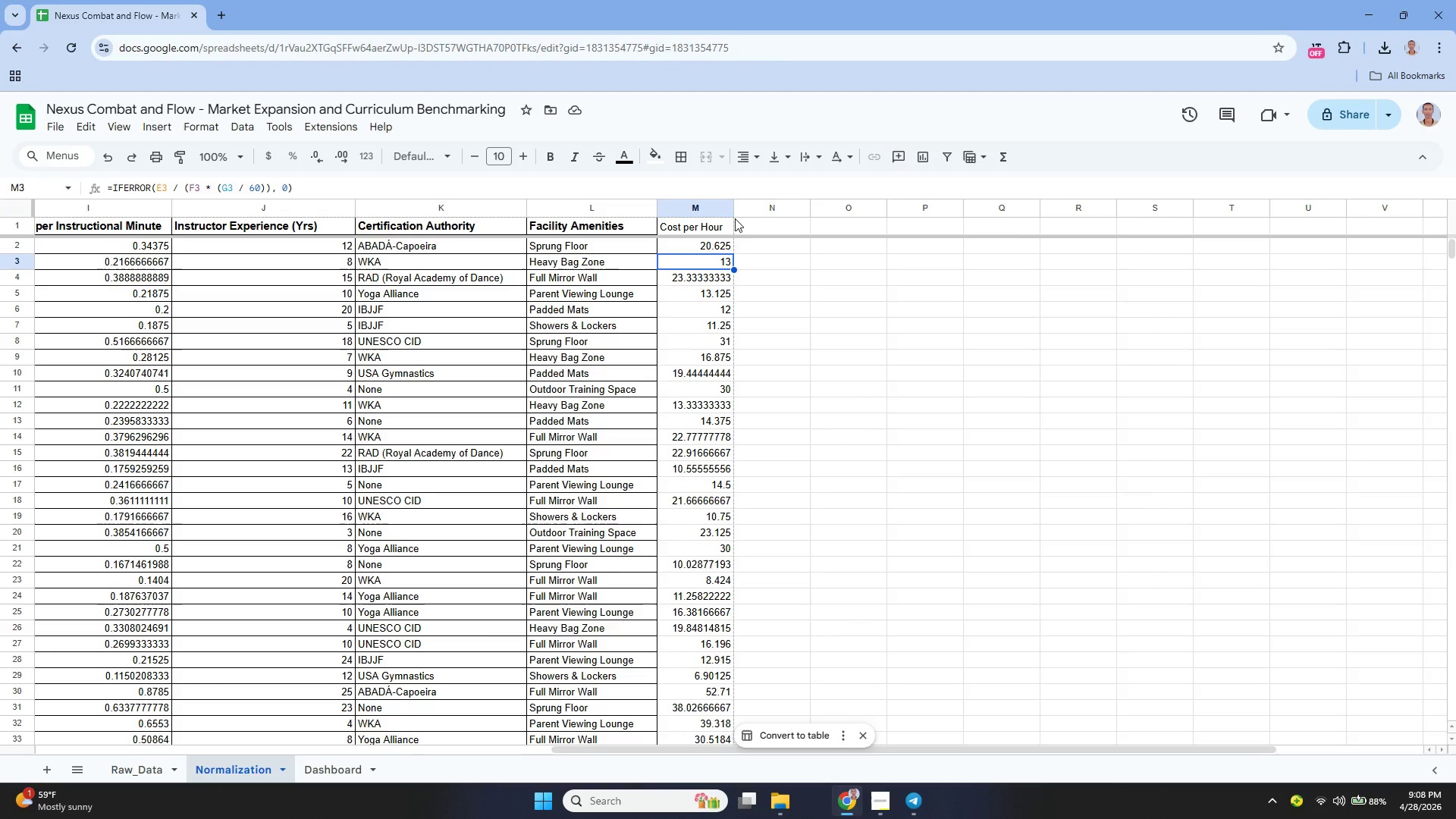 
left_click_drag(start_coordinate=[733, 209], to_coordinate=[765, 240])
 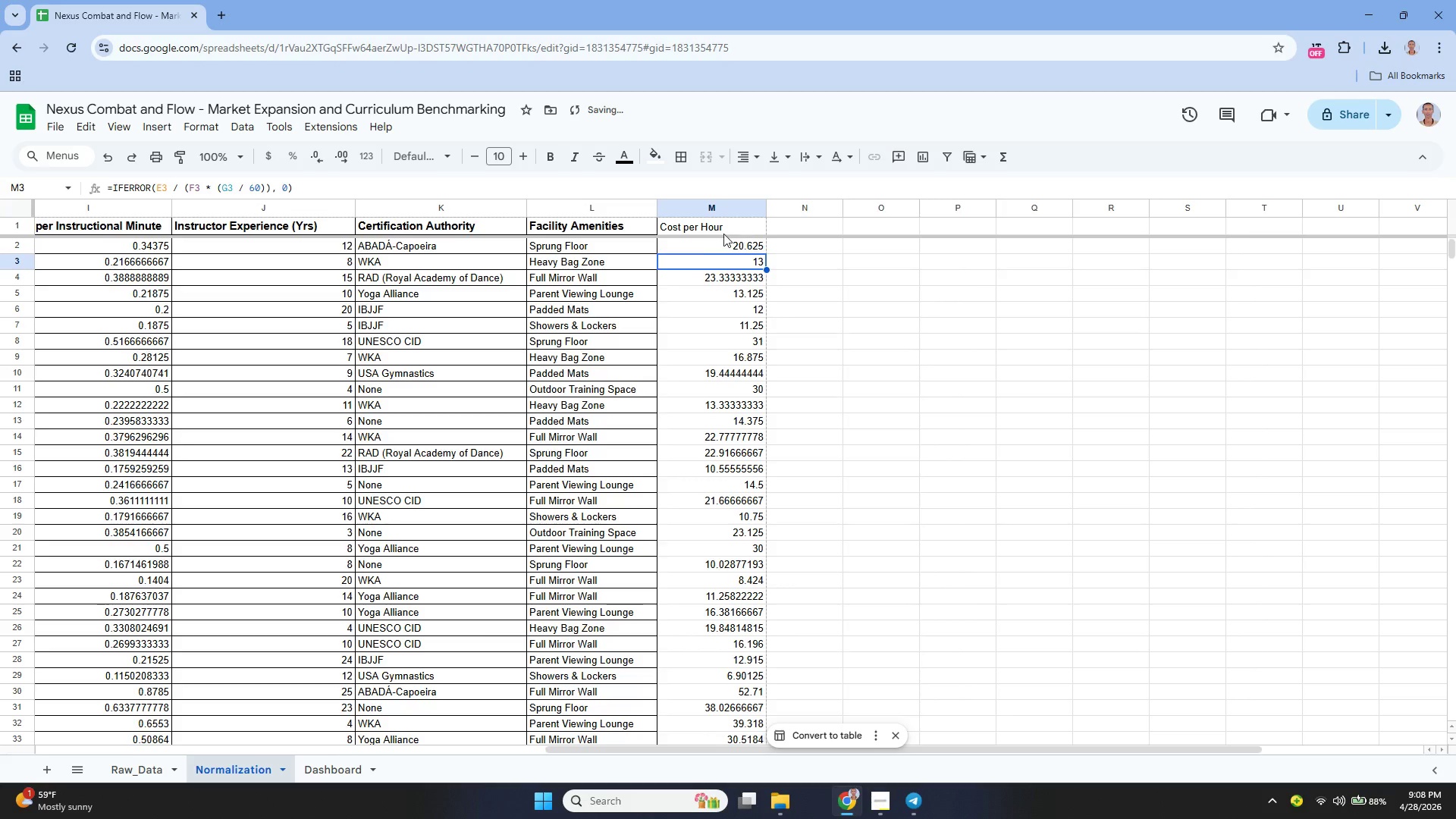 
left_click([710, 224])
 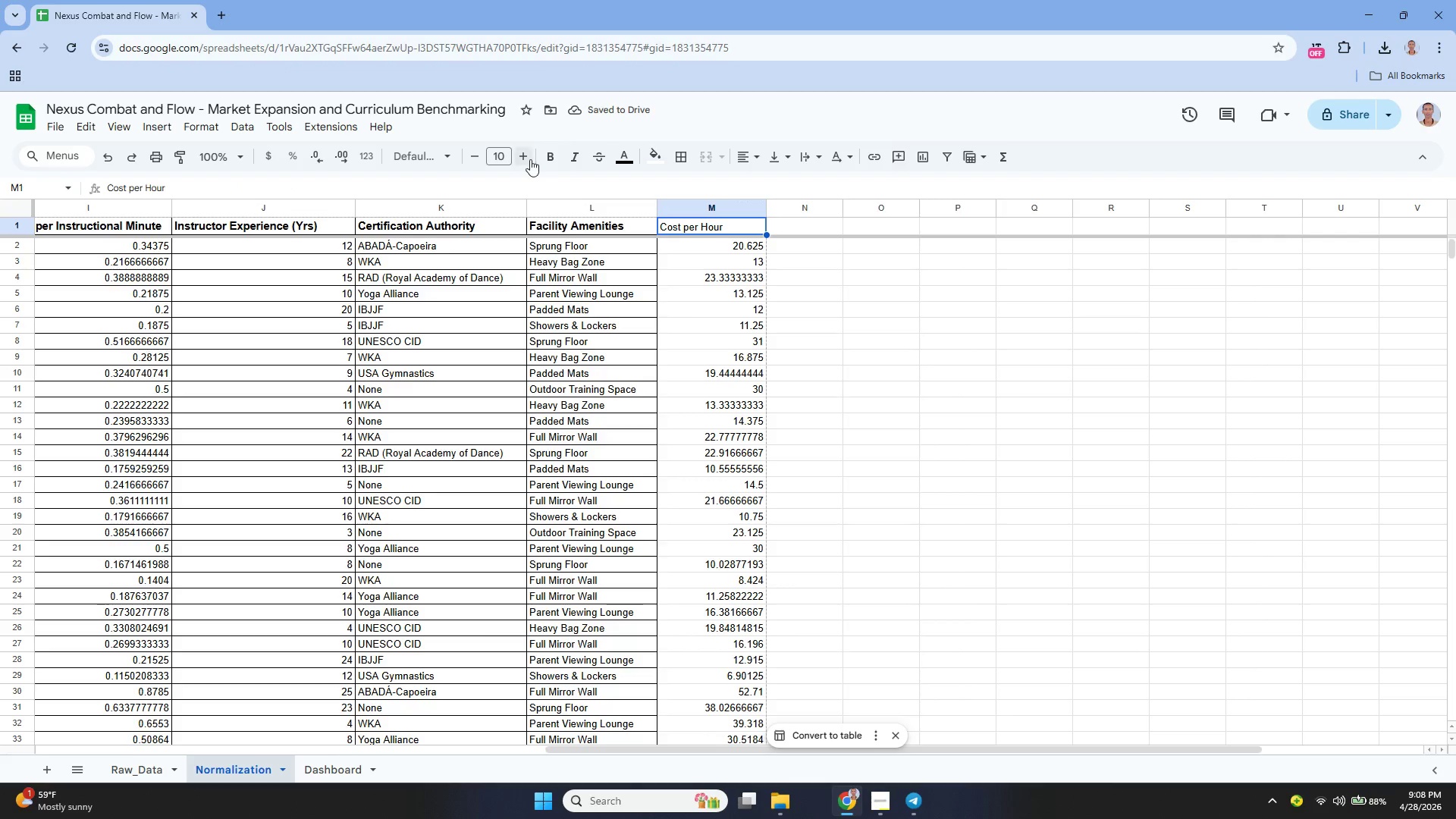 
left_click([523, 158])
 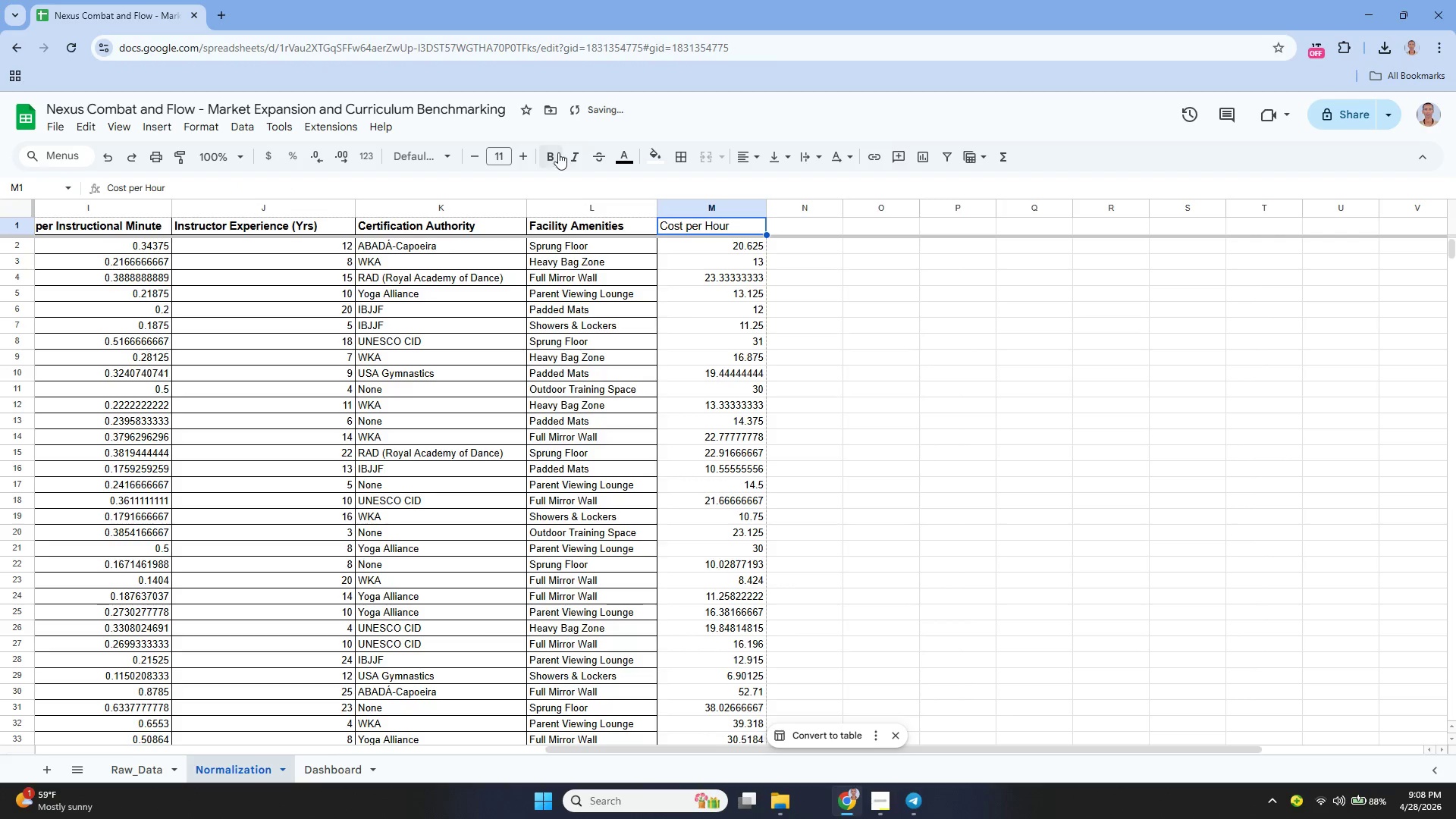 
left_click([558, 152])
 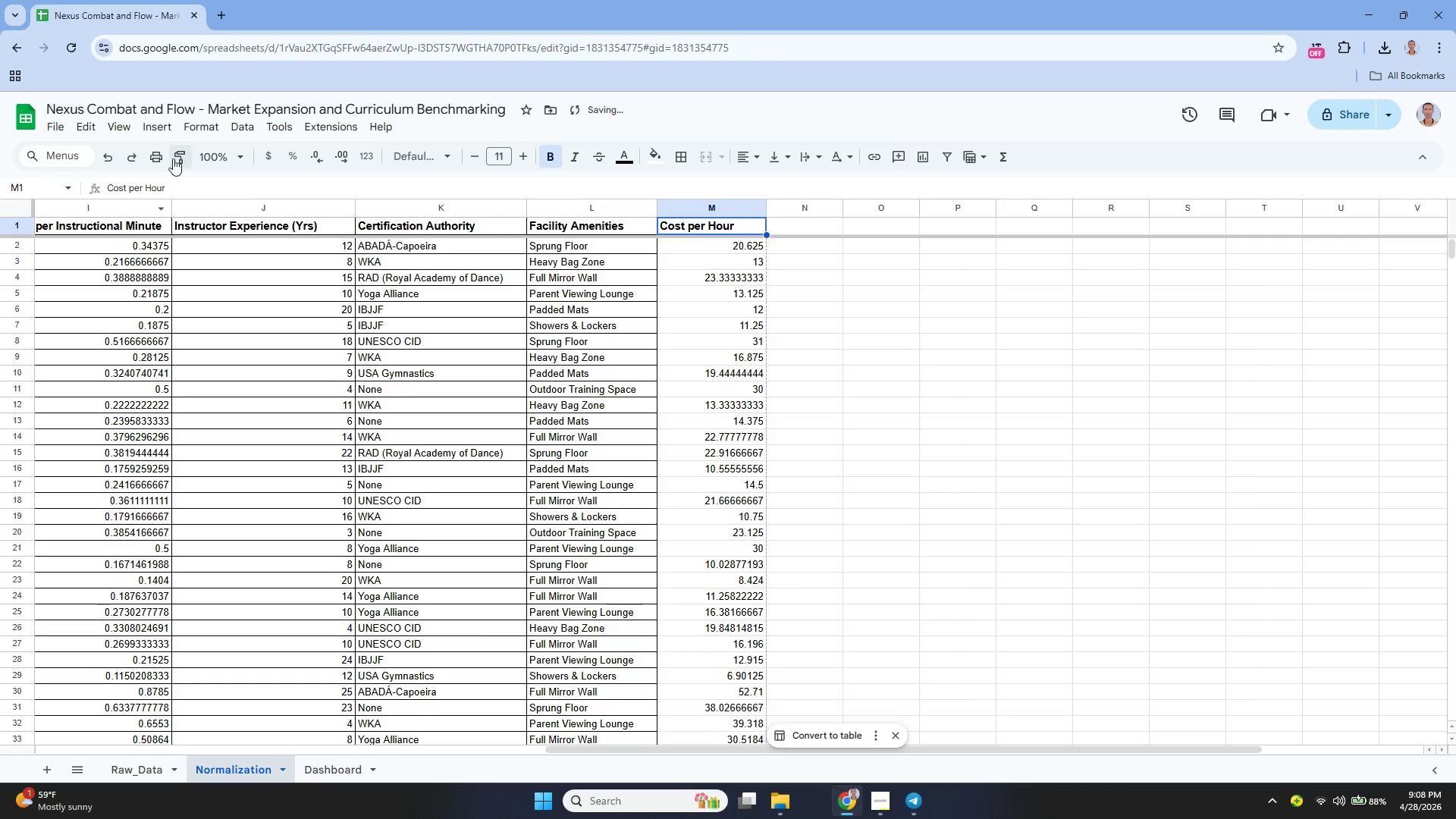 
left_click([127, 130])
 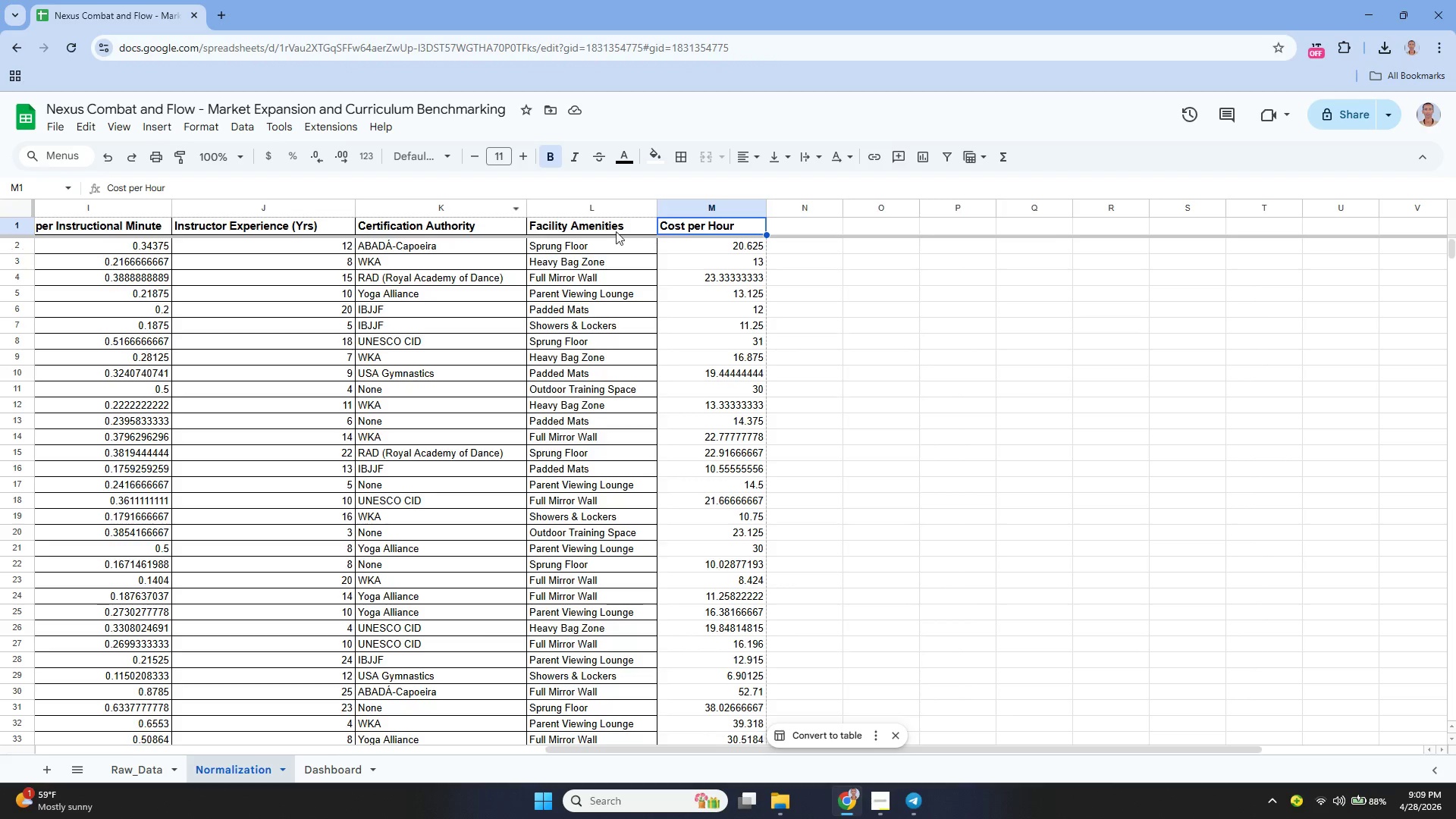 
wait(8.66)
 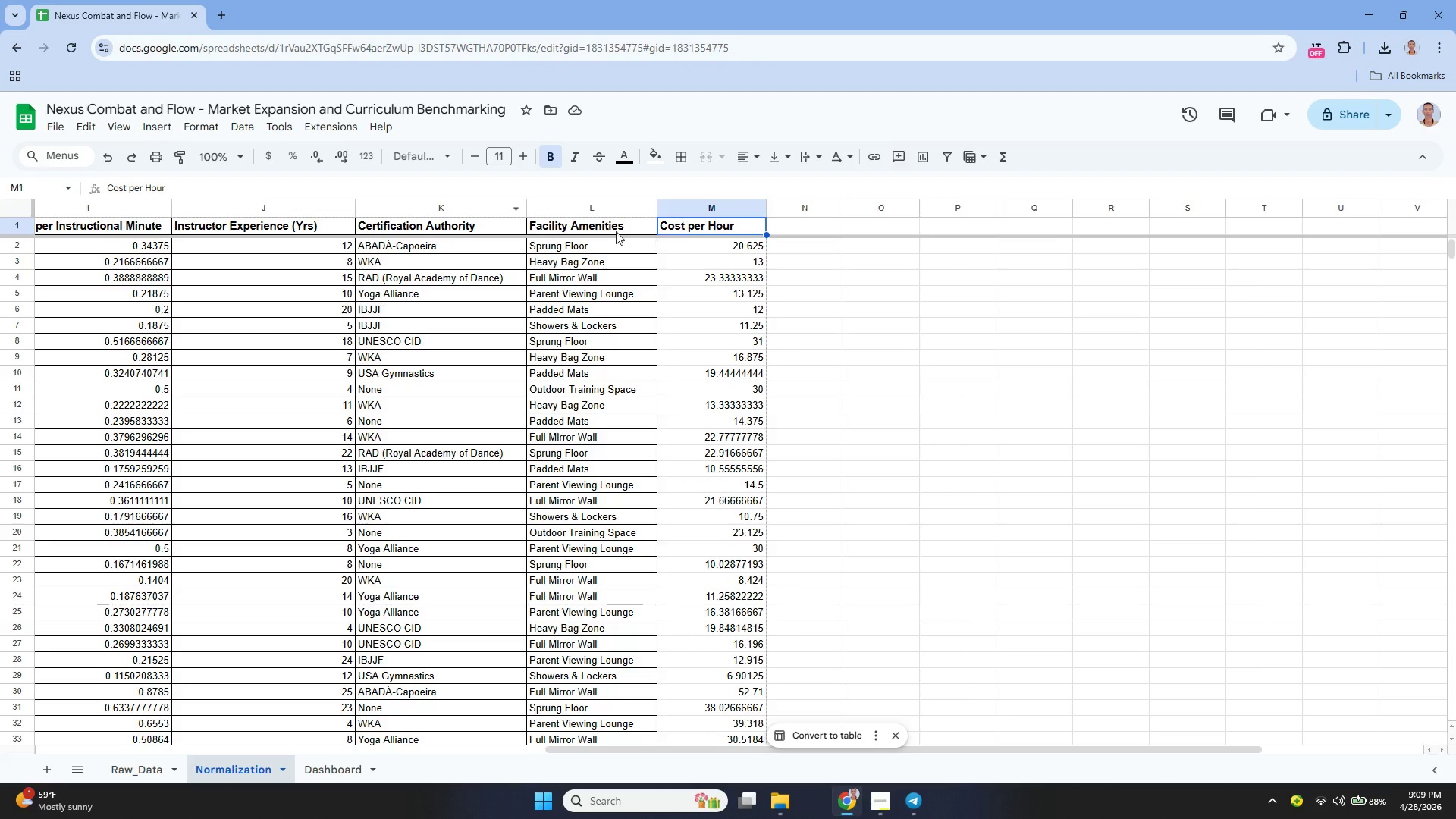 
double_click([717, 252])
 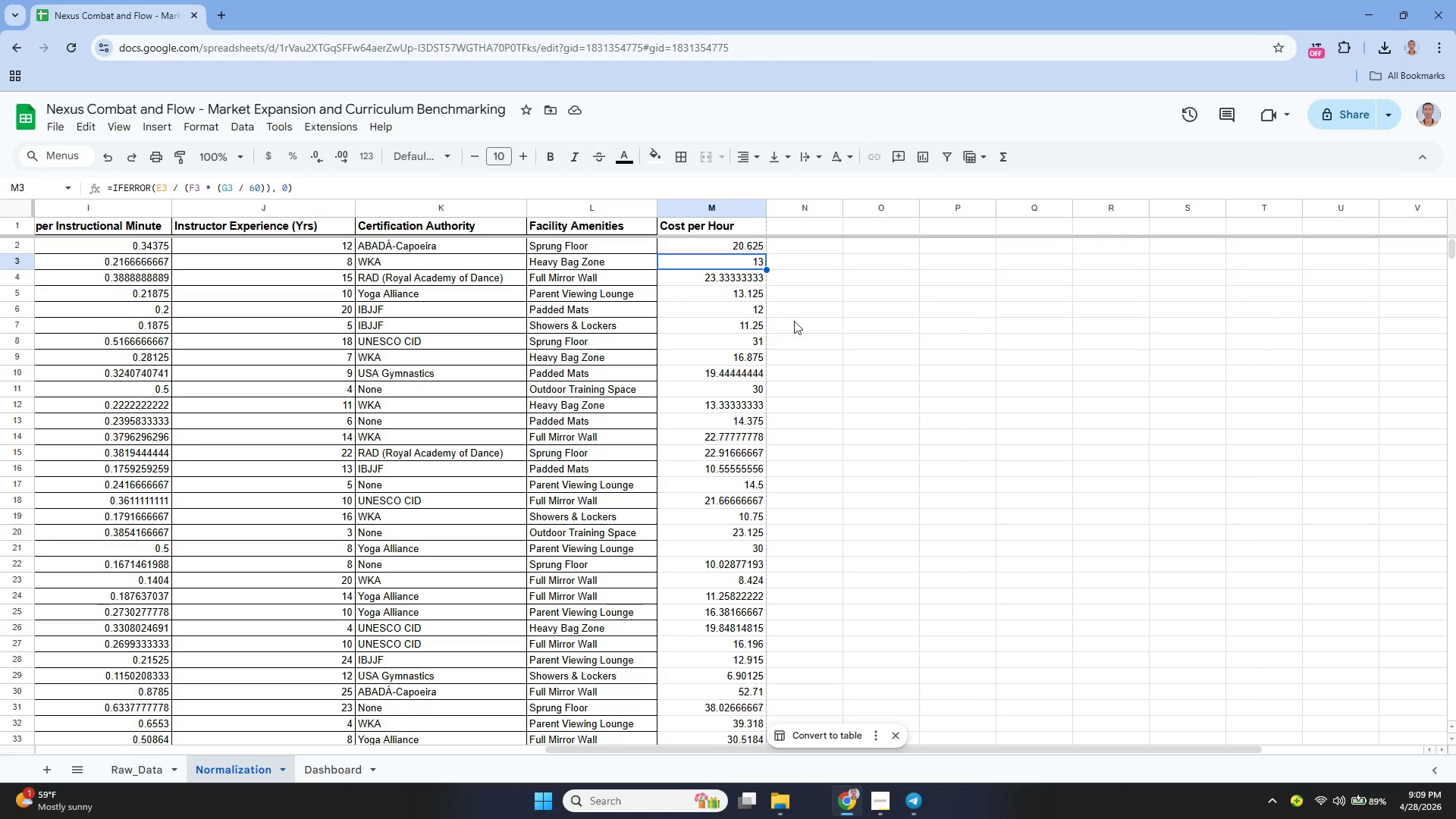 
wait(7.38)
 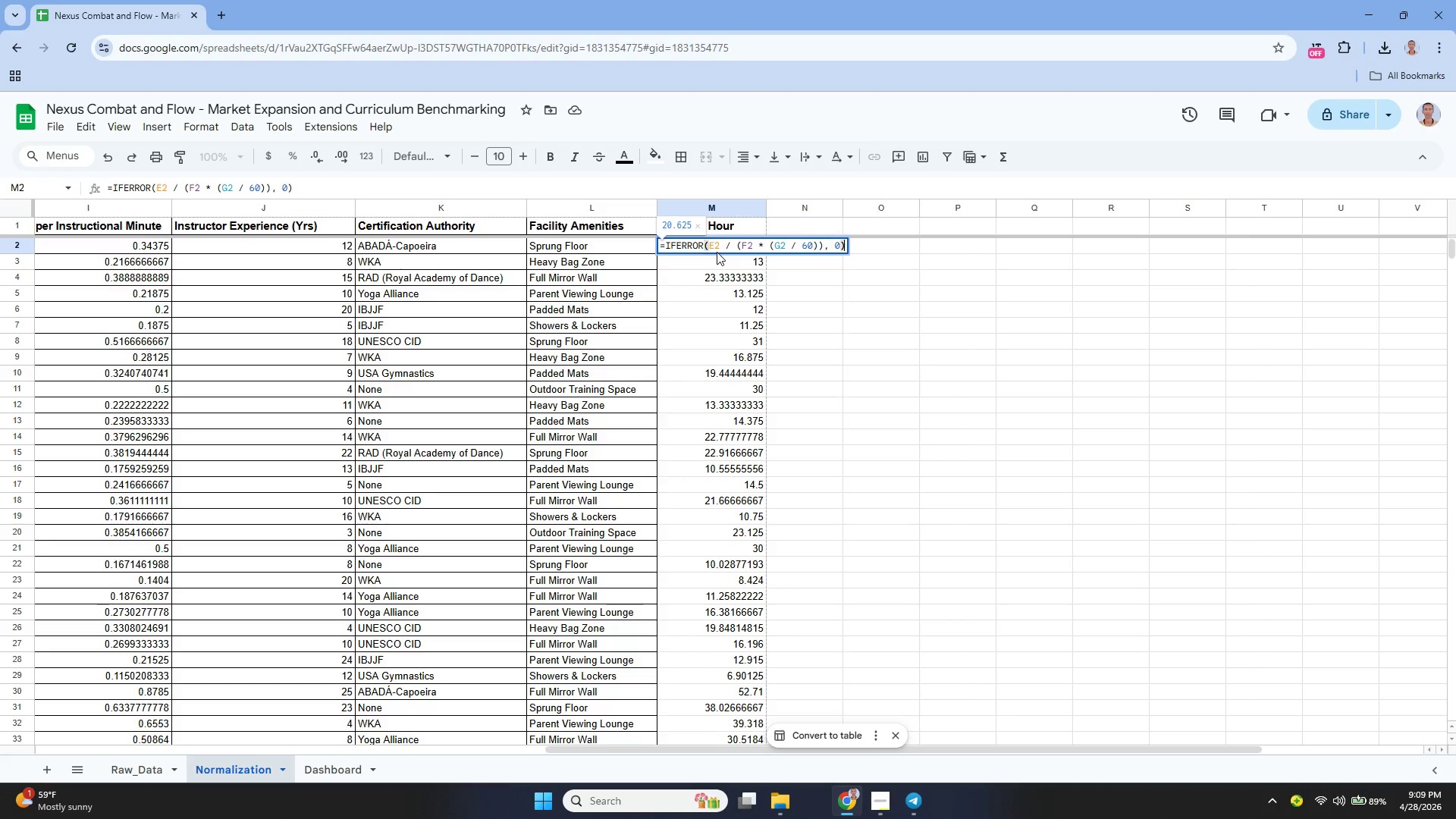 
left_click([314, 763])
 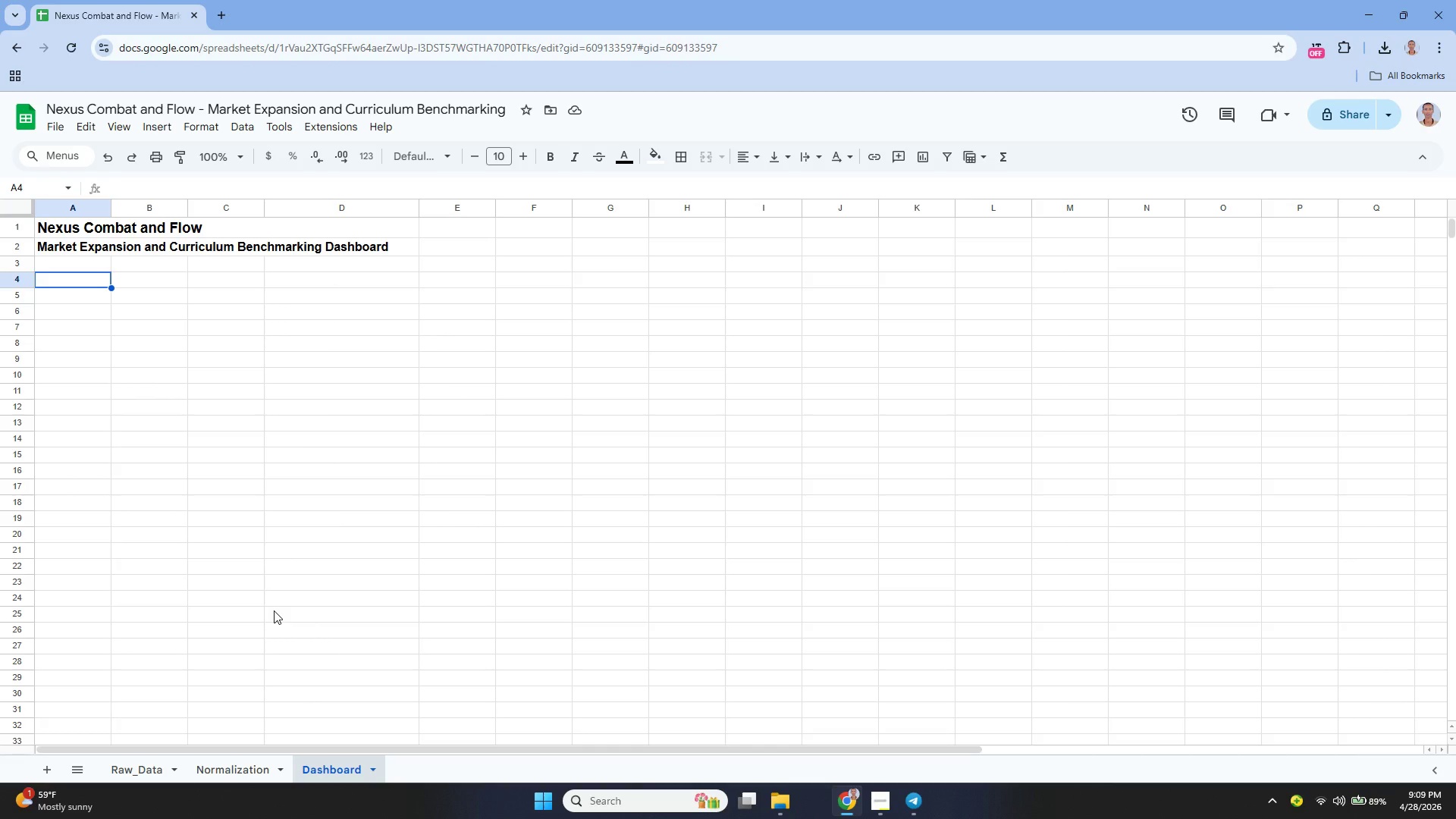 
left_click([215, 769])
 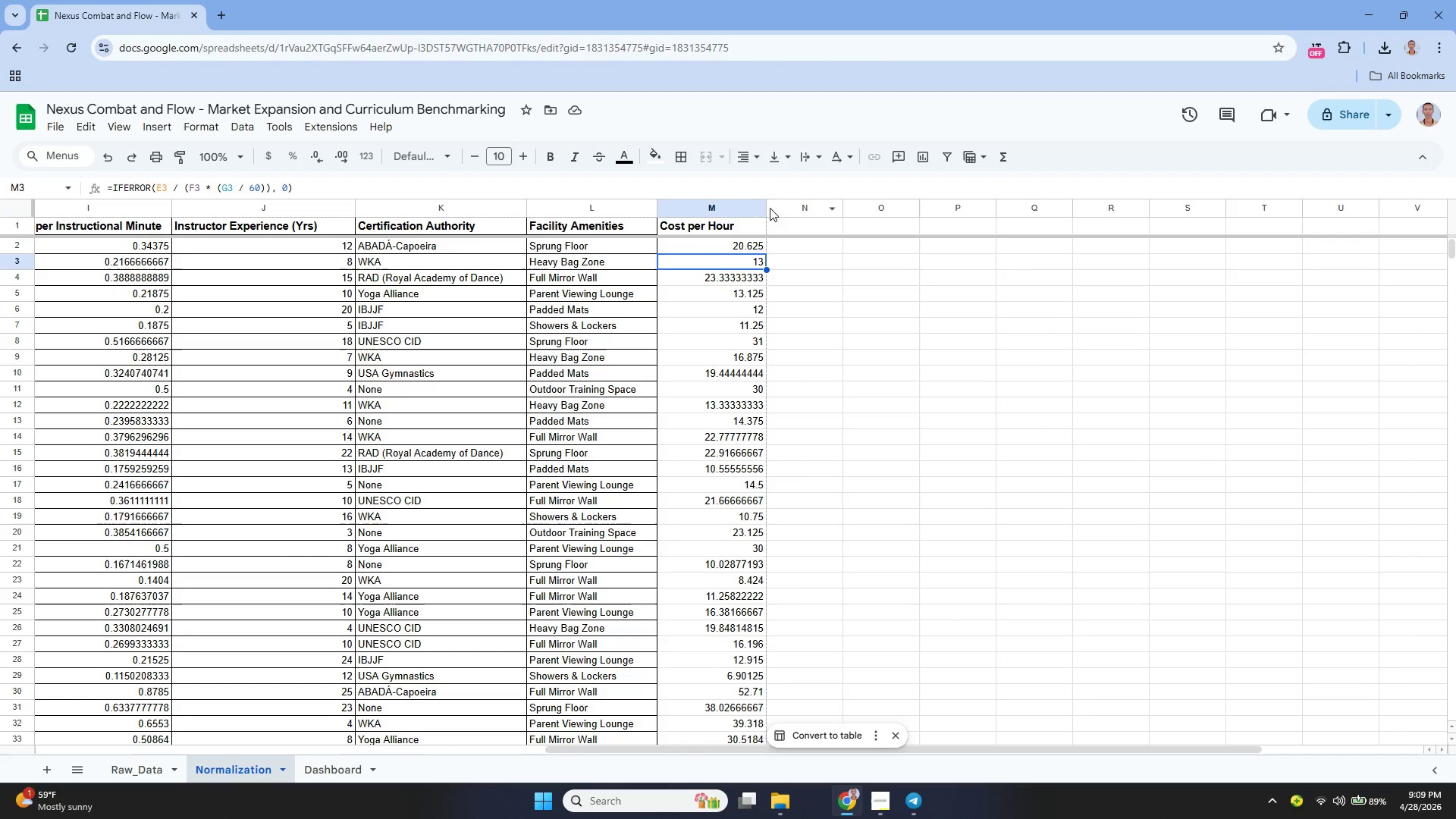 
left_click_drag(start_coordinate=[720, 244], to_coordinate=[700, 375])
 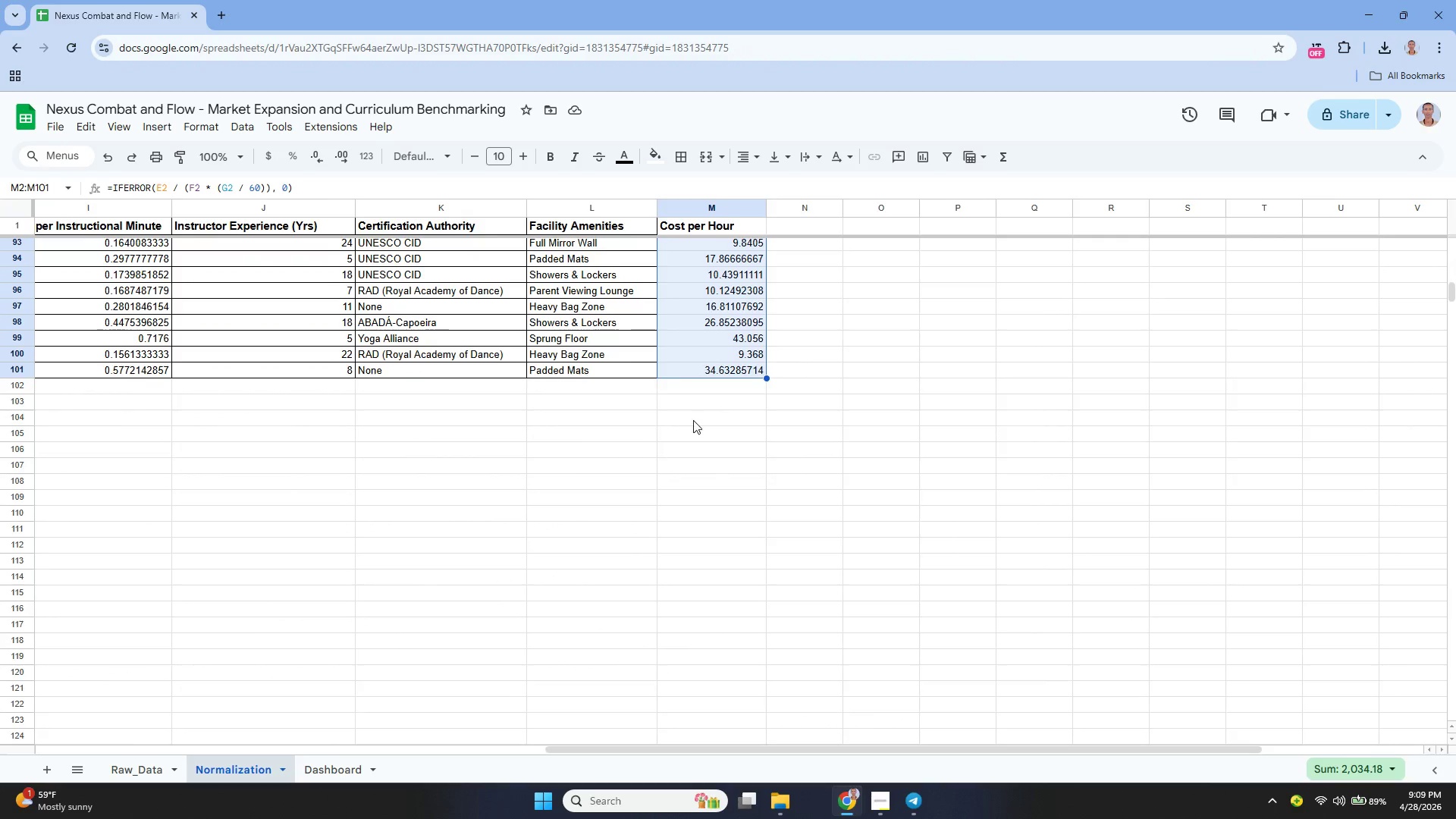 
scroll: coordinate [708, 403], scroll_direction: up, amount: 29.0
 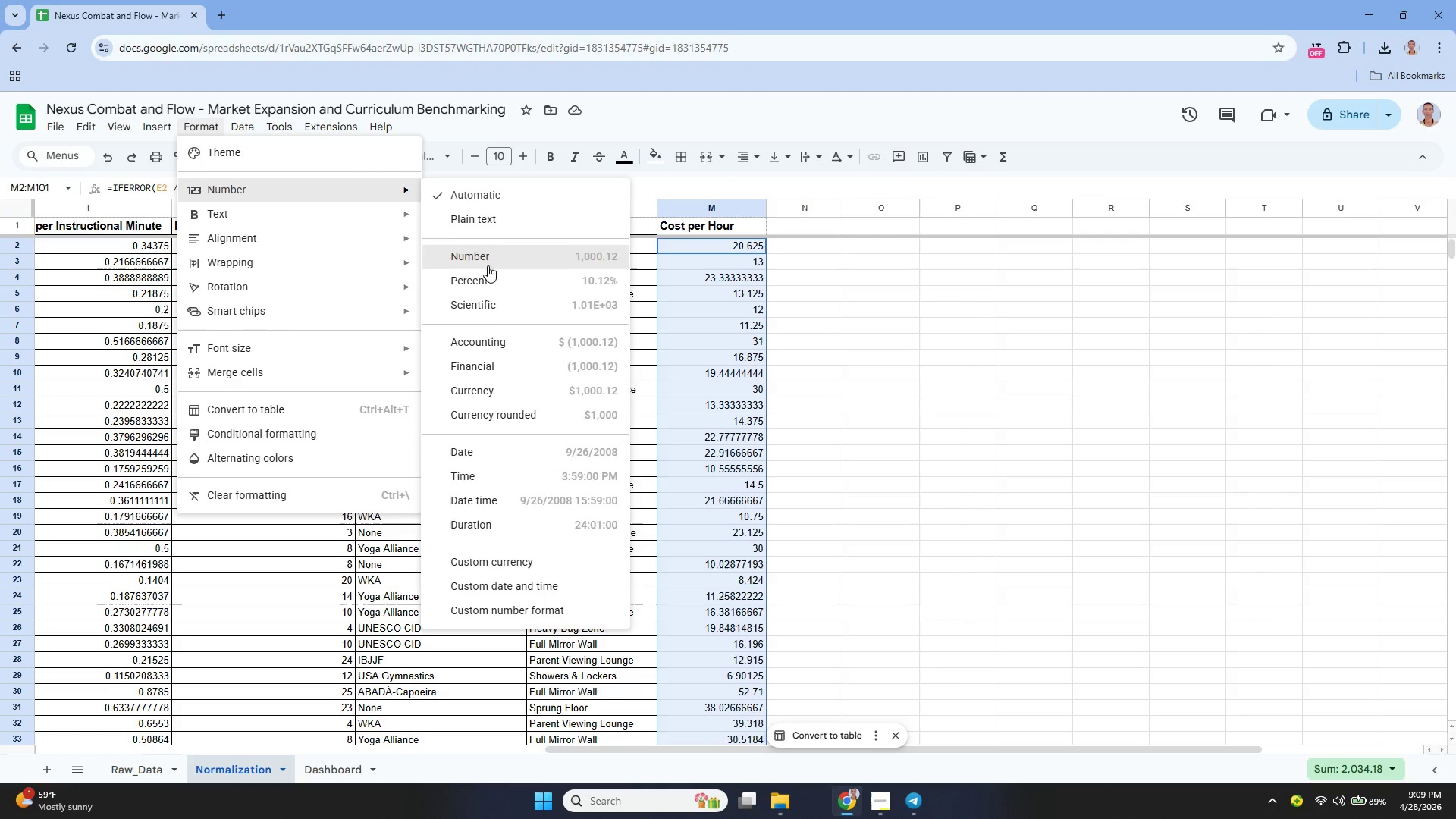 
wait(6.07)
 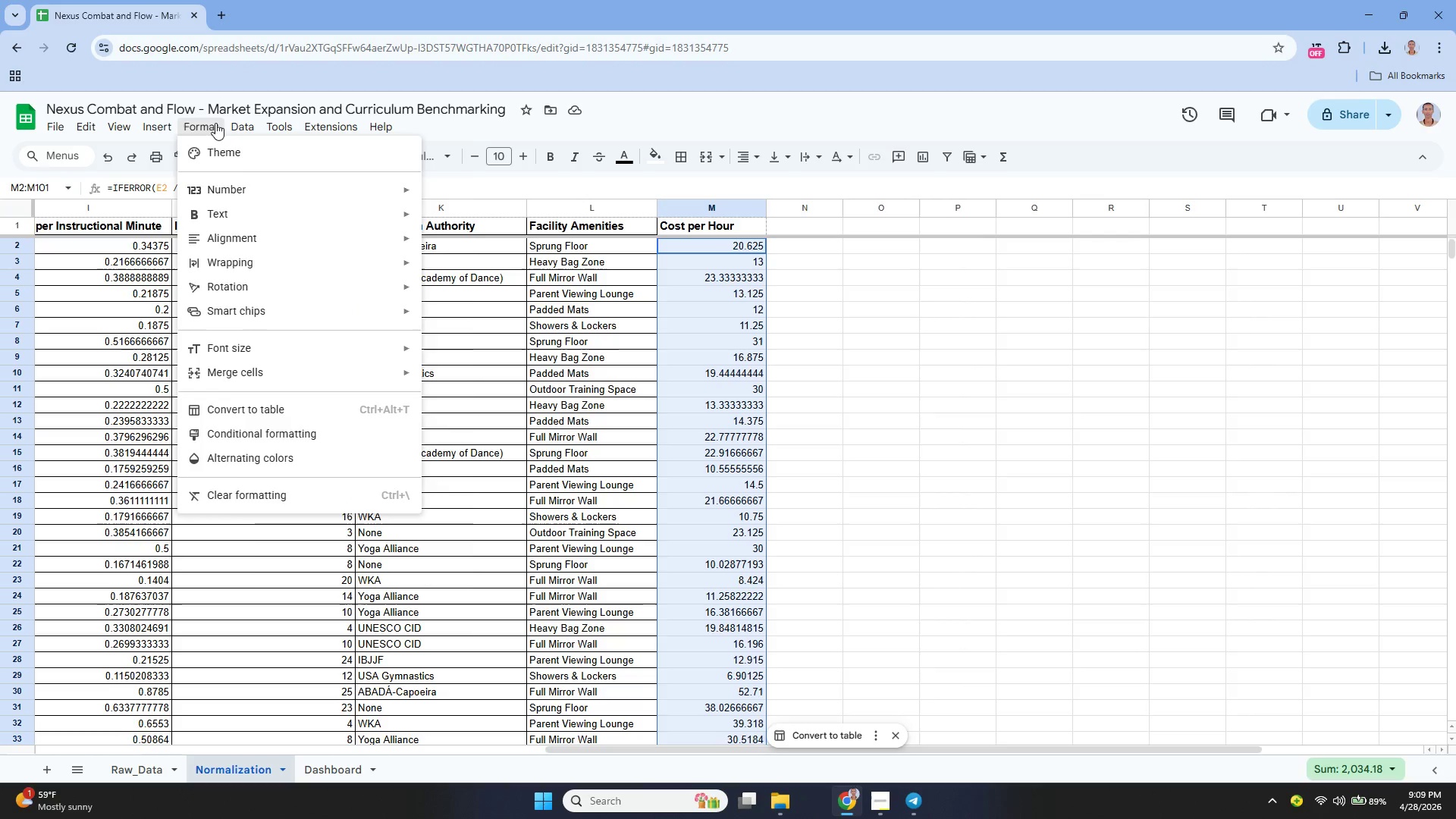 
left_click([502, 388])
 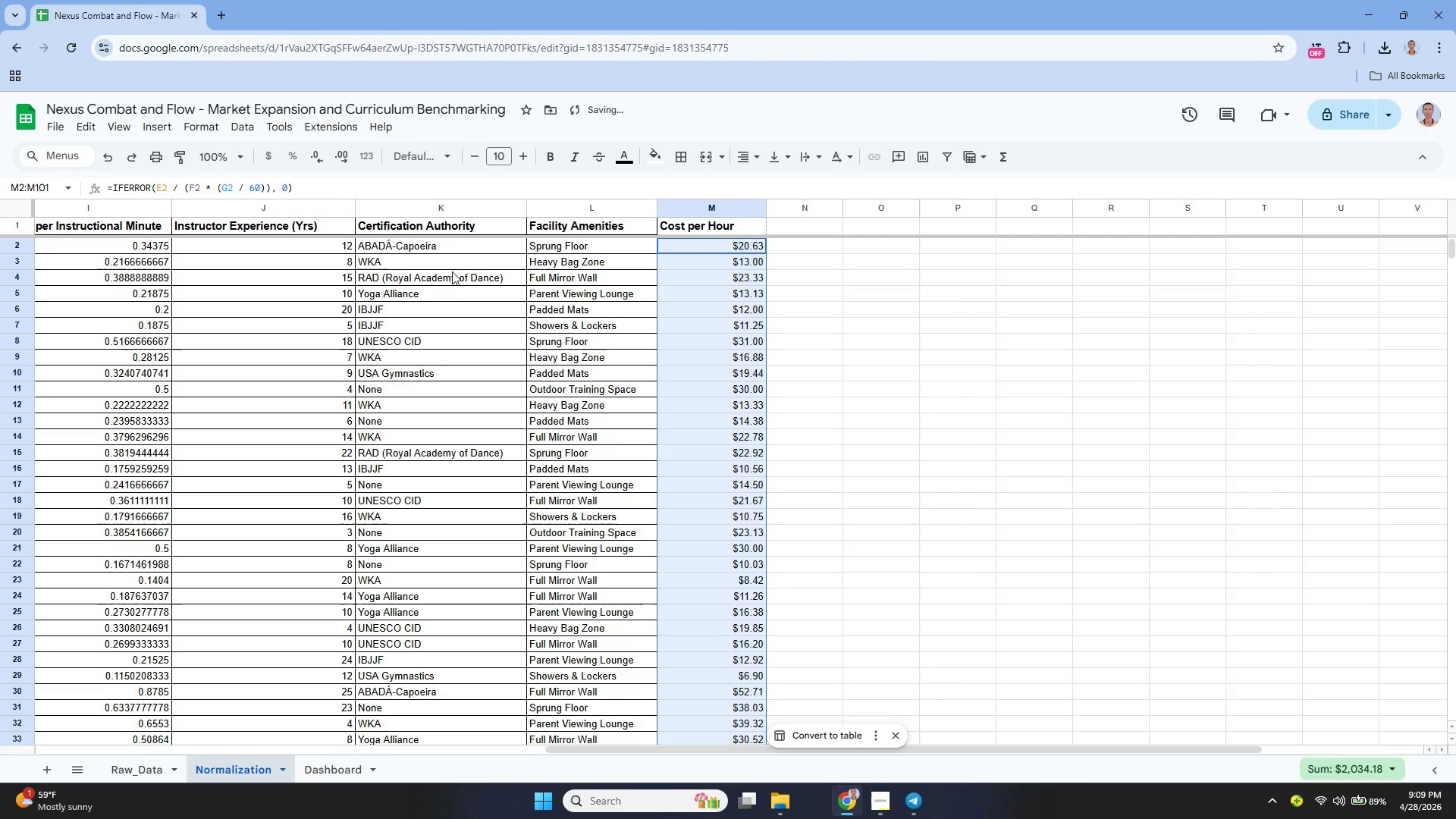 
key(Control+Z)
 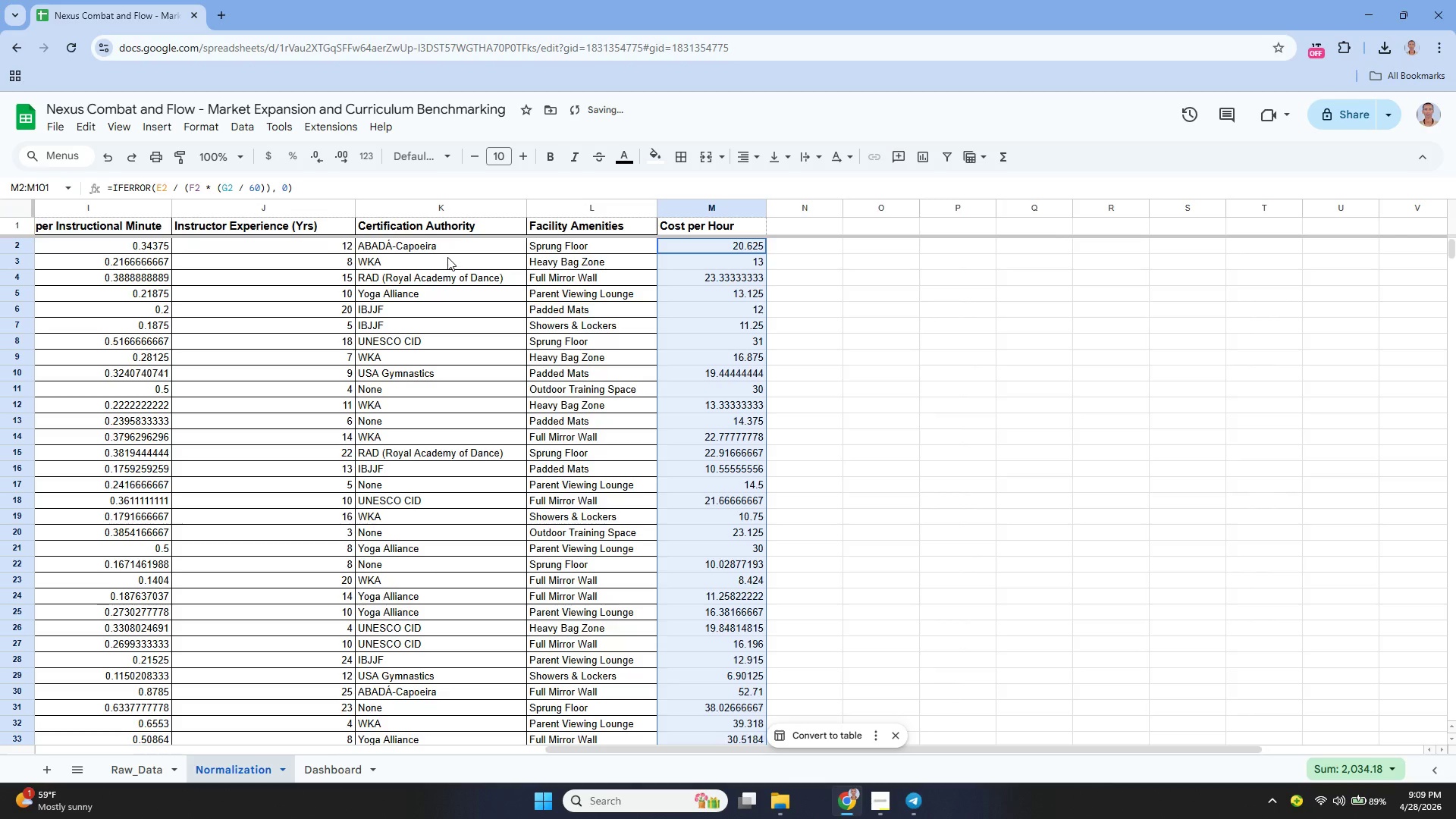 
key(Control+Y)
 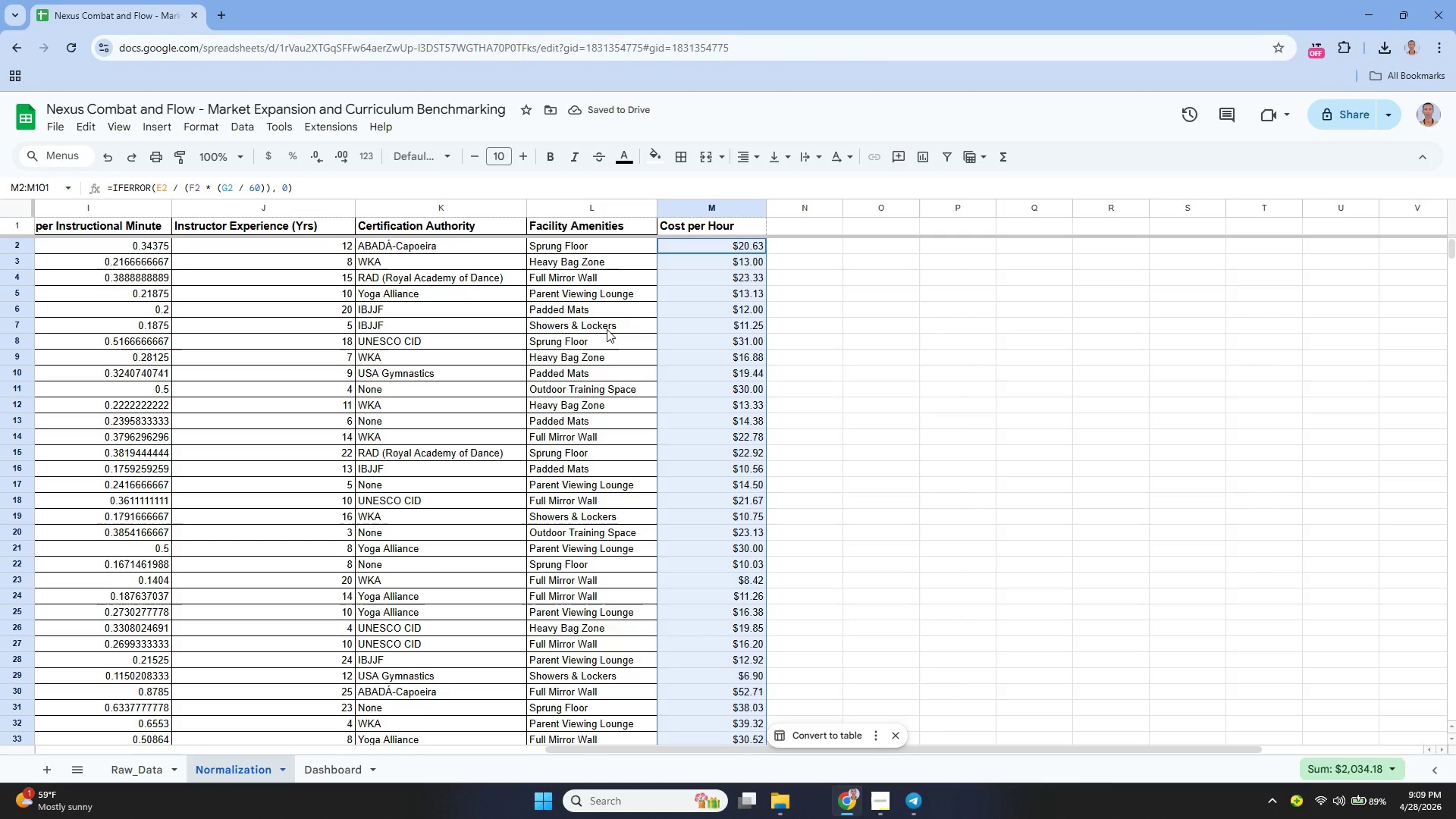 
wait(8.88)
 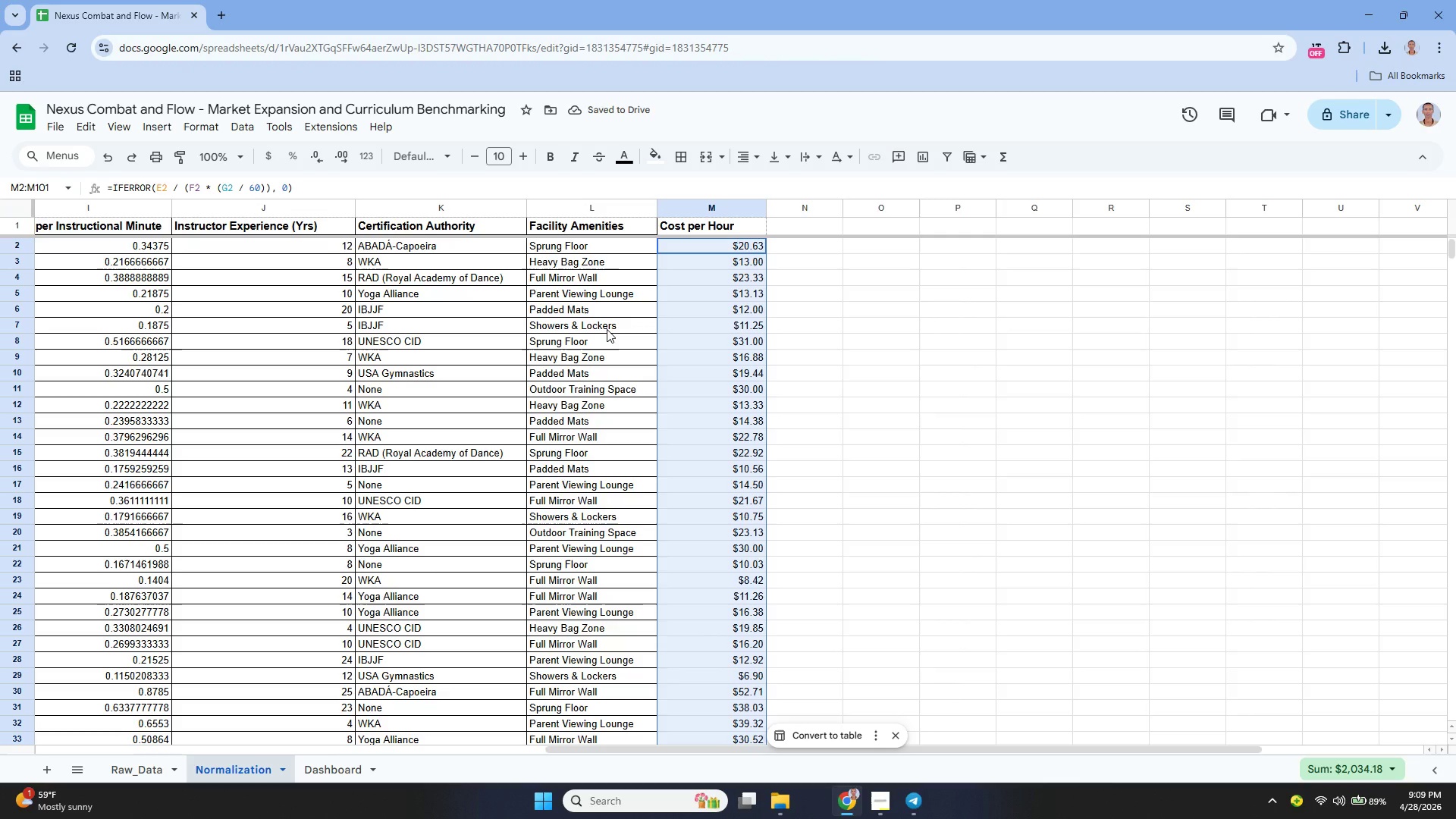 
left_click([349, 777])
 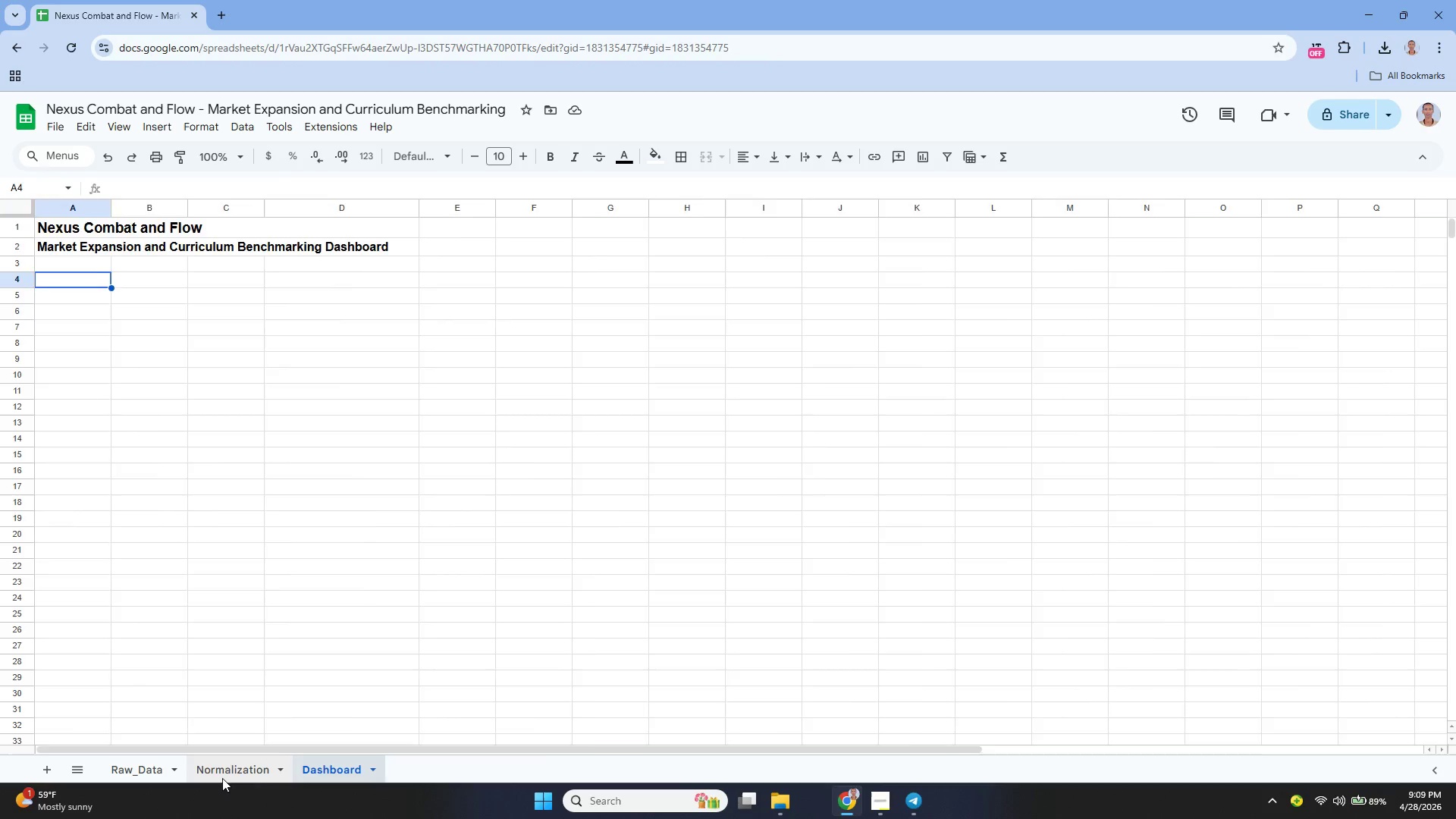 
wait(9.75)
 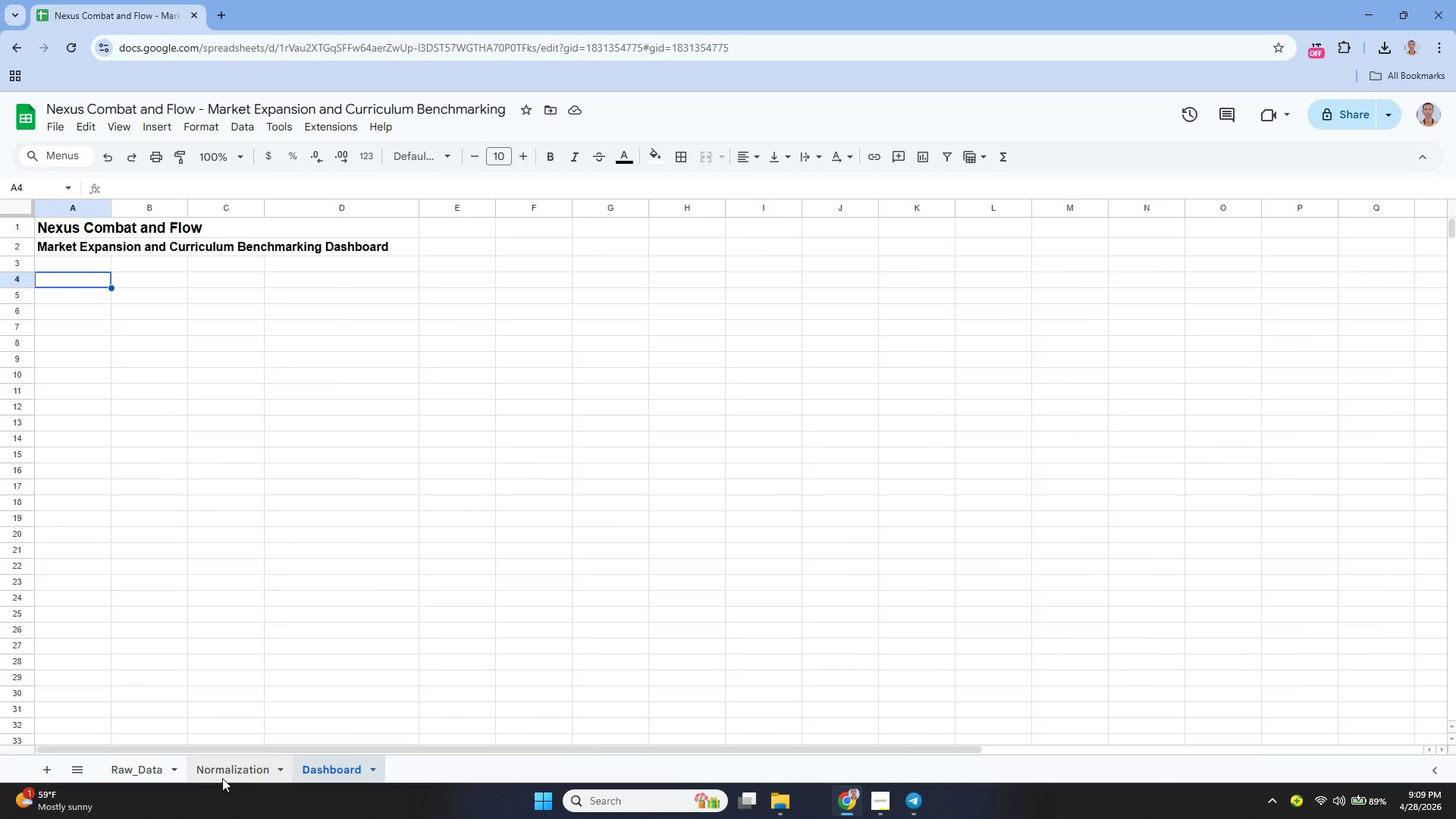 
hold_key(key=ControlLeft, duration=0.94)
left_click([697, 225])
 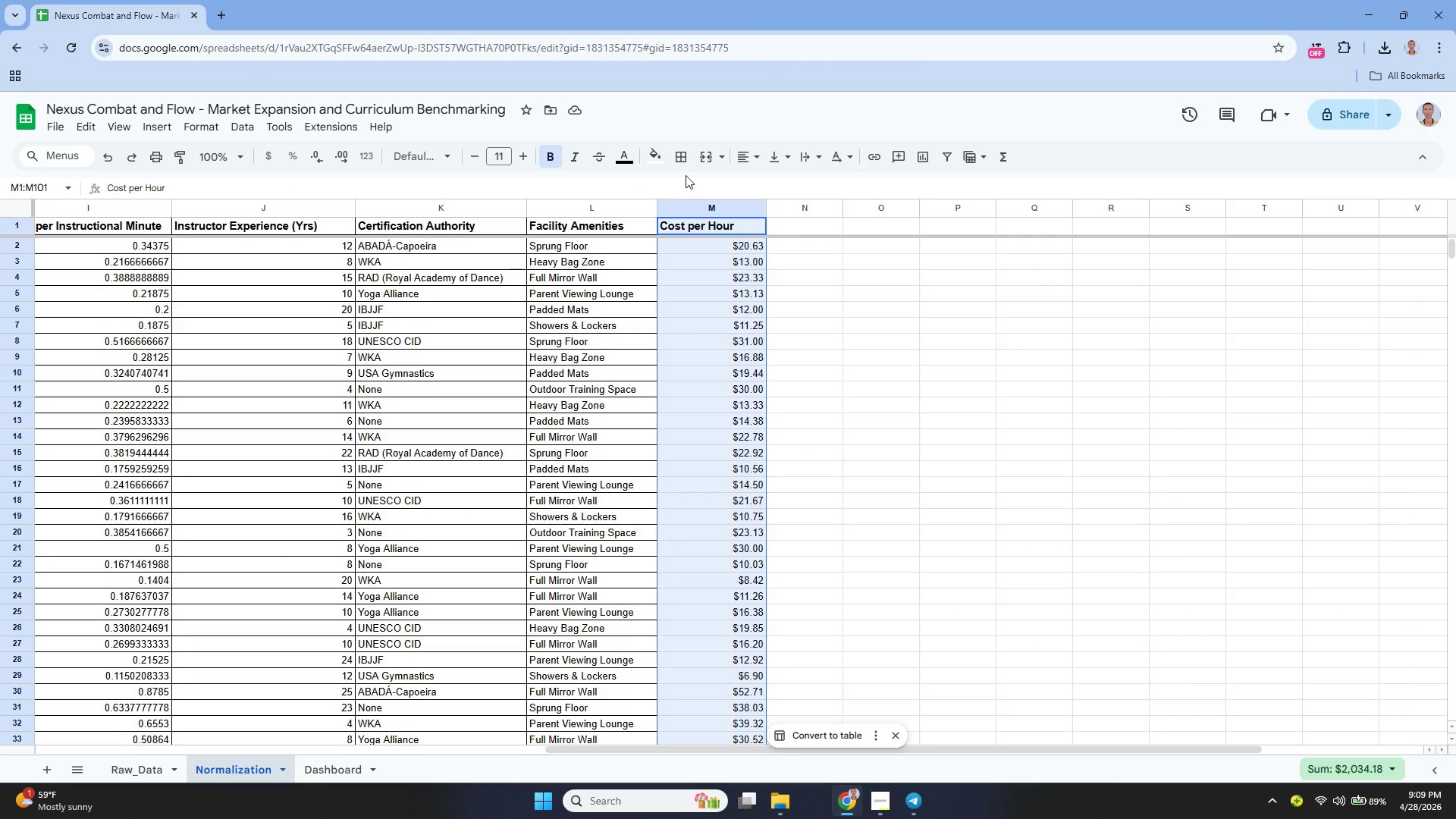 
left_click([679, 160])
 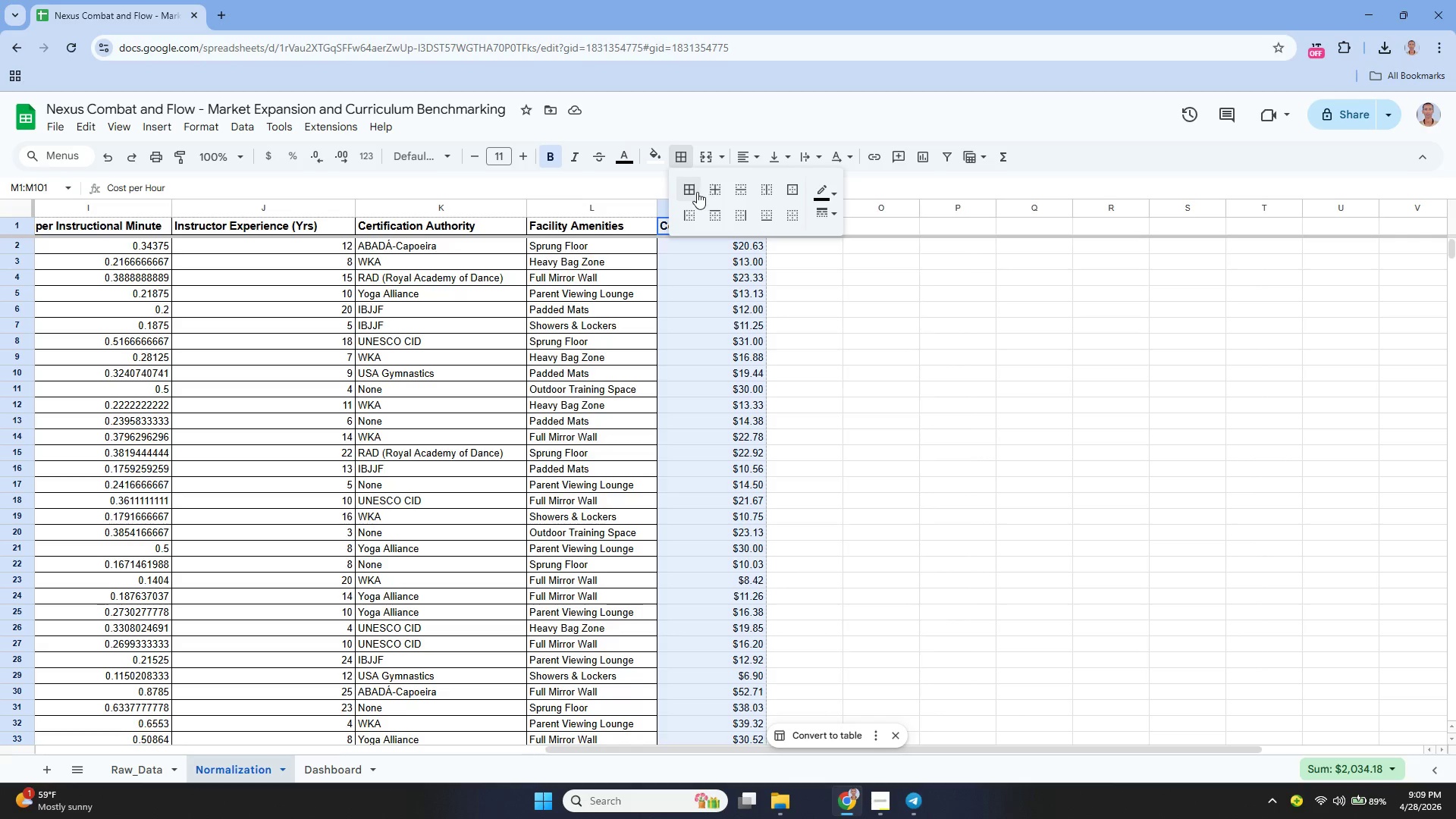 
left_click([697, 191])
 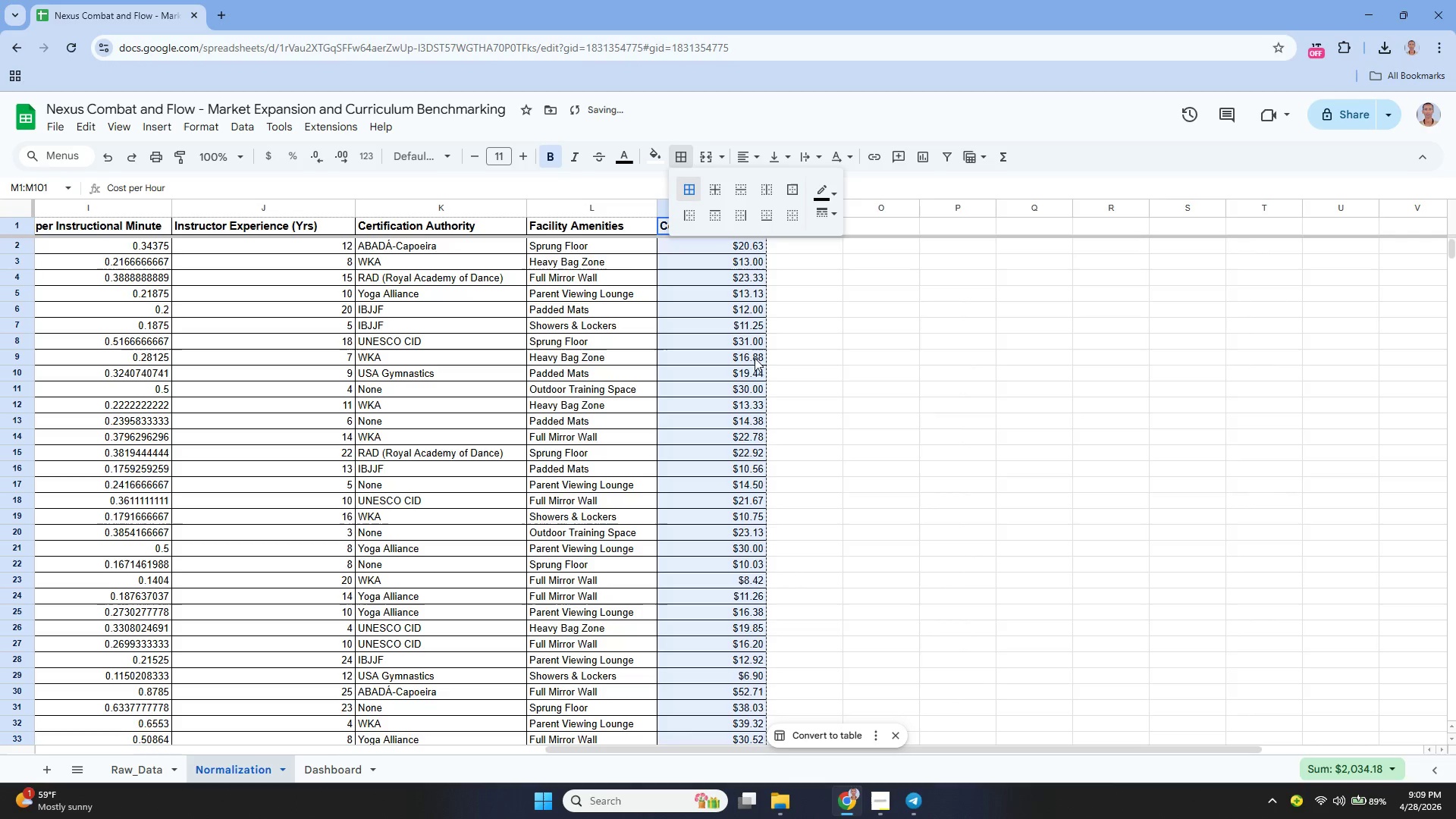 
scroll: coordinate [776, 699], scroll_direction: up, amount: 8.0
 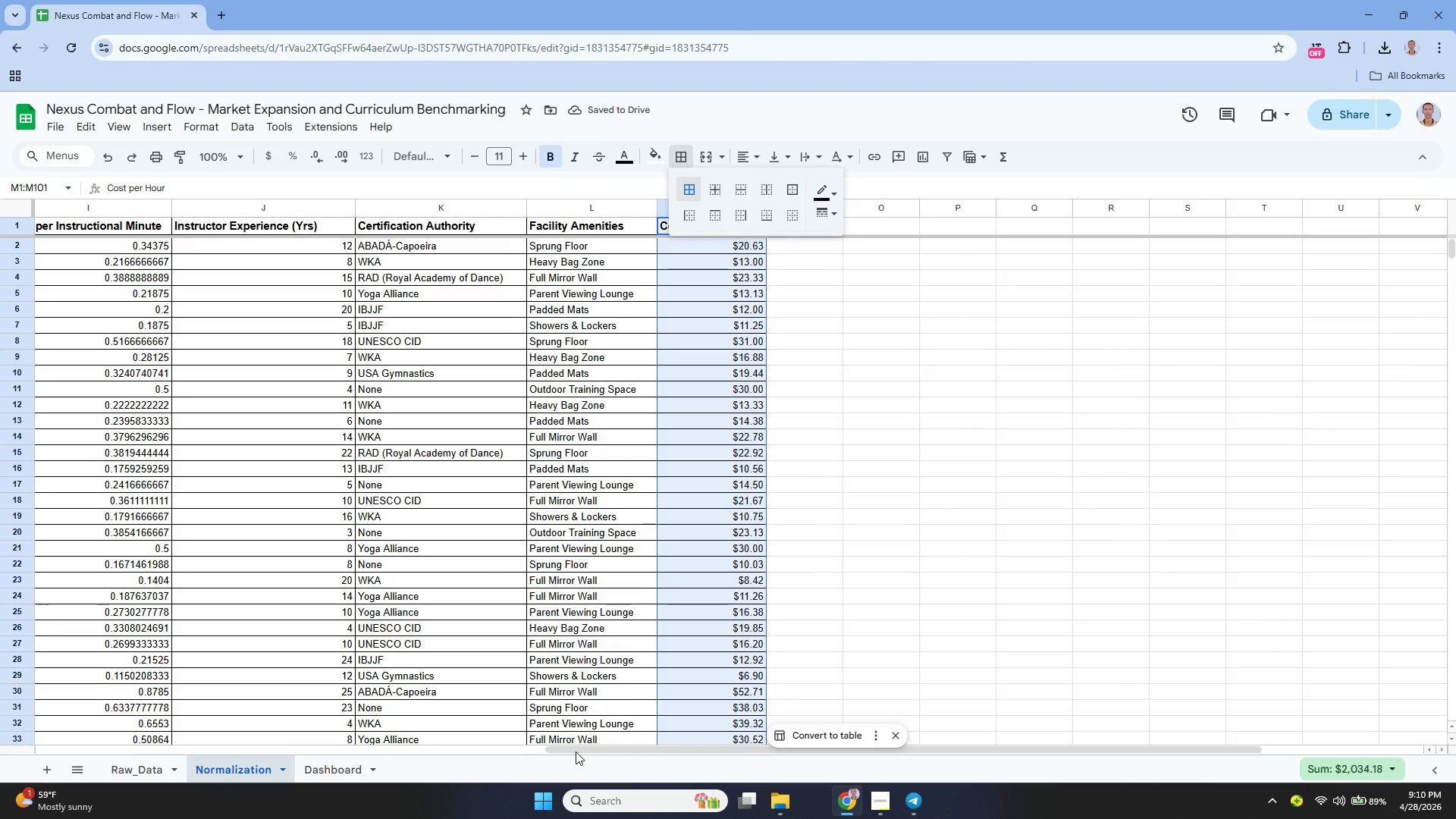 
left_click_drag(start_coordinate=[576, 751], to_coordinate=[73, 818])
 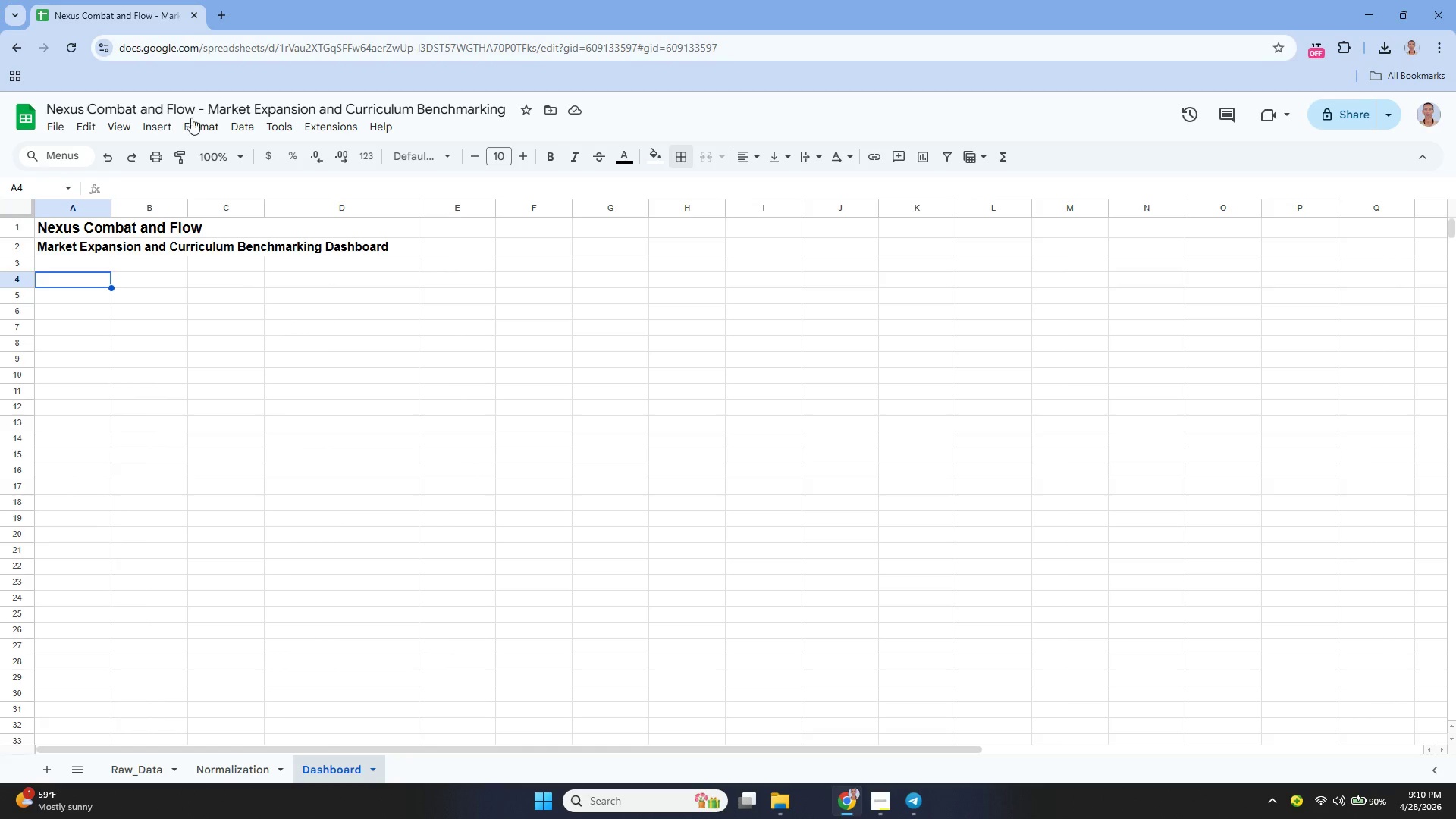 
wait(5.75)
 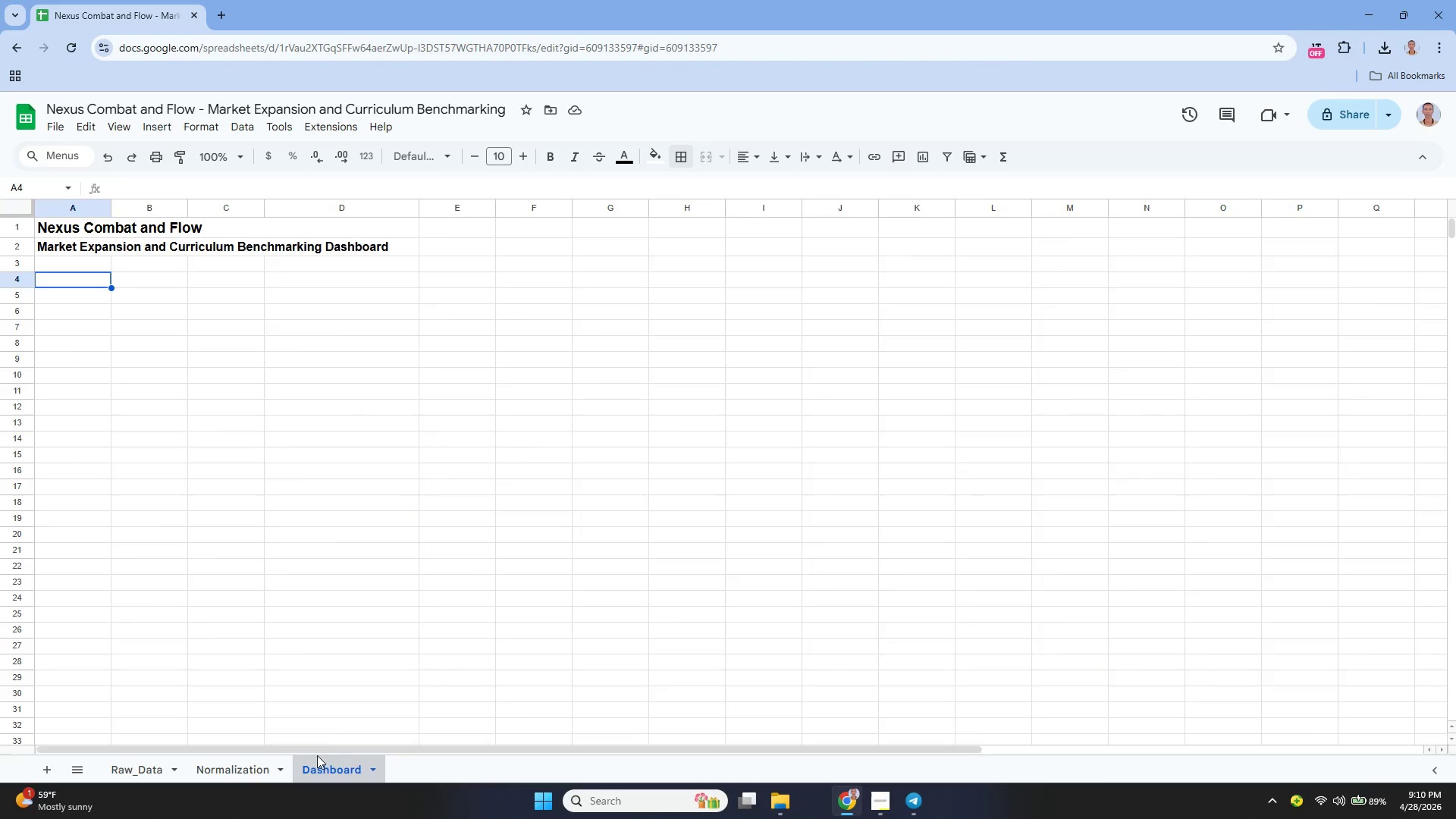 
left_click([163, 124])
 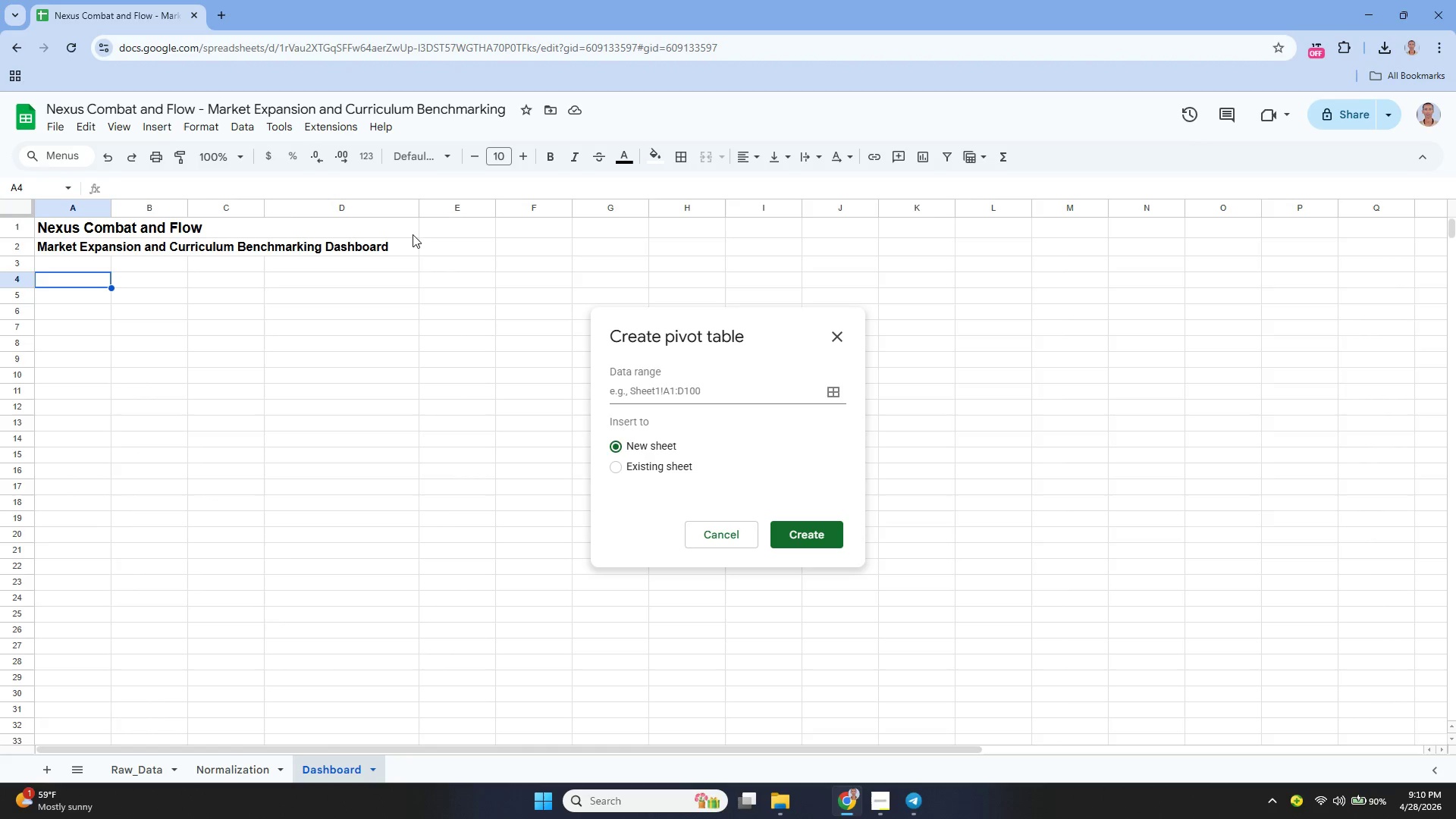 
wait(5.52)
 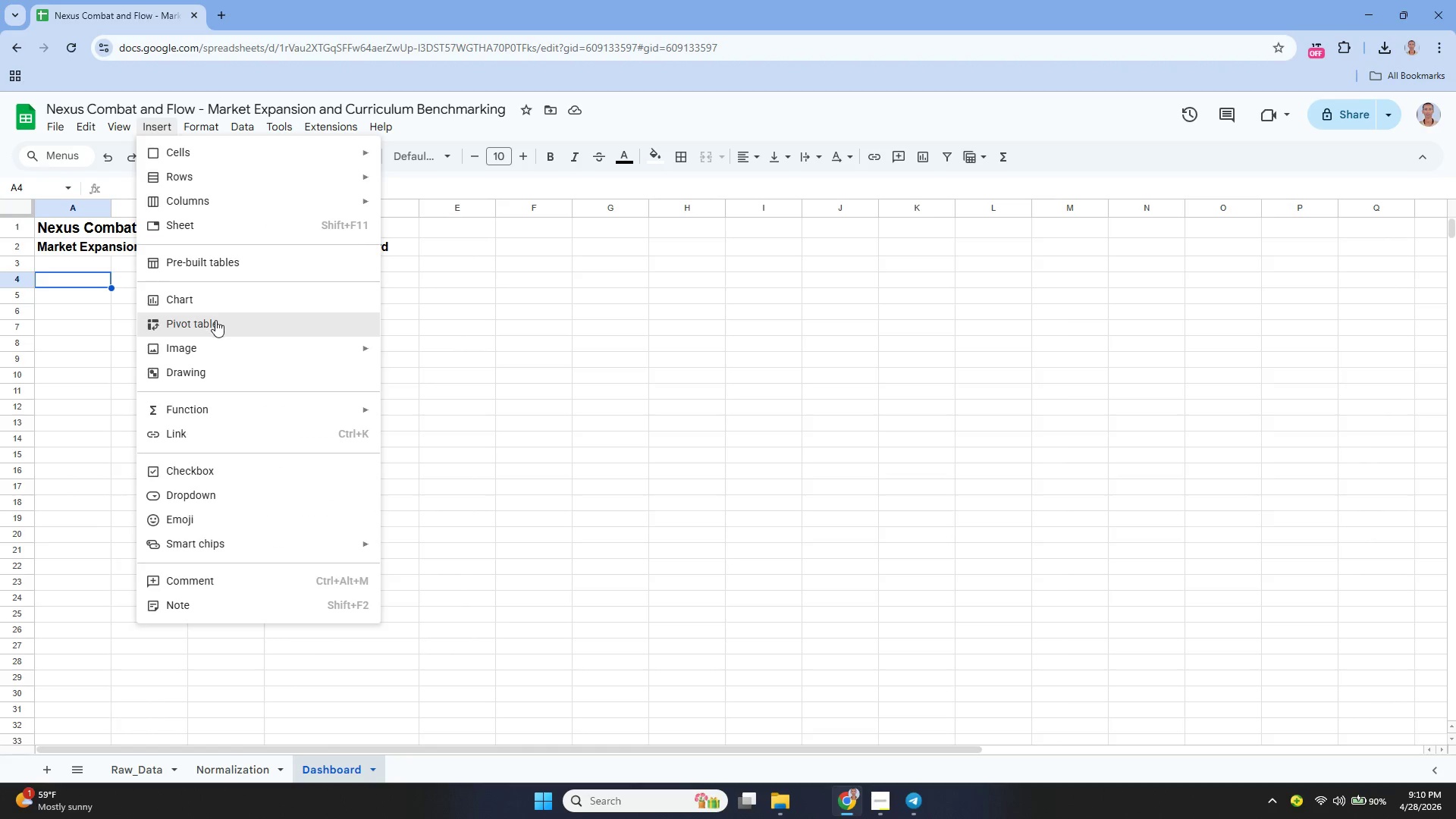 
left_click([646, 469])
 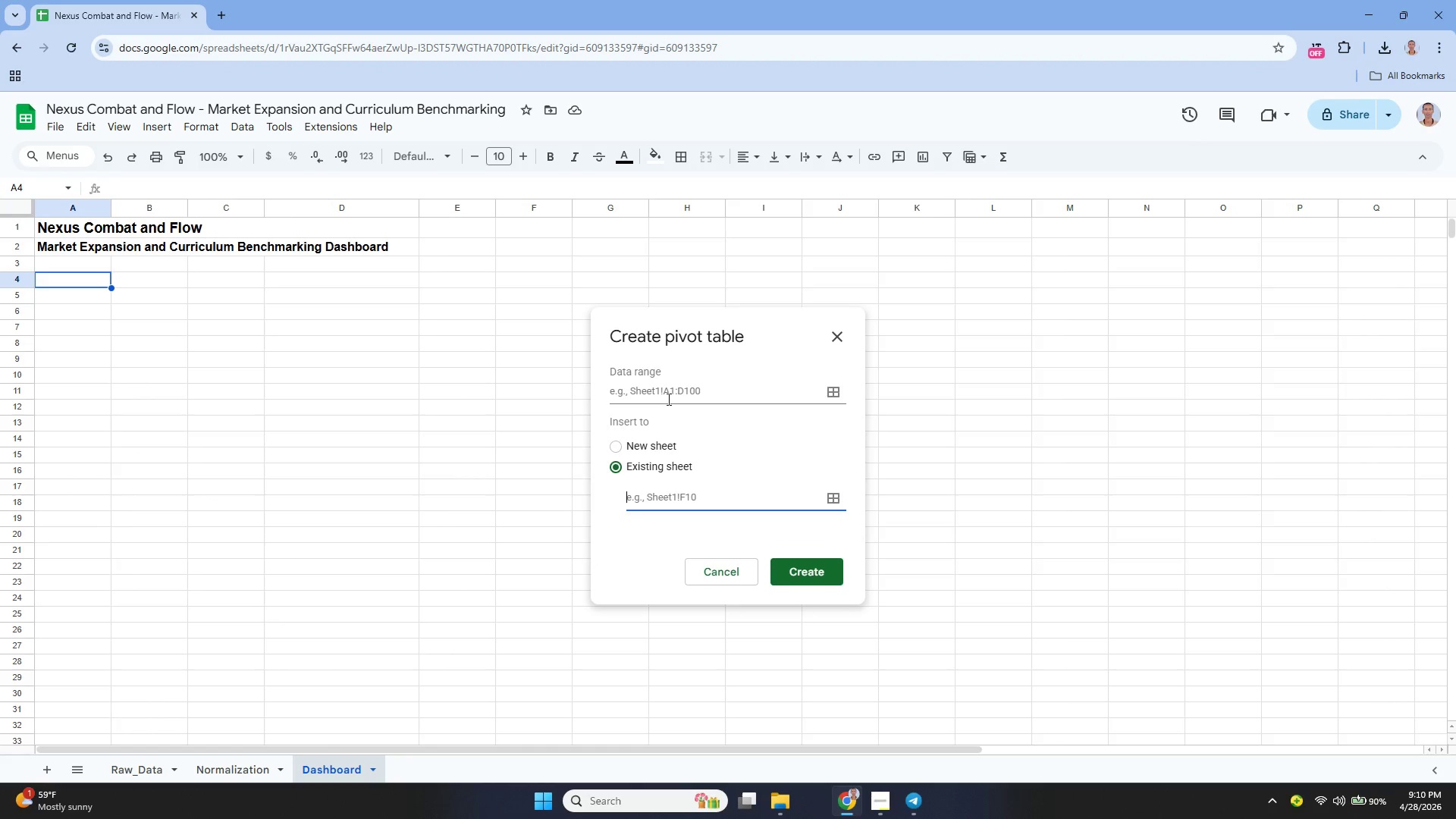 
left_click([666, 397])
 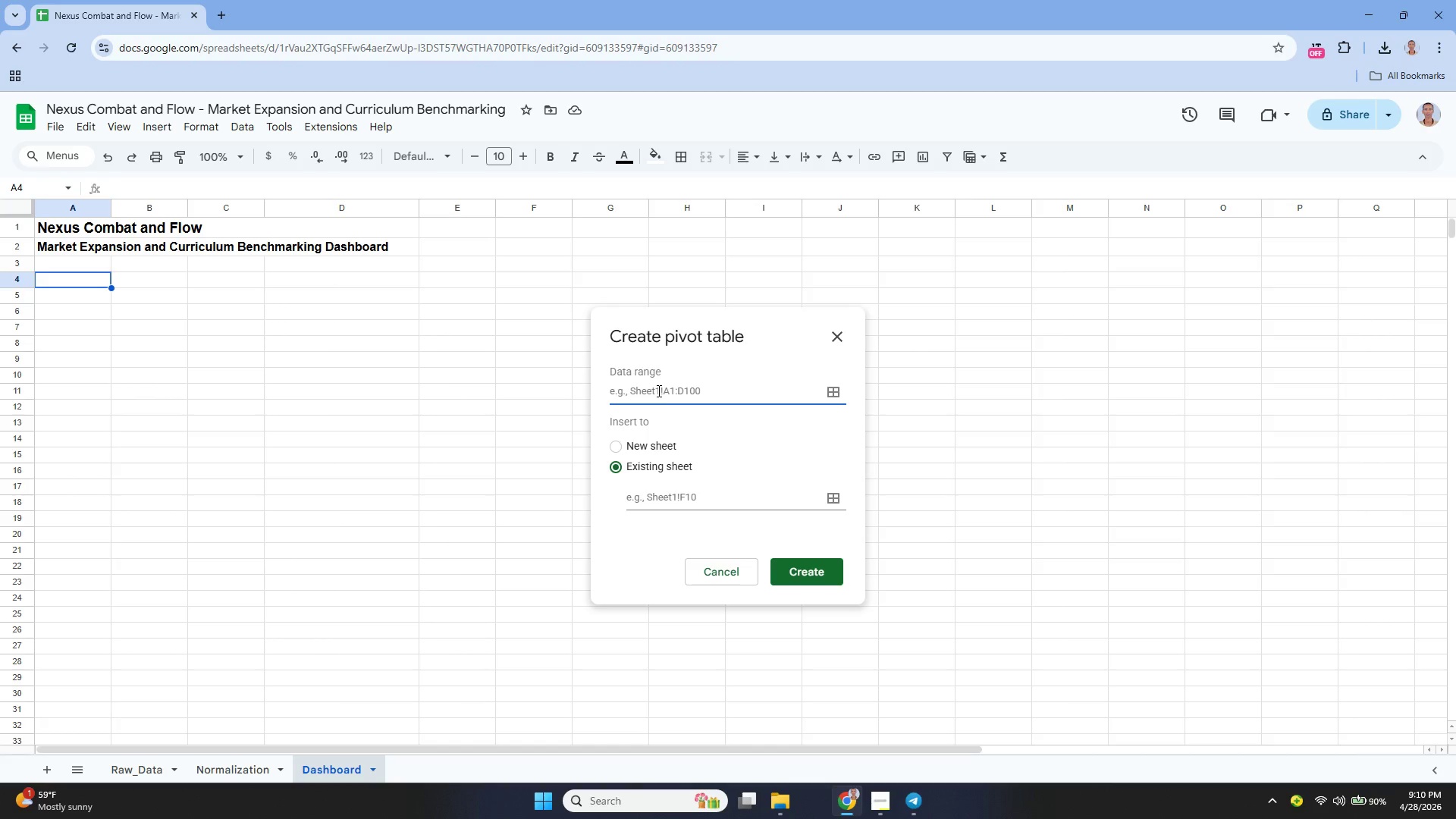 
type(Normalization!A1:M101)
 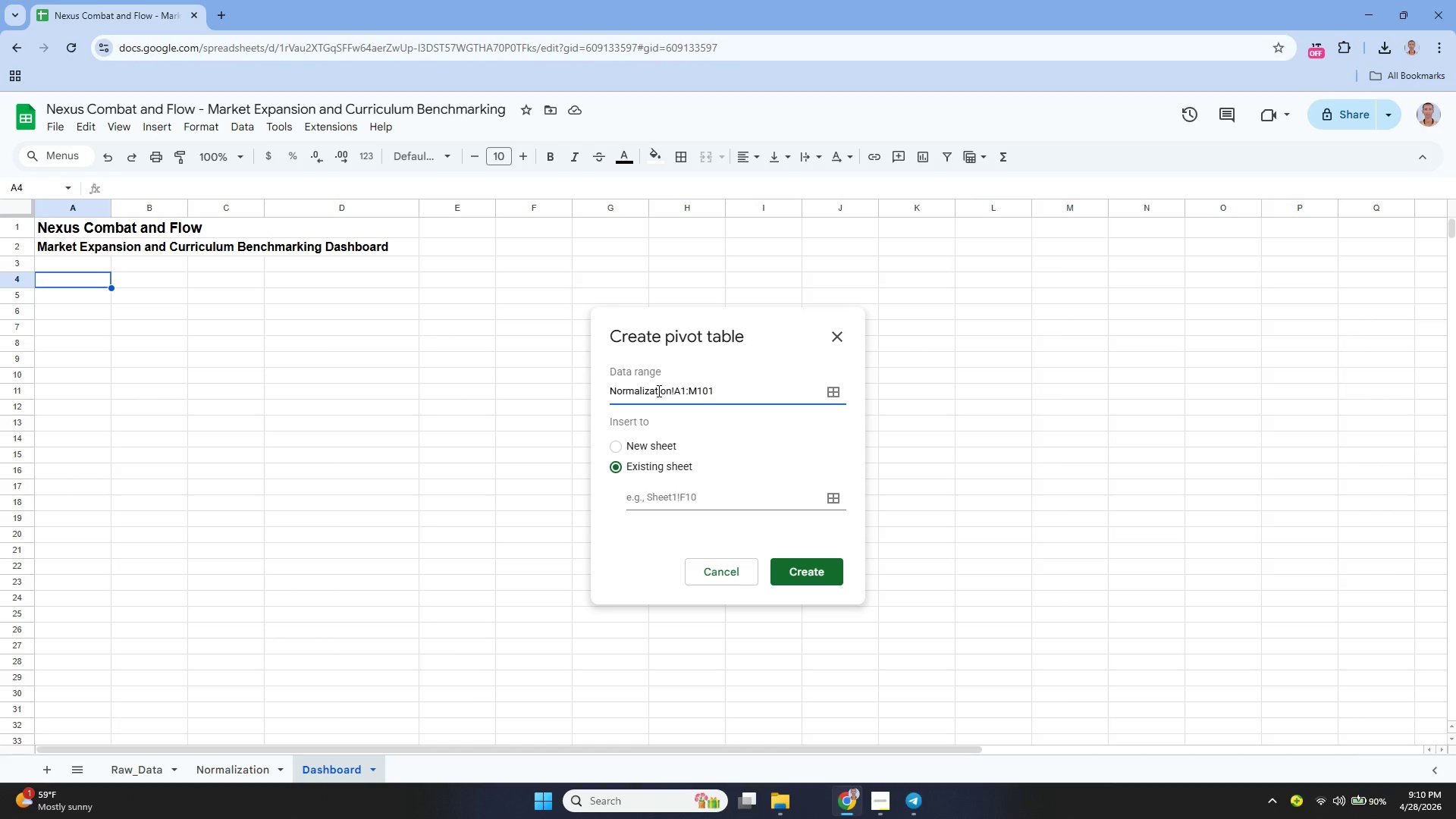 
left_click([731, 369])
 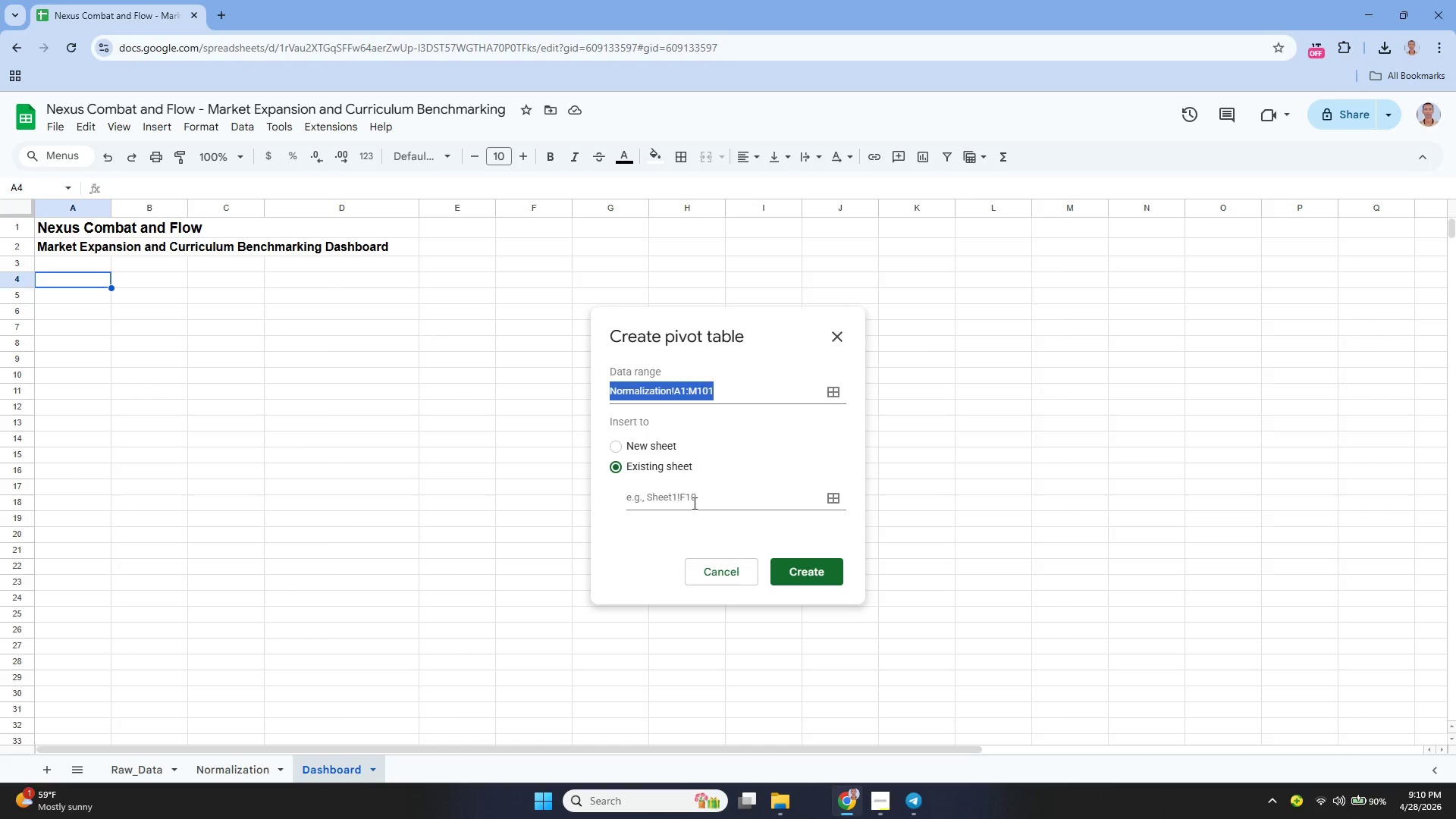 
left_click([693, 503])
 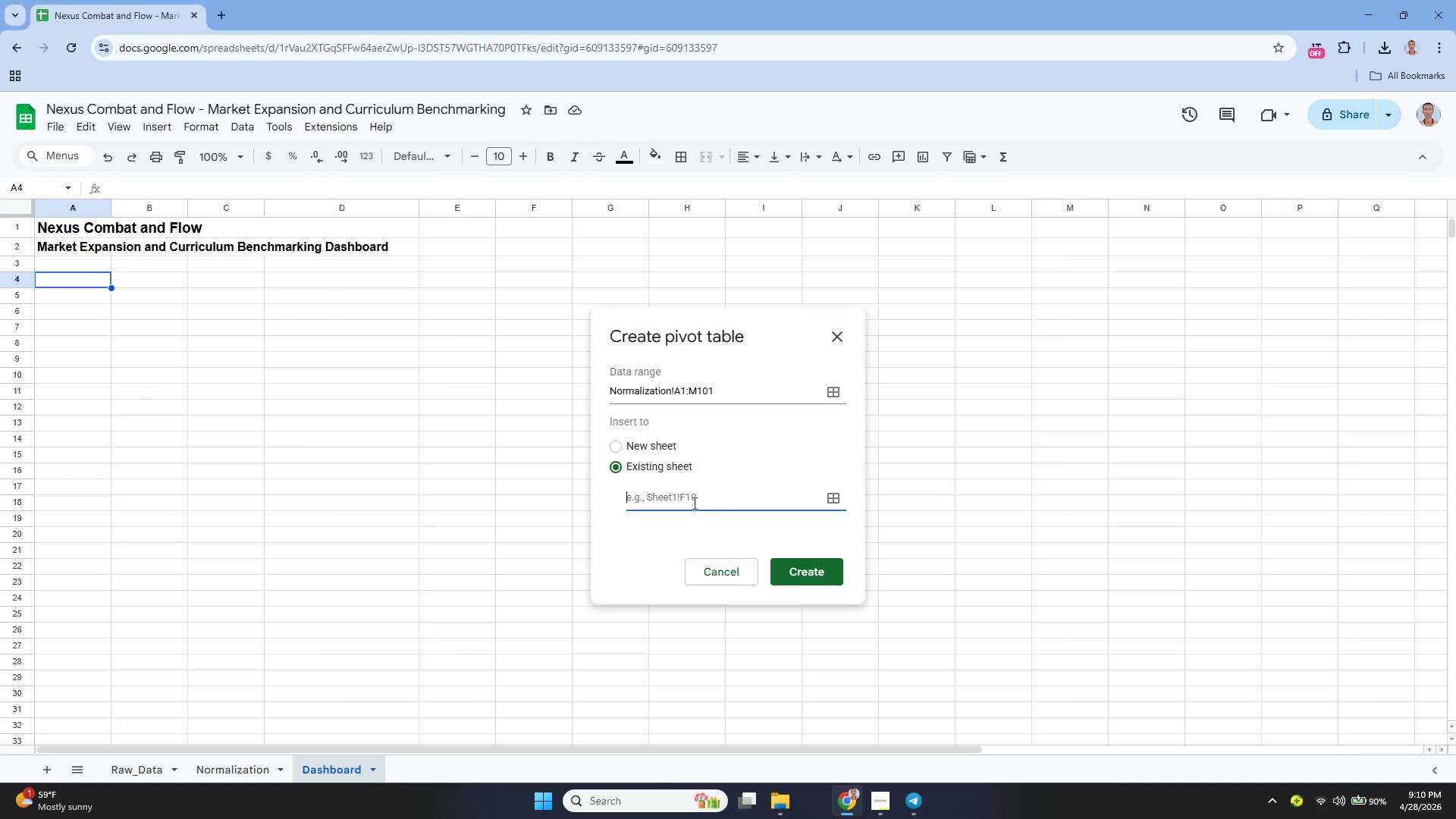 
type(Dashba)
key(Backspace)
key(Backspace)
type(board)
 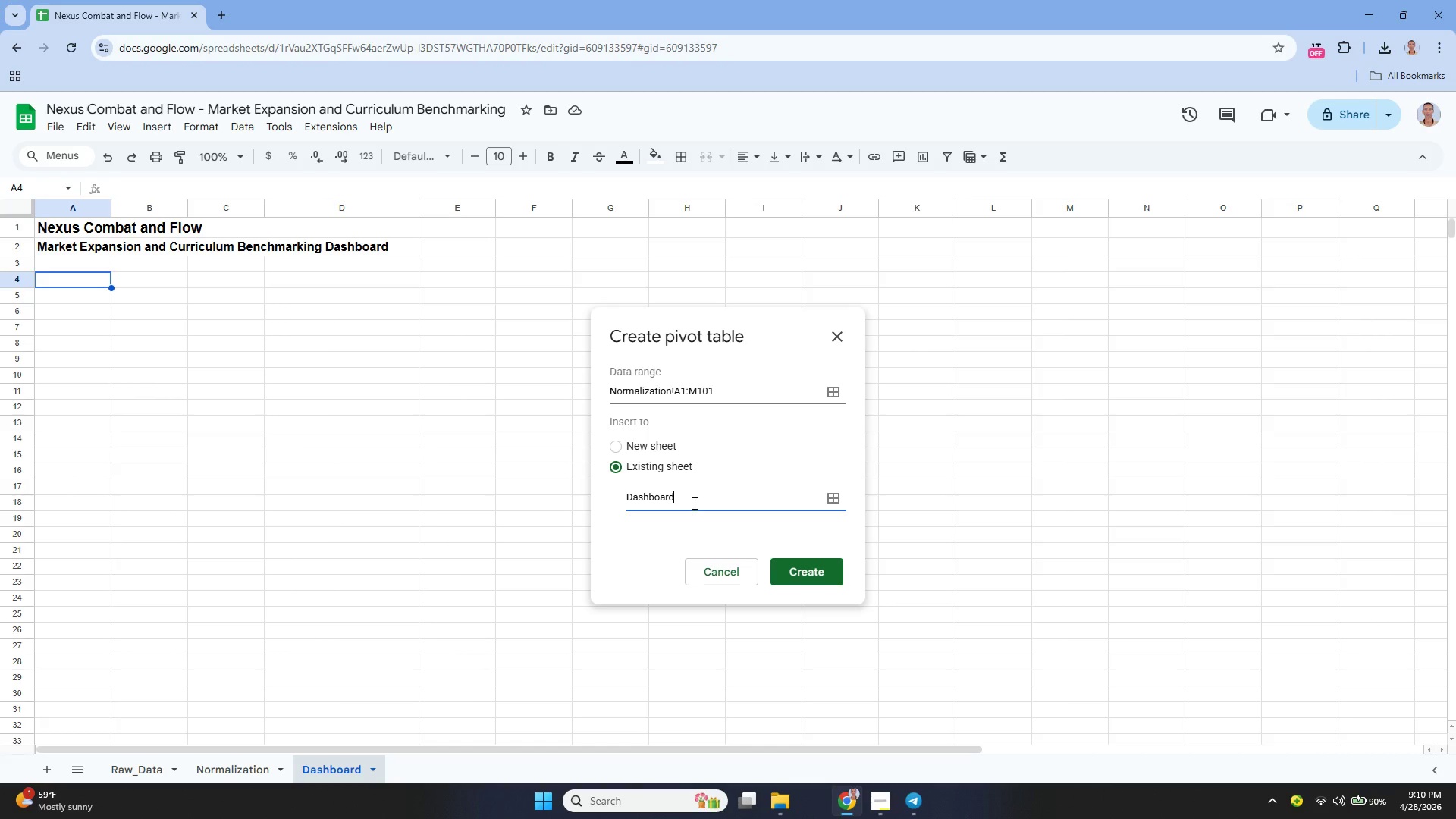 
key(Backspace)
key(Backspace)
key(Backspace)
key(Backspace)
key(Backspace)
key(Backspace)
key(Backspace)
key(Backspace)
key(Backspace)
type(a)
key(Backspace)
type(A$)
 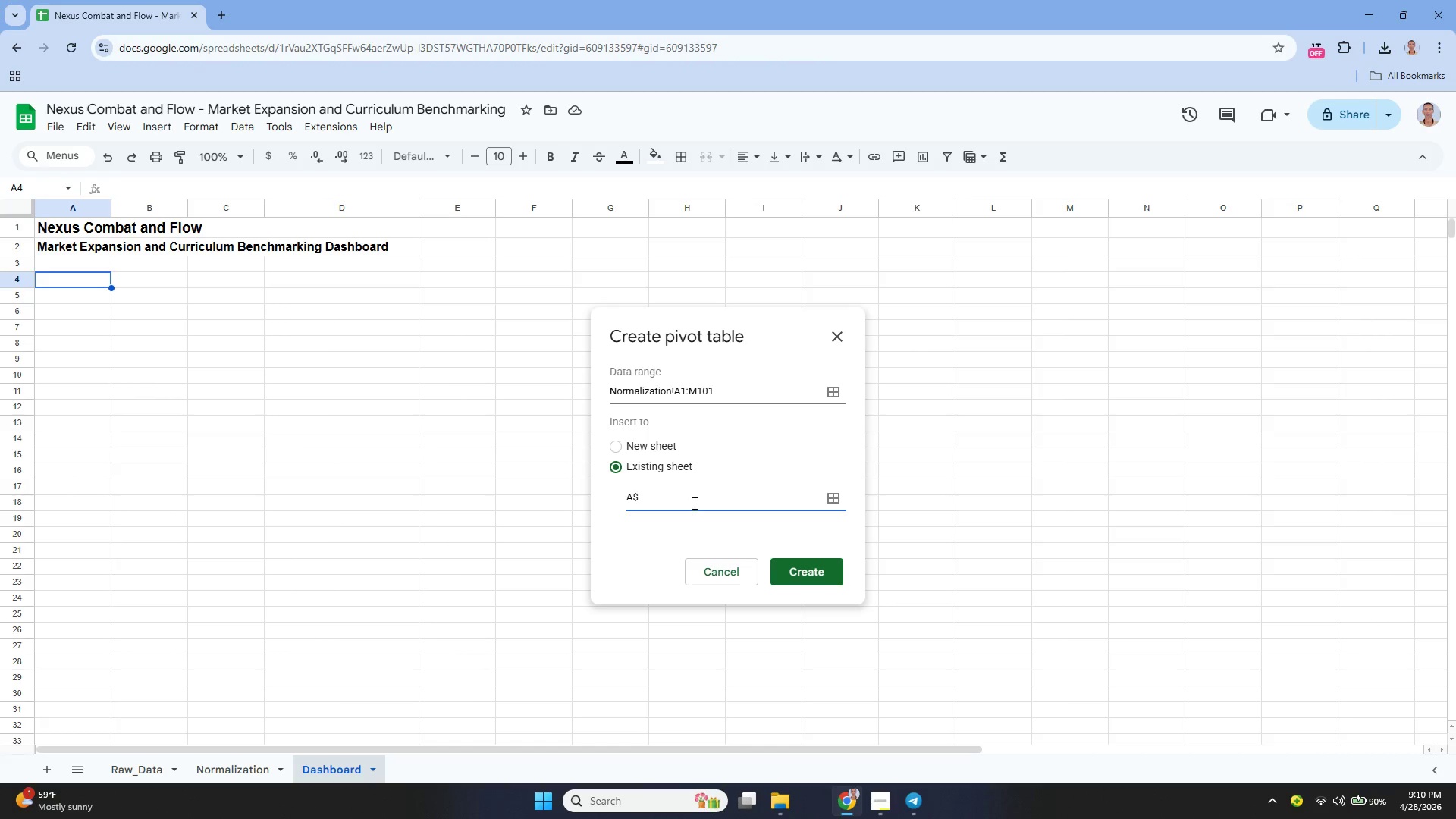 
left_click([772, 459])
 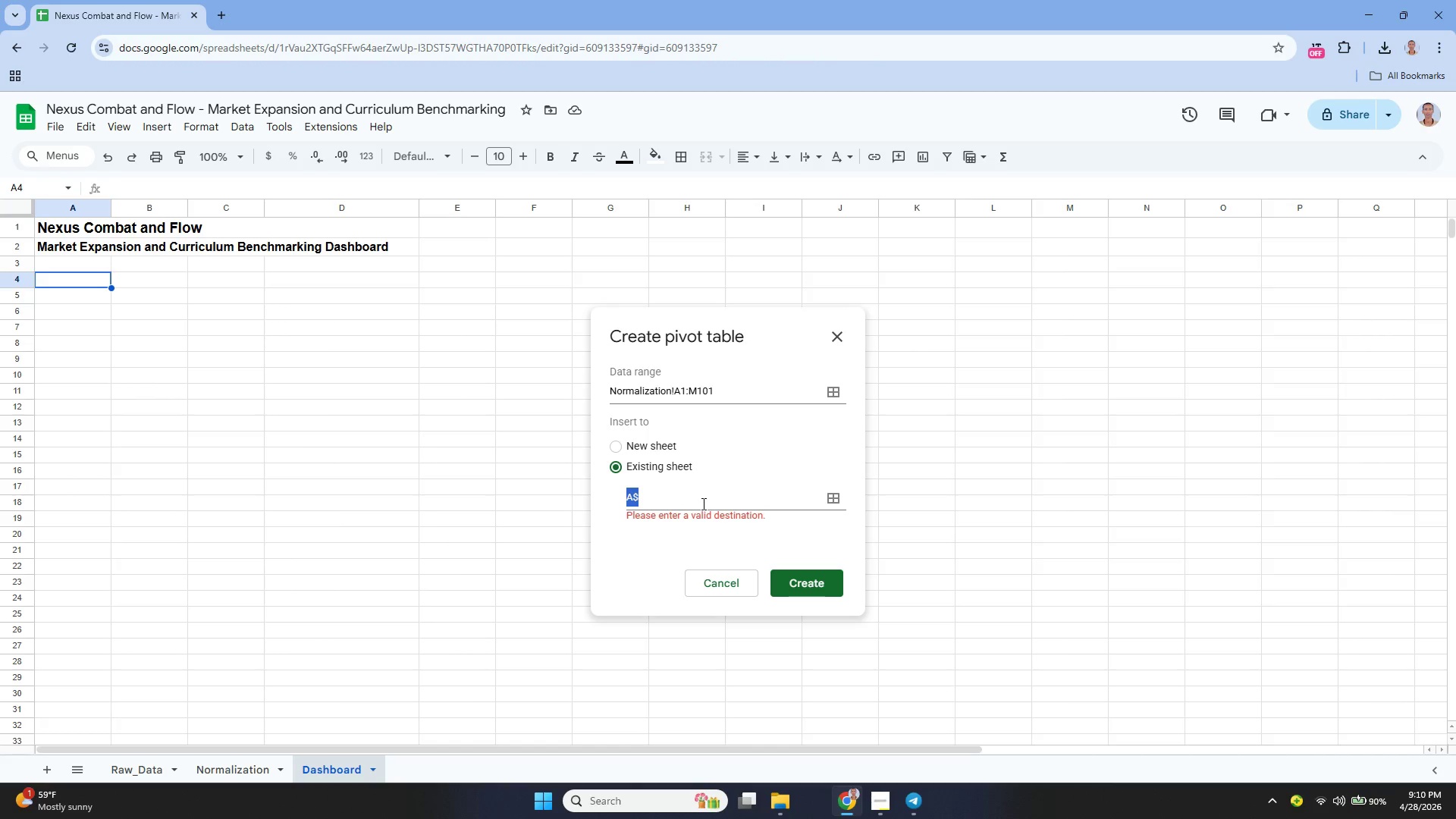 
left_click([689, 509])
 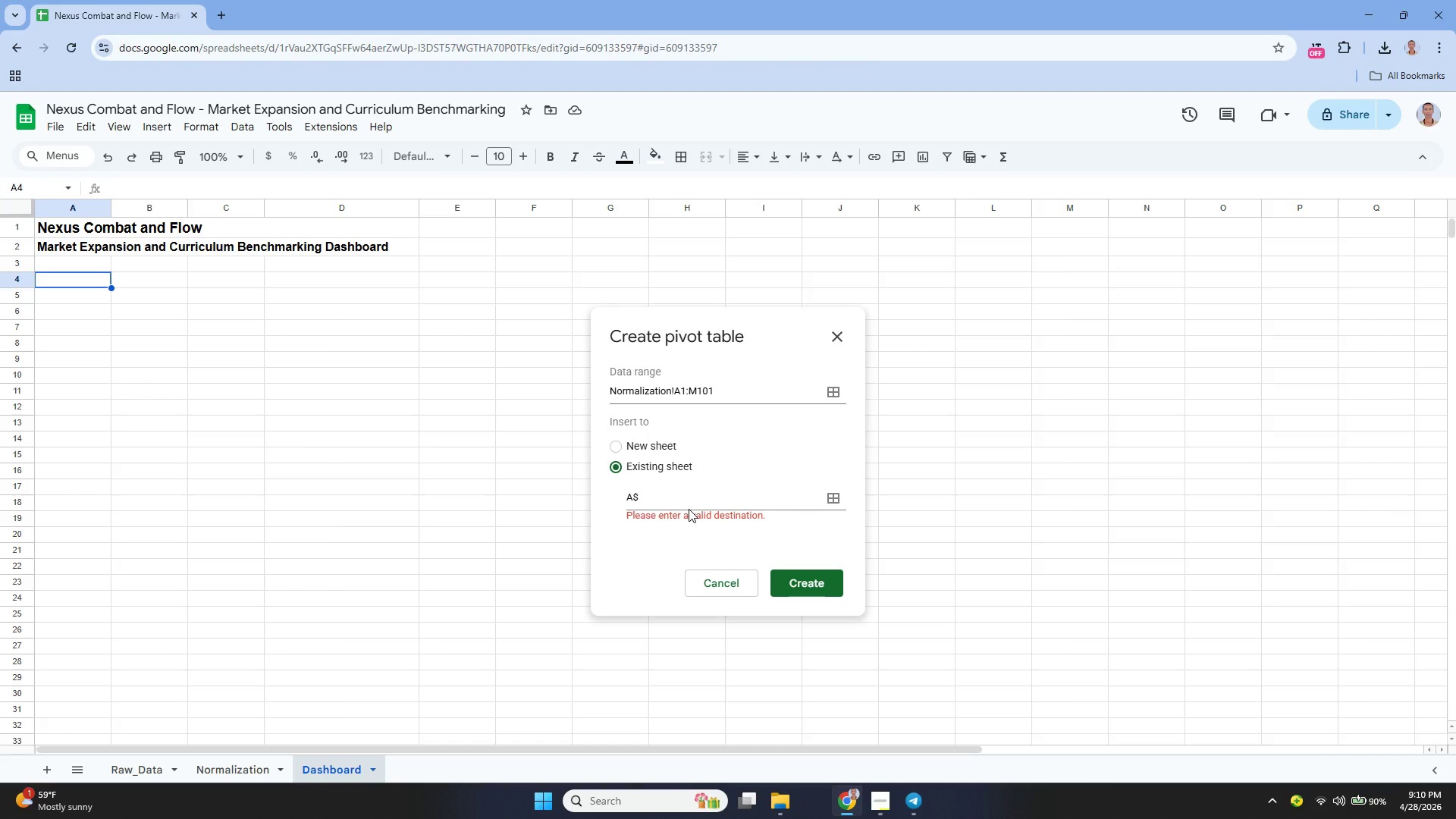 
key(ArrowRight)
 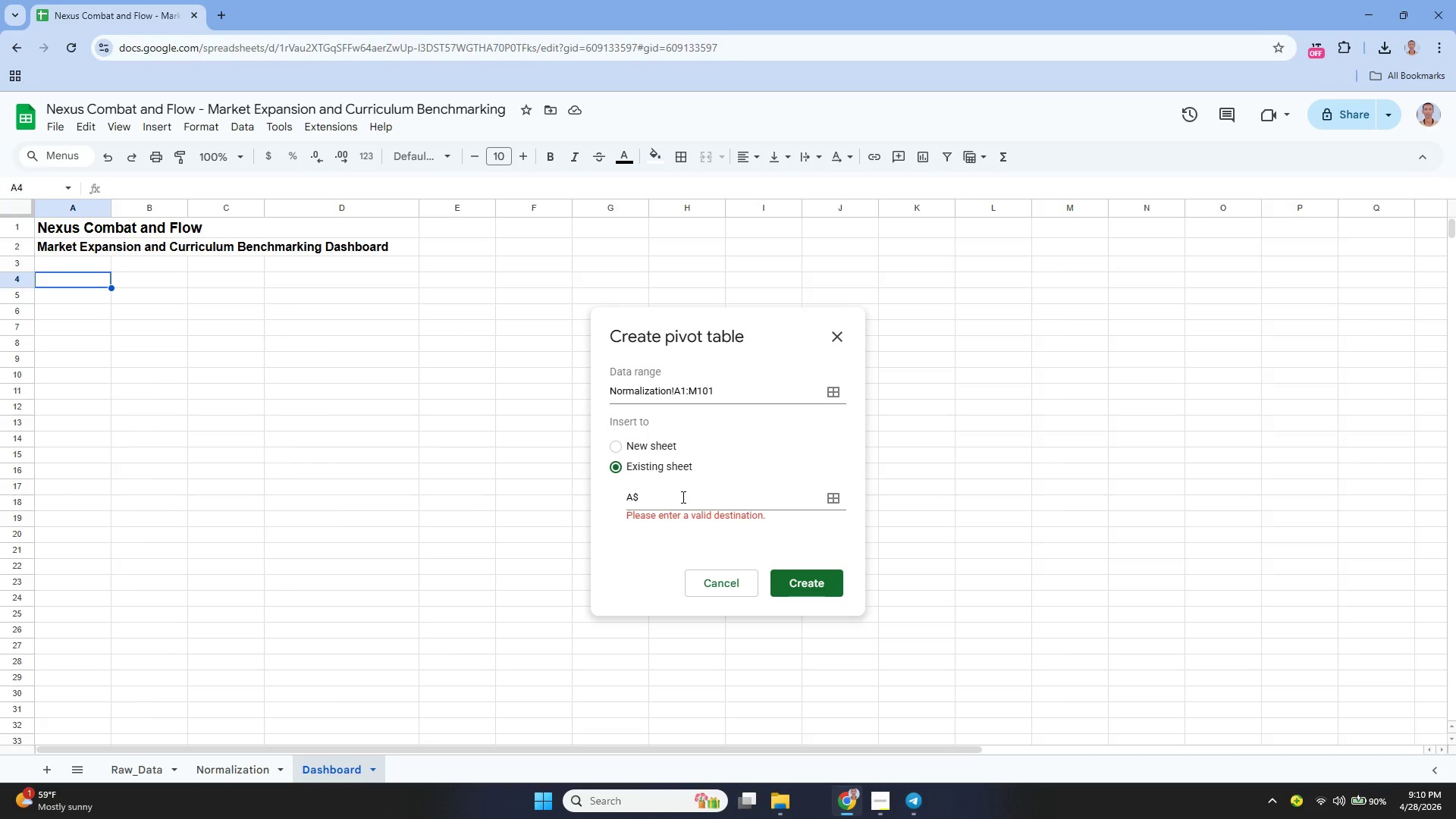 
left_click([681, 496])
 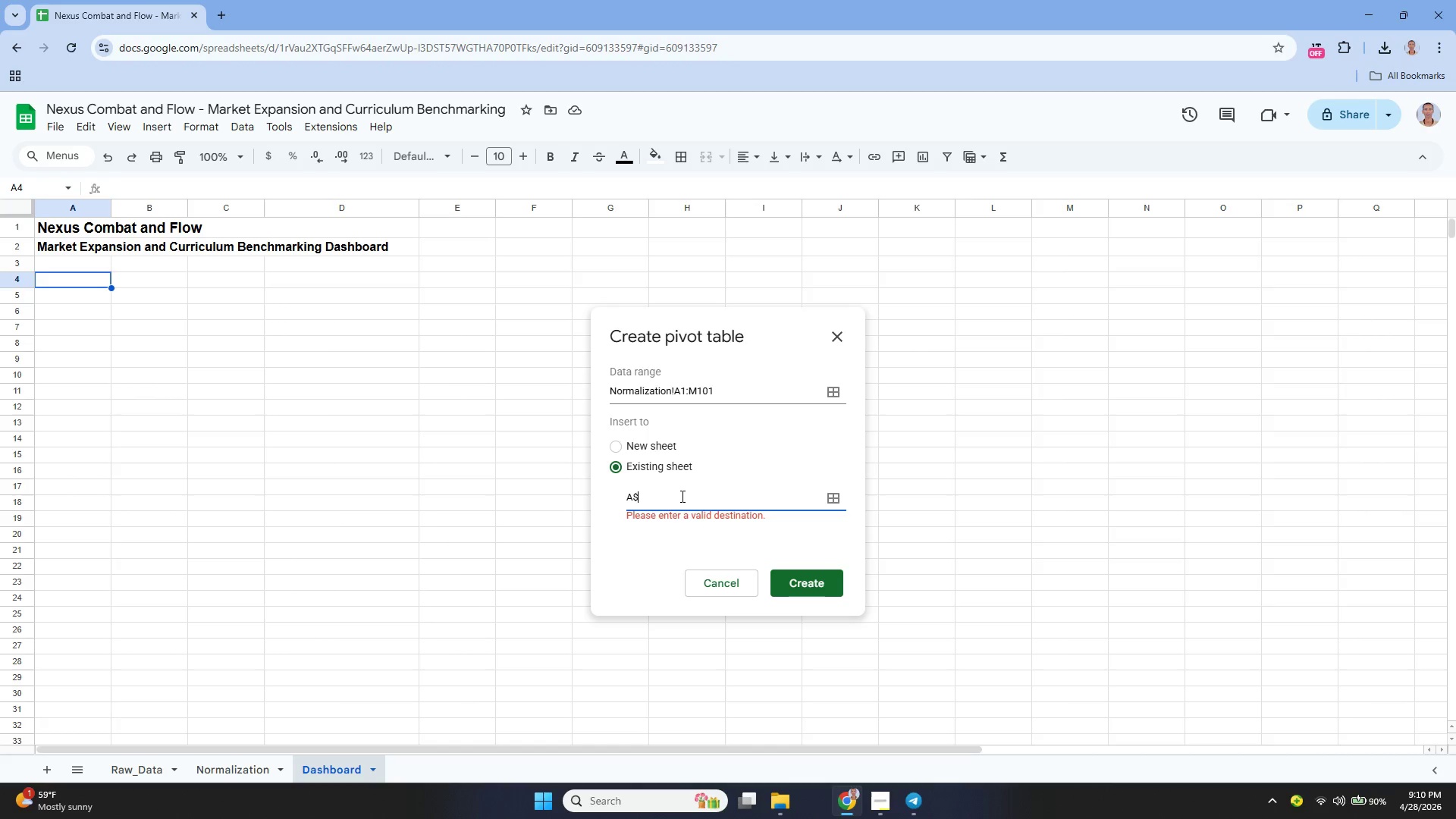 
key(Backspace)
 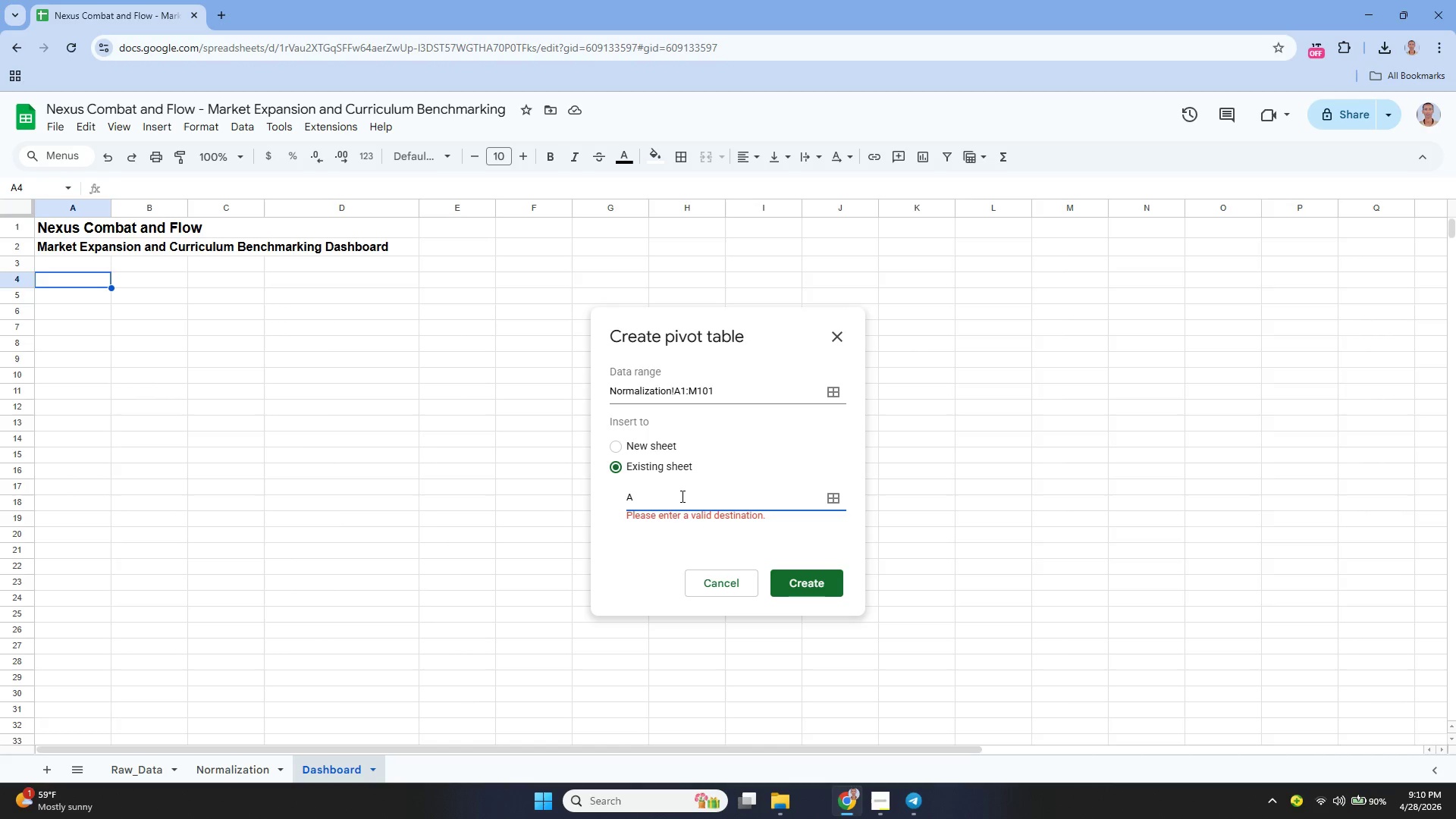 
key(4)
 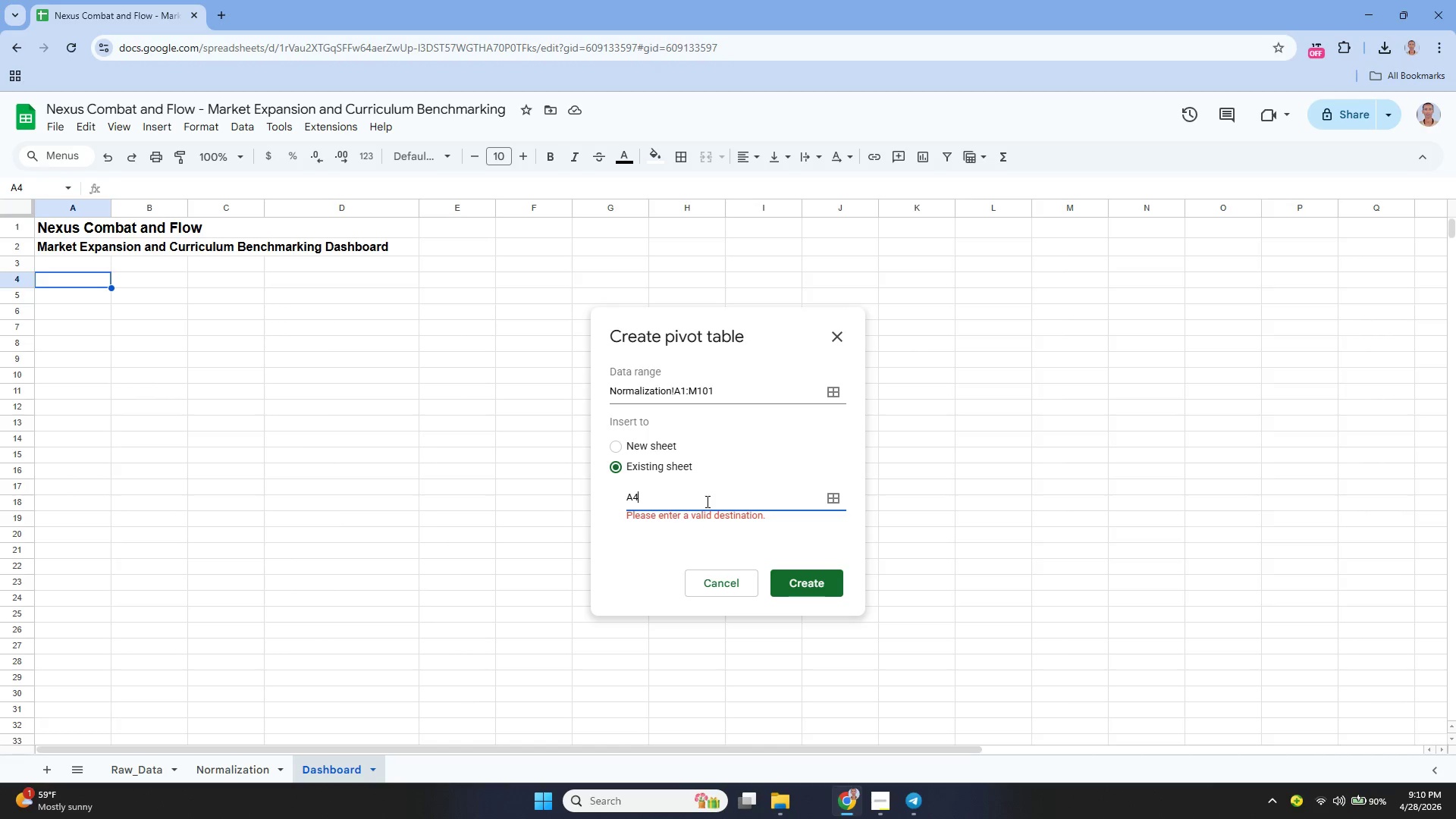 
left_click([752, 529])
 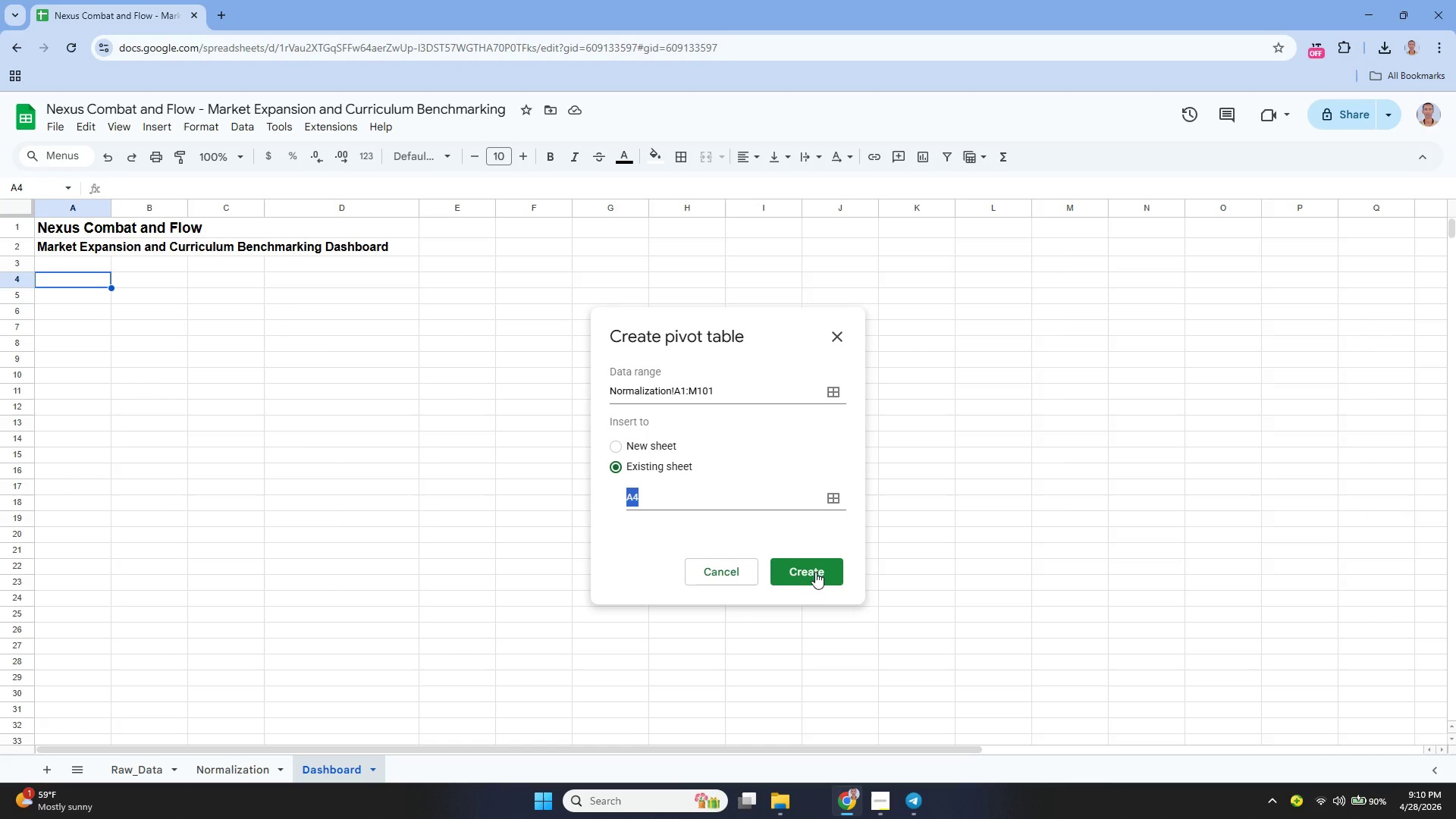 
left_click([815, 572])
 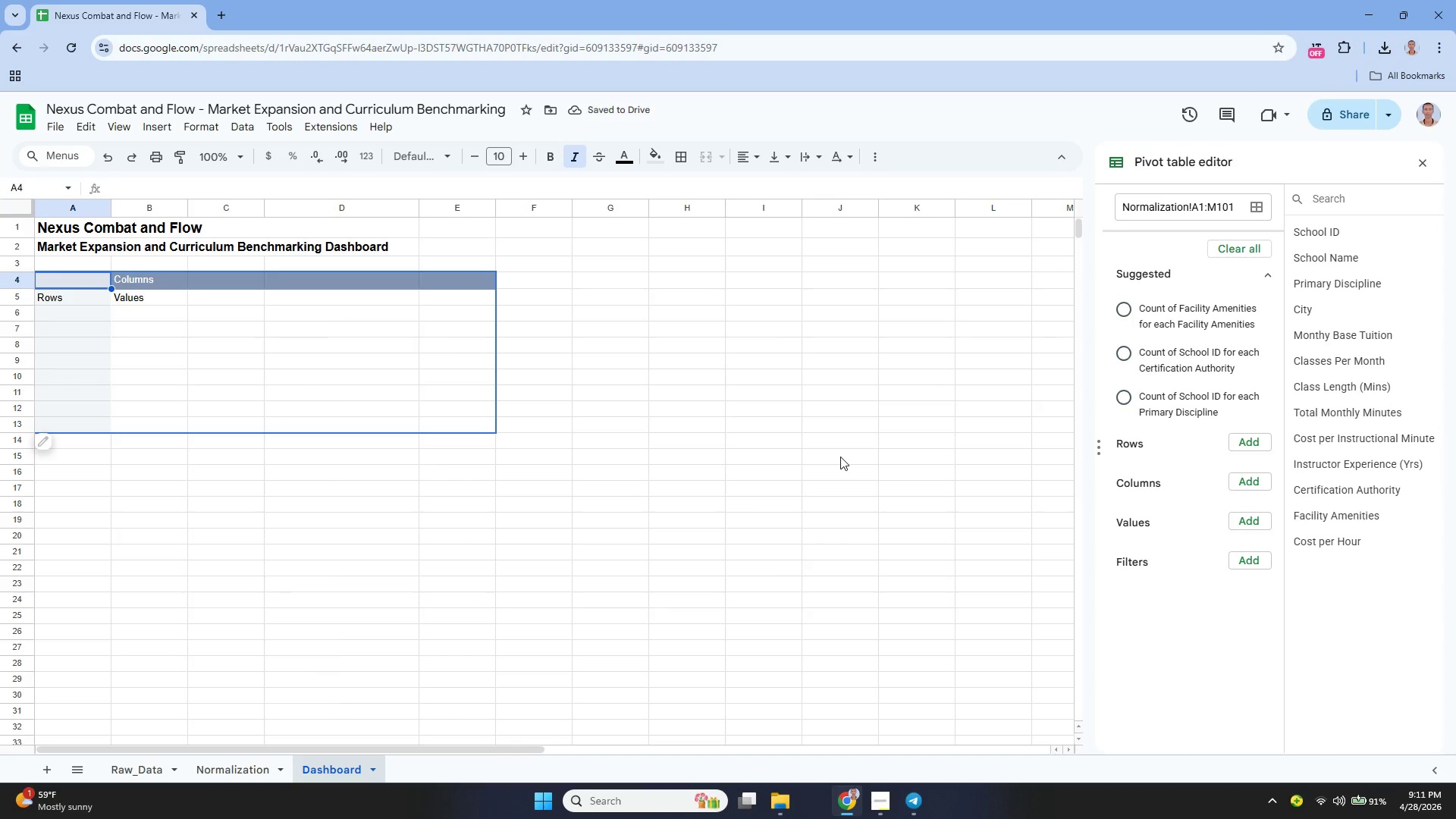 
wait(9.28)
 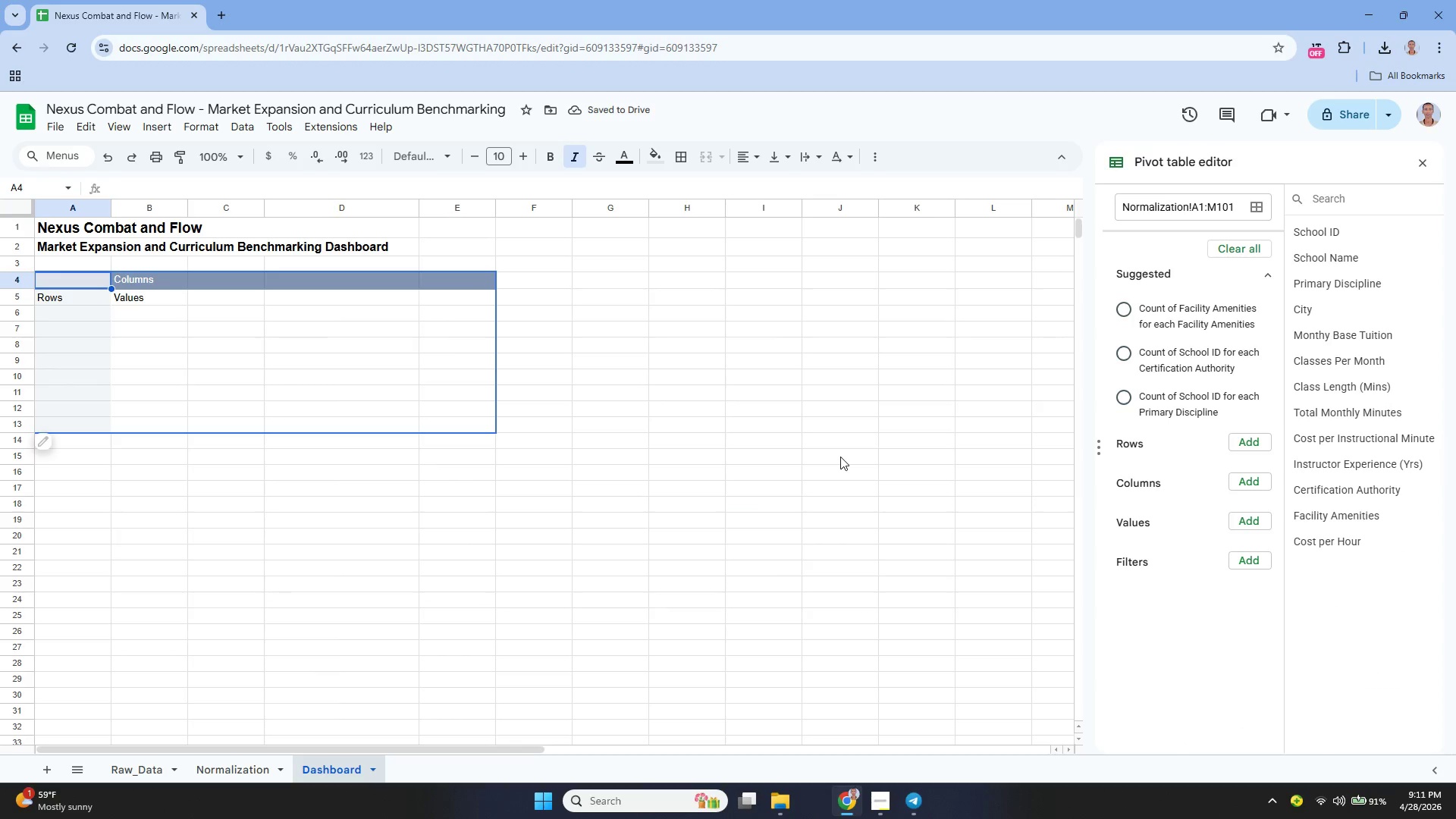 
left_click([1246, 438])
 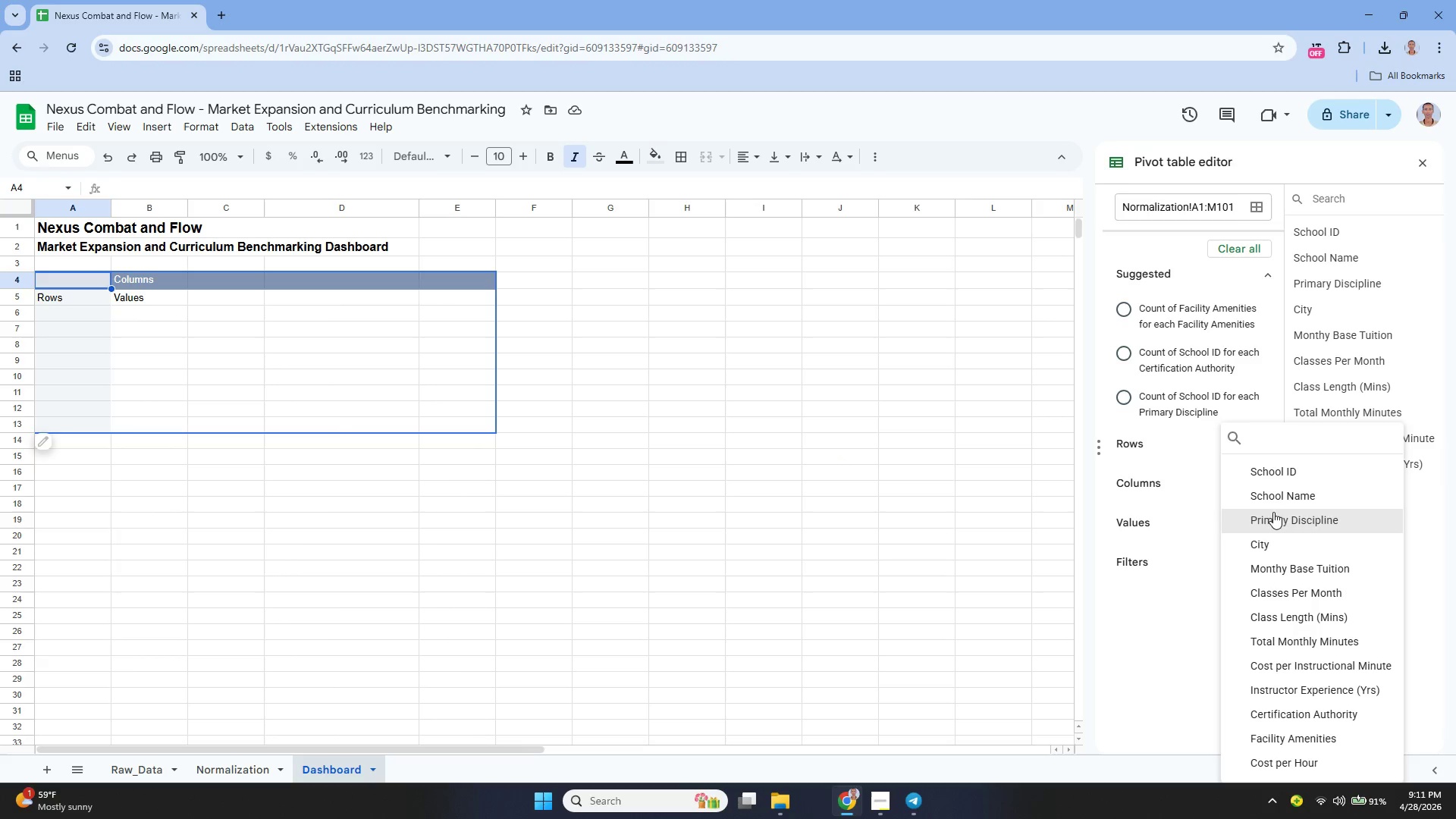 
left_click([1279, 518])
 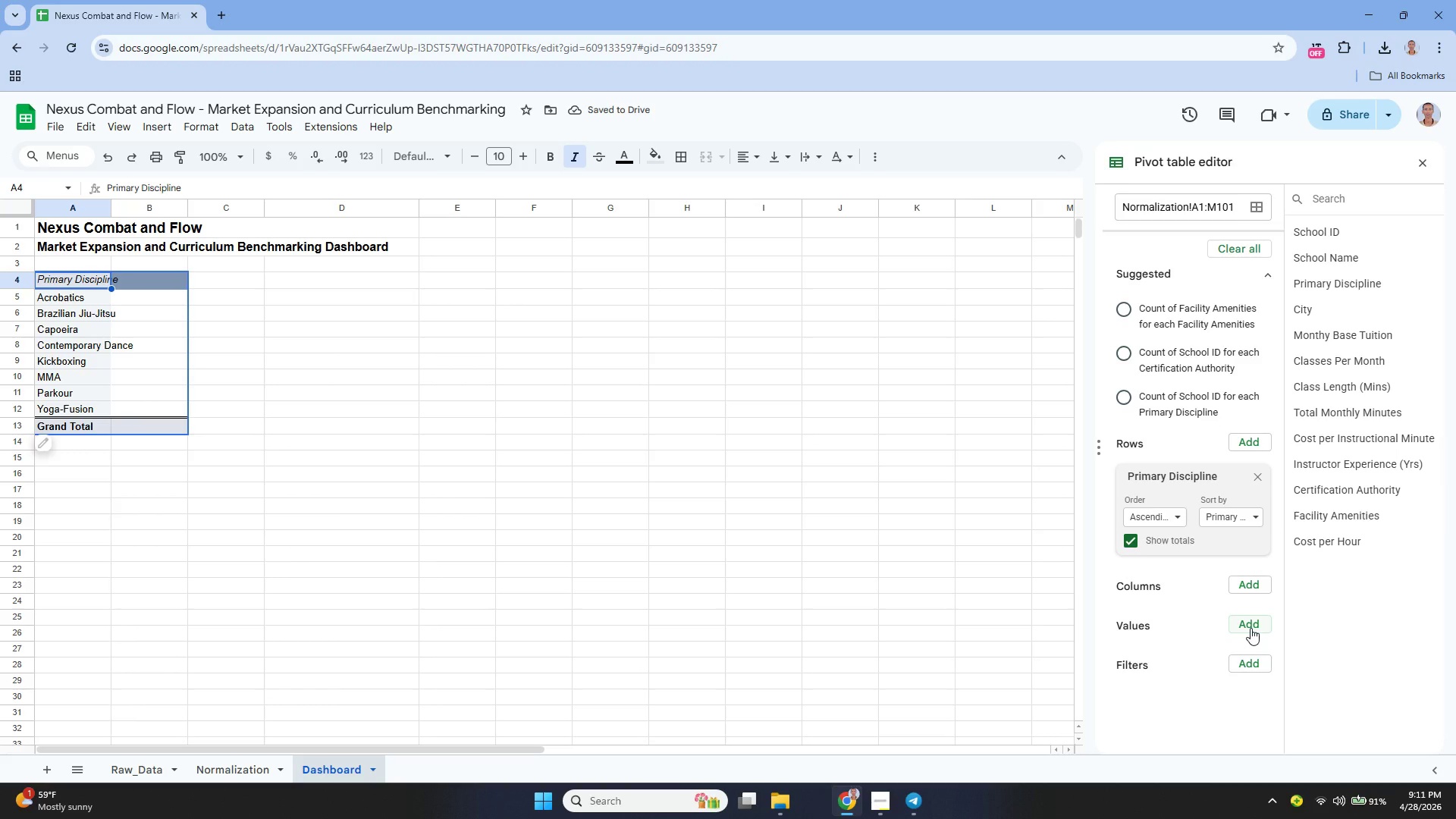 
left_click([1250, 628])
 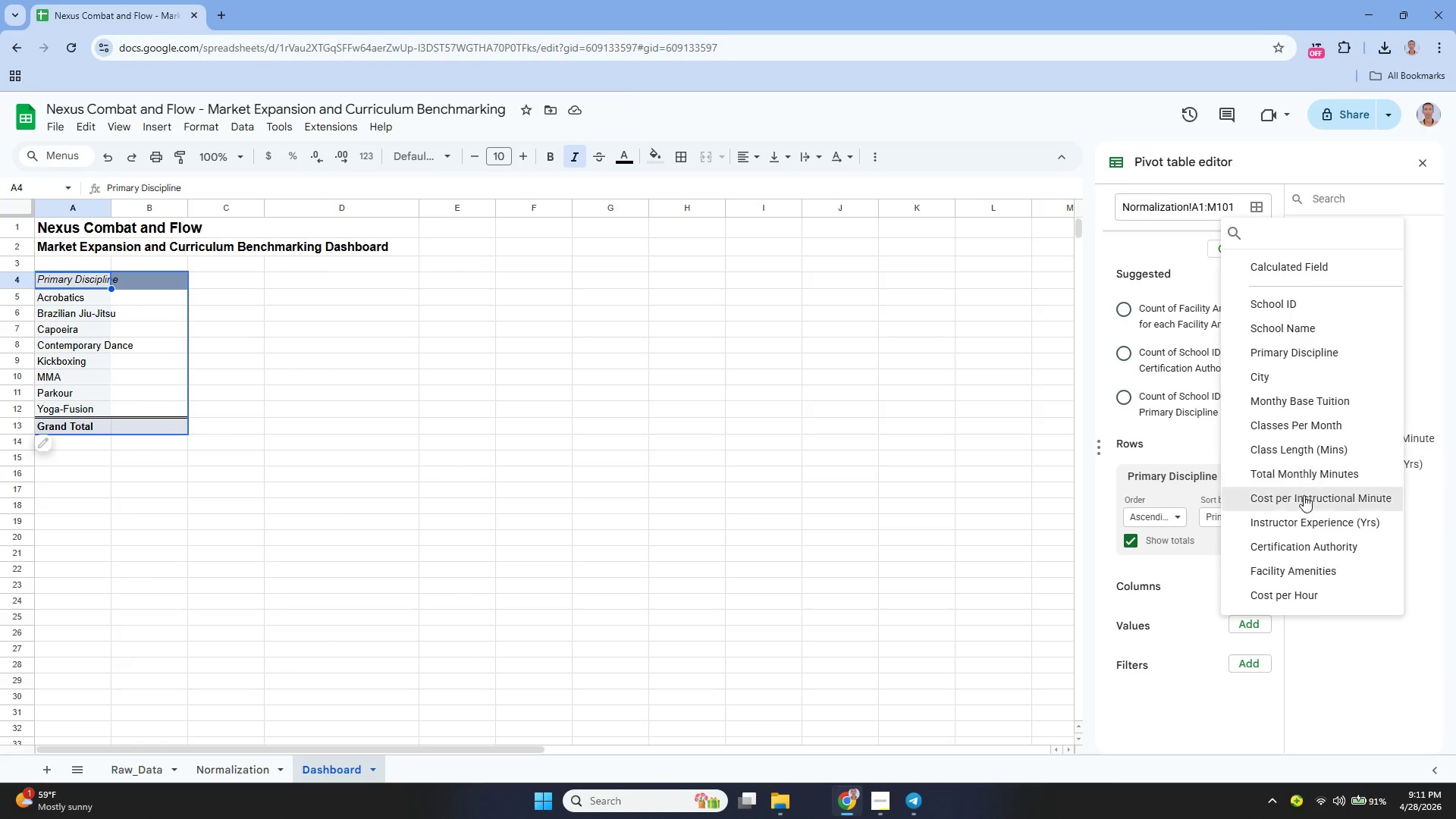 
left_click([1292, 595])
 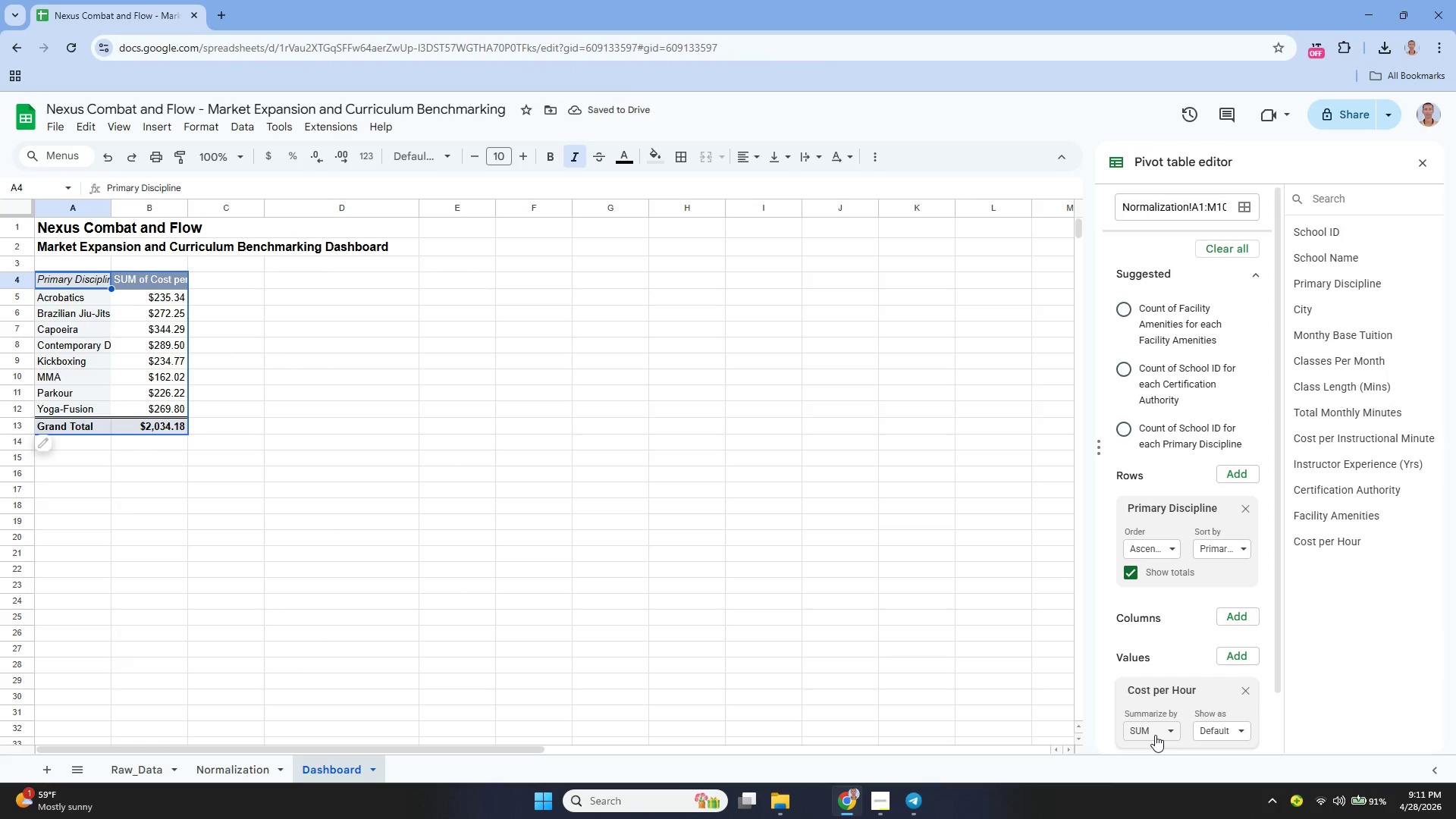 
wait(5.7)
 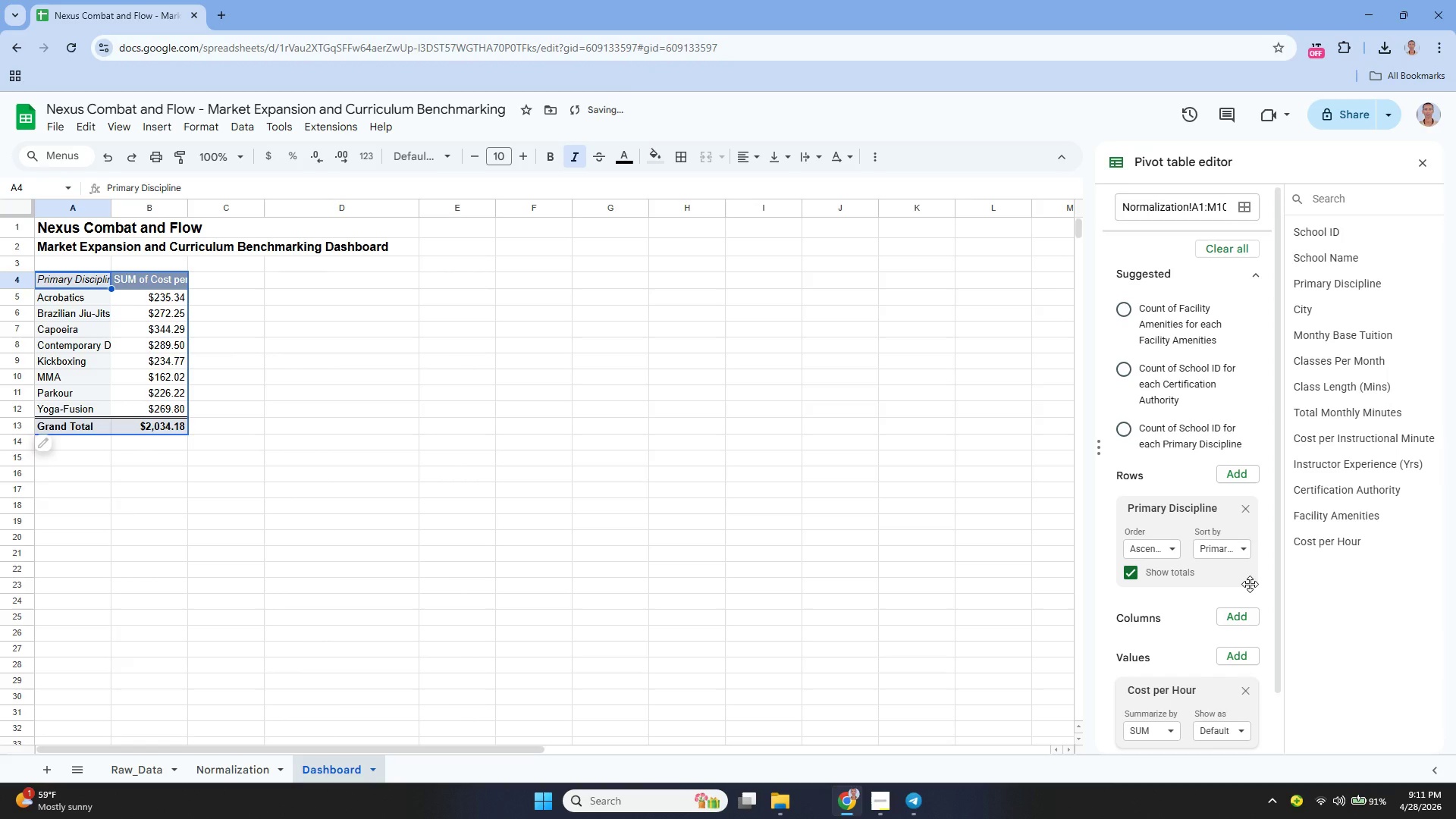 
left_click([1154, 735])
 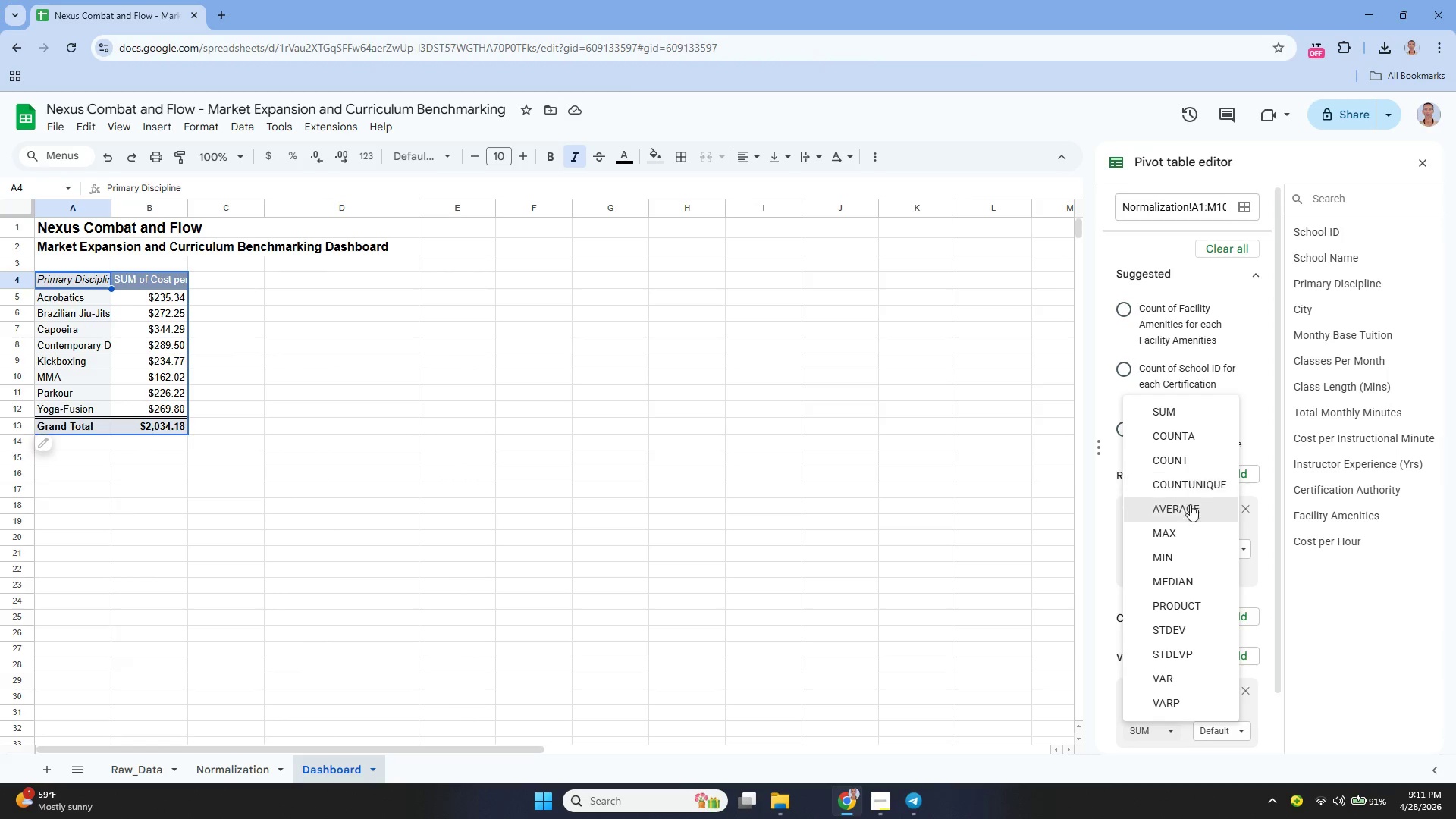 
left_click([1190, 508])
 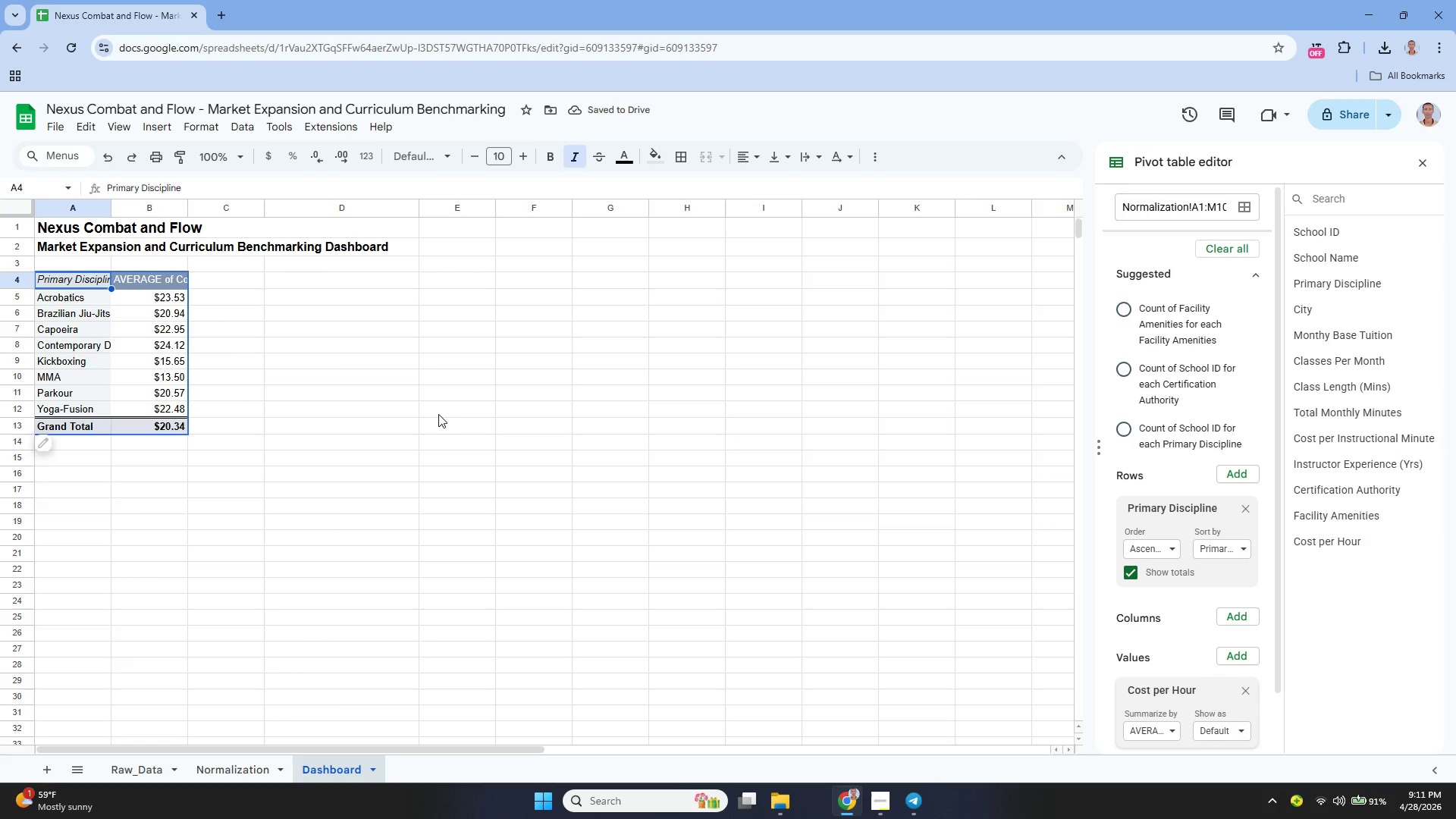 
wait(7.08)
 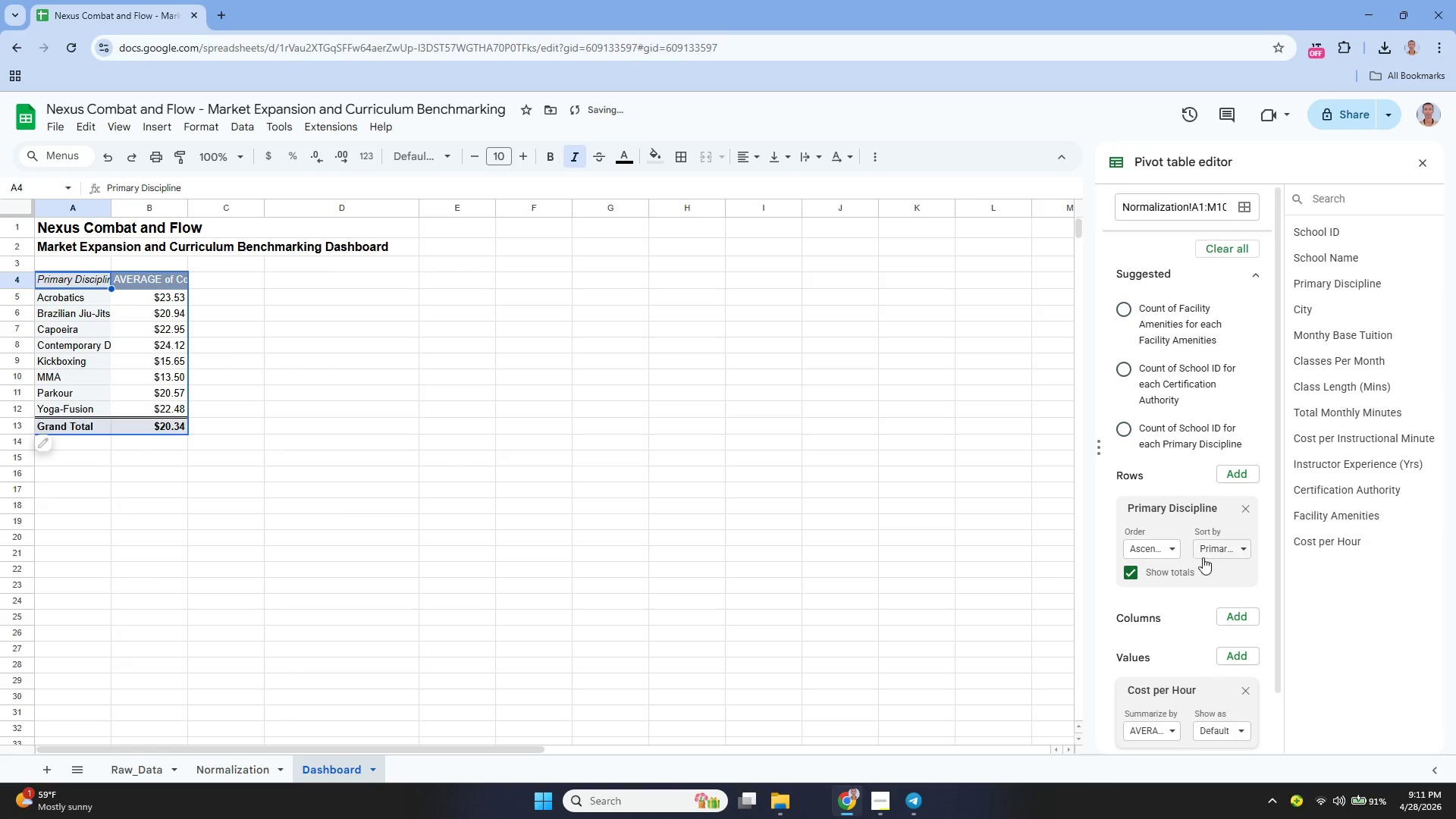 
double_click([168, 277])
 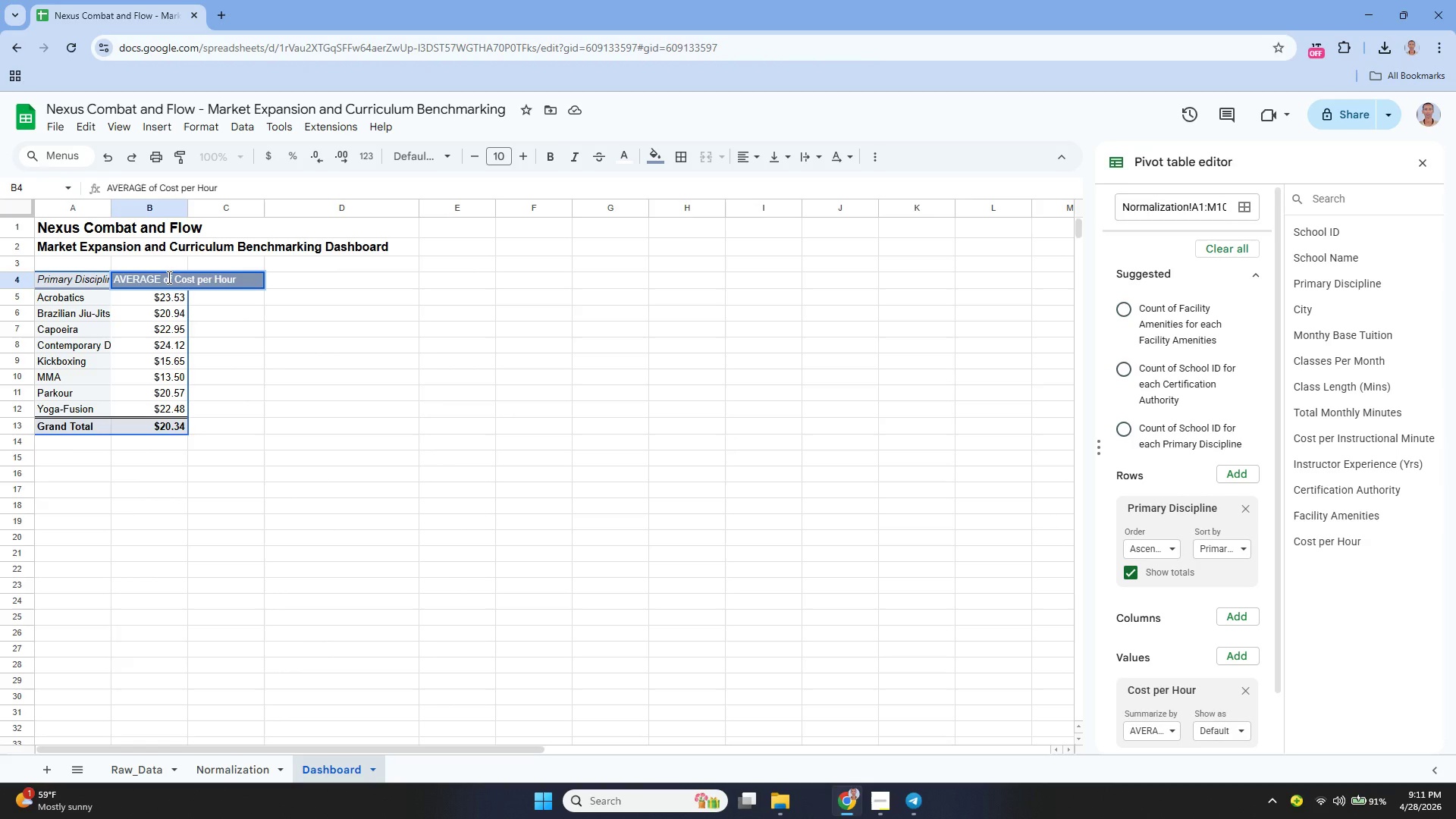 
hold_key(key=ArrowLeft, duration=0.92)
 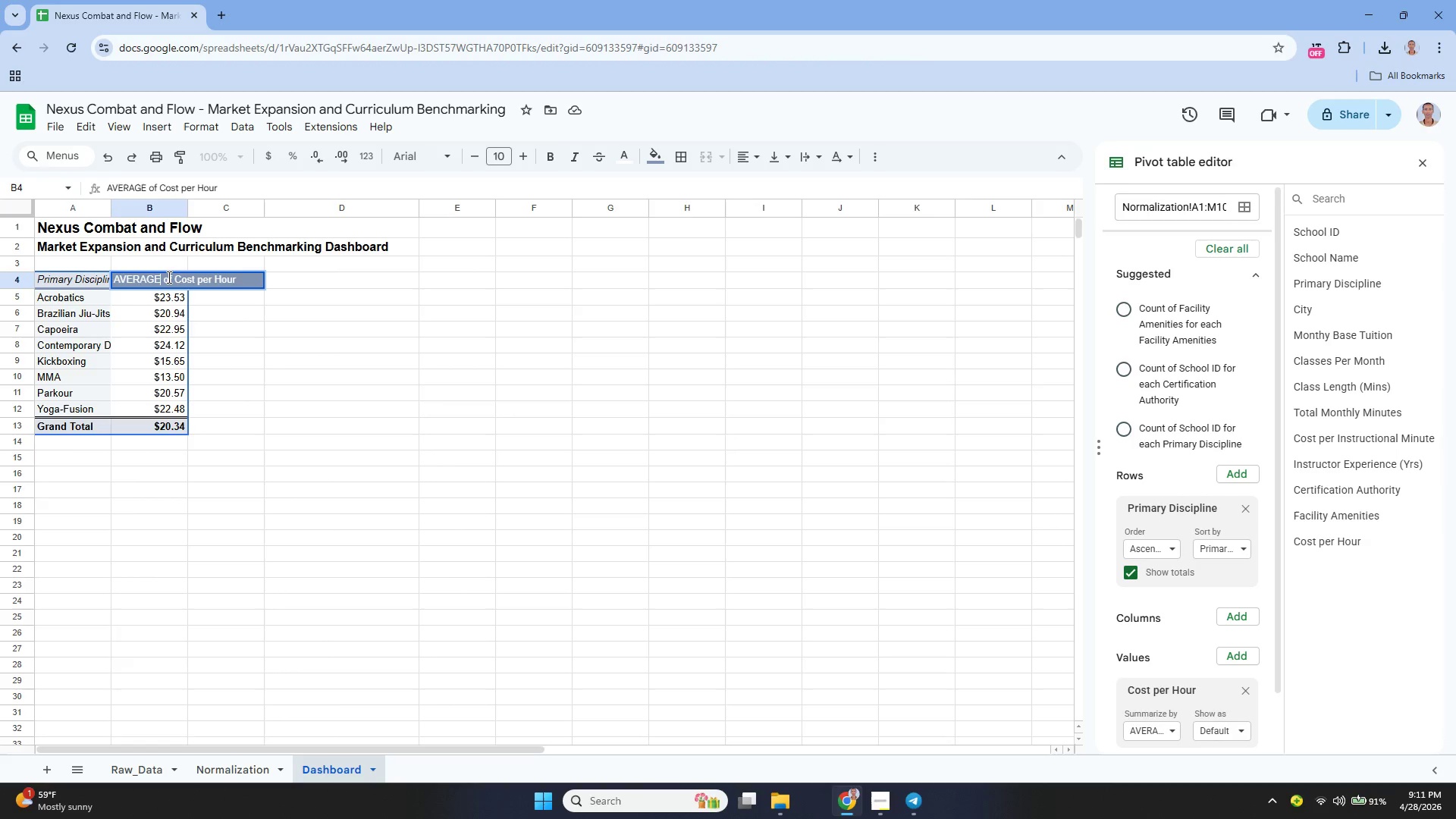 
hold_key(key=ArrowLeft, duration=0.38)
 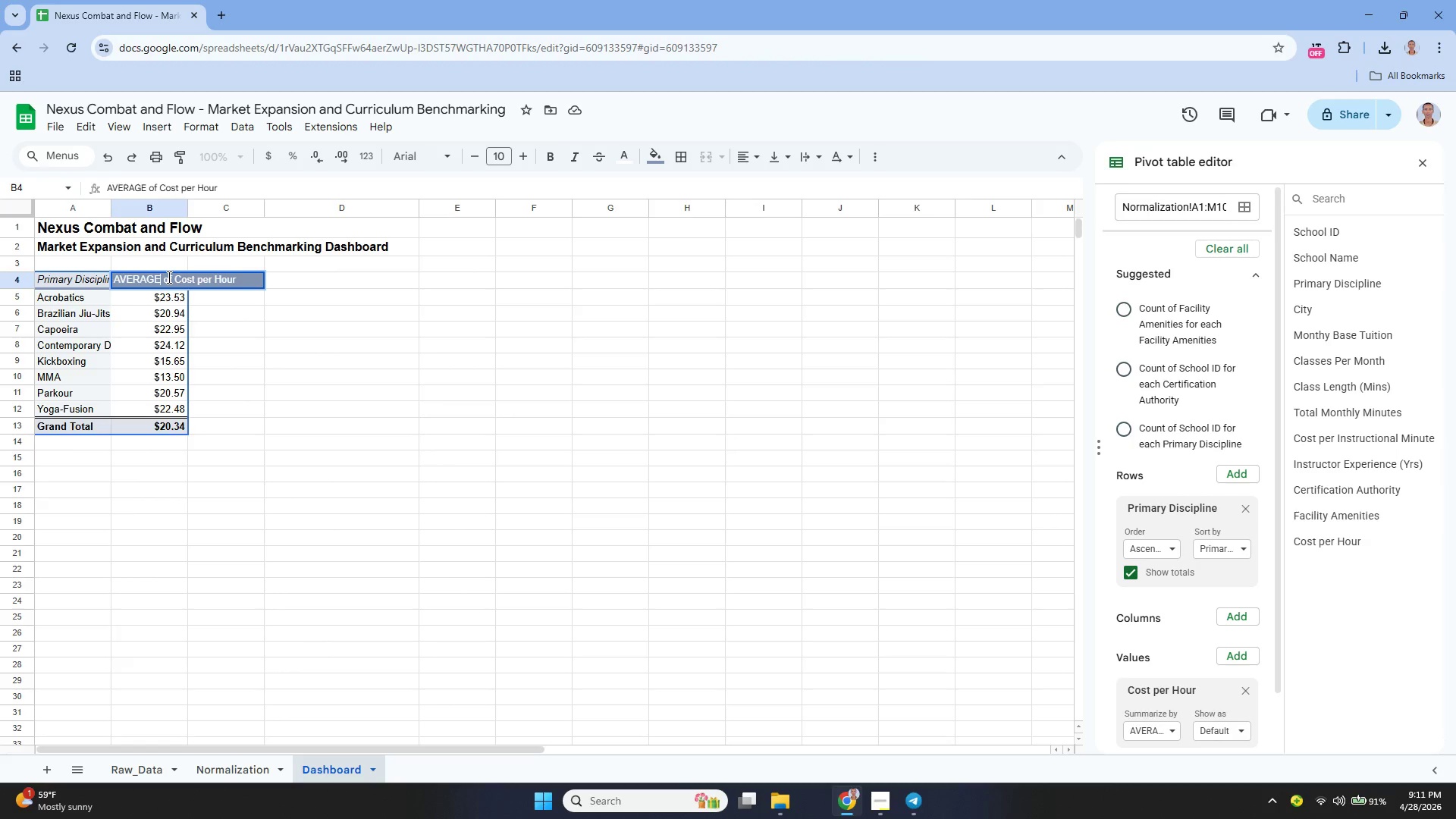 
key(ArrowLeft)
 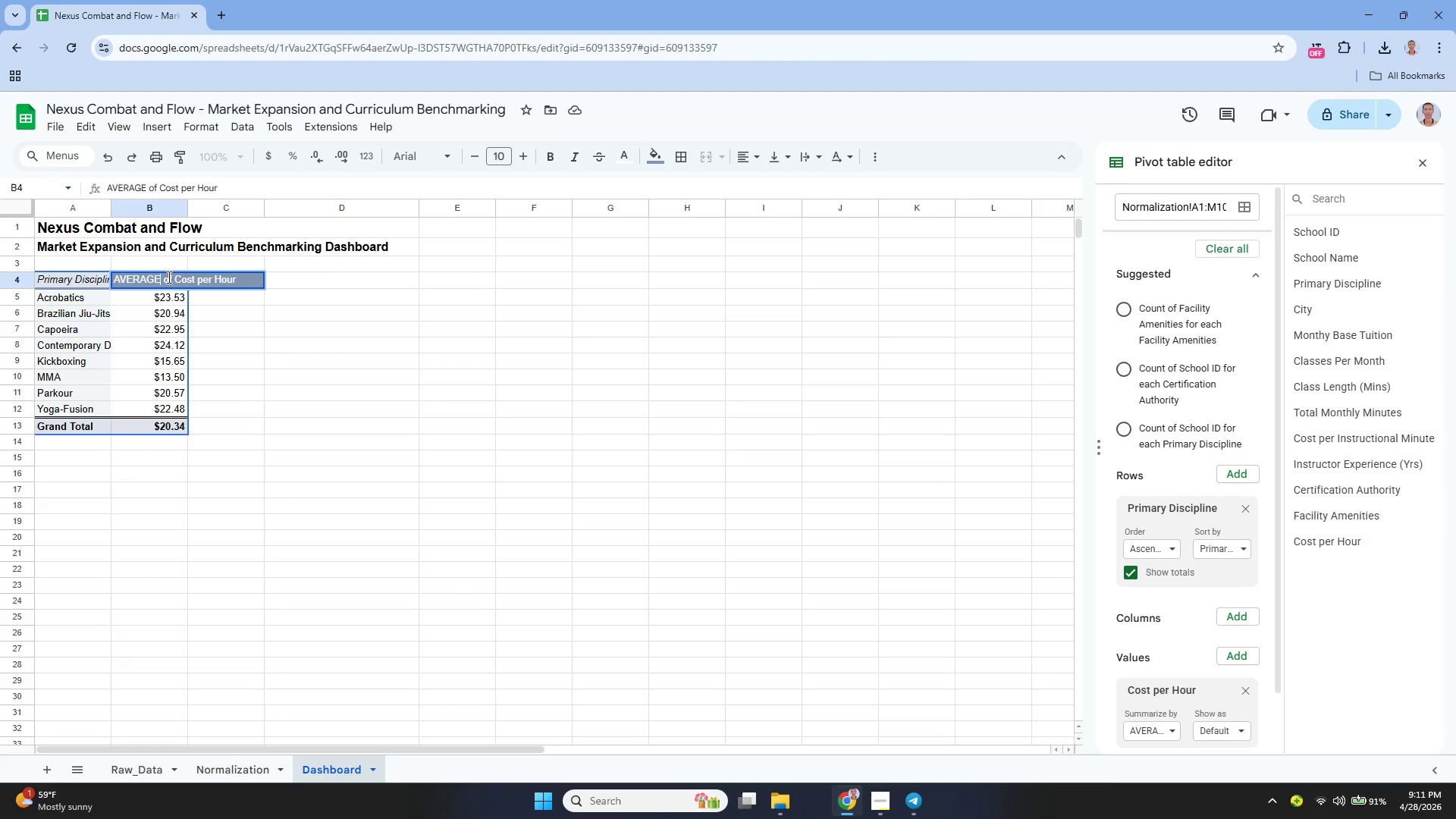 
key(Backspace)
key(Backspace)
key(Backspace)
key(Backspace)
key(Backspace)
key(Backspace)
type(verage)
 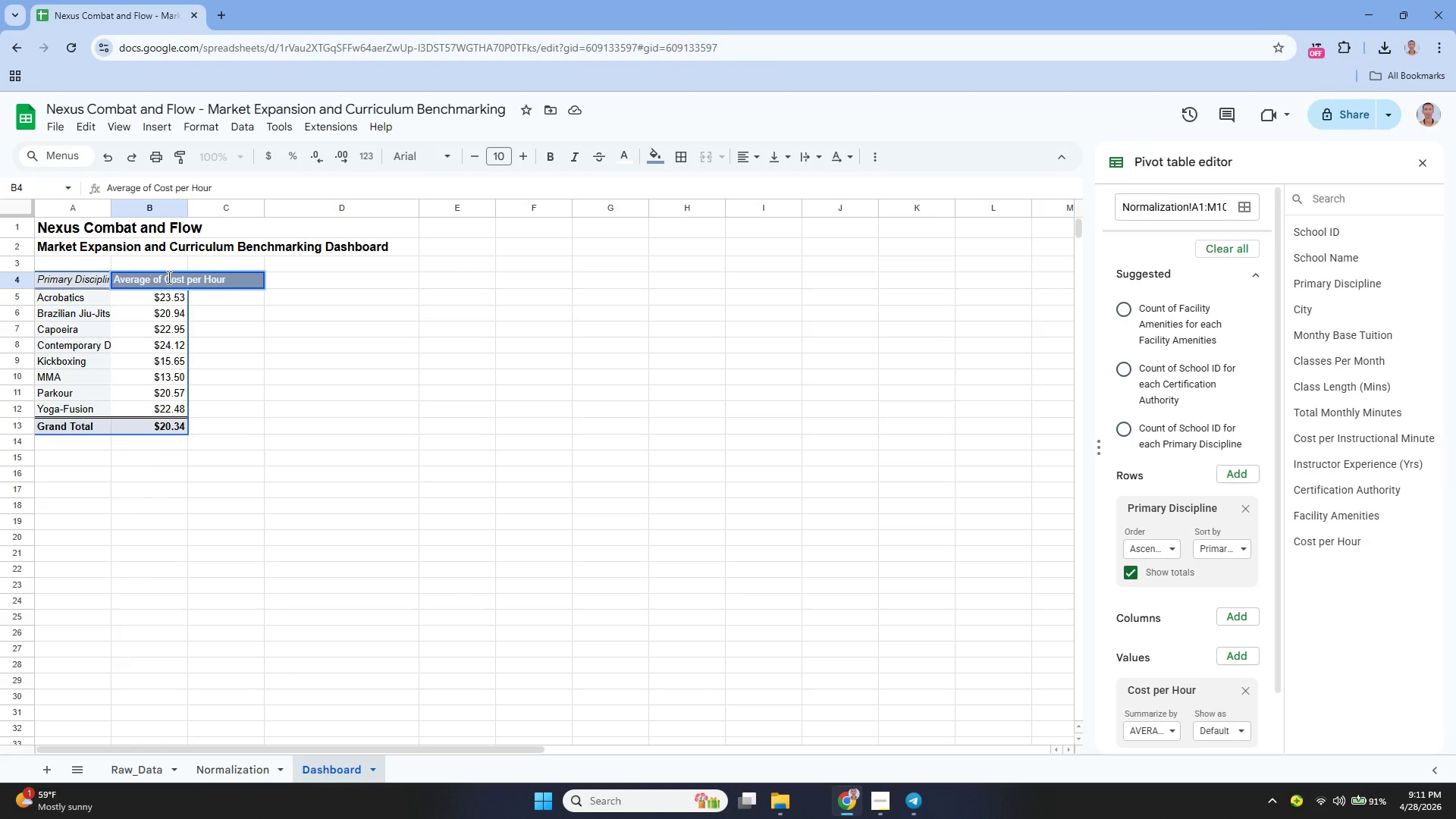 
hold_key(key=ArrowRight, duration=0.83)
 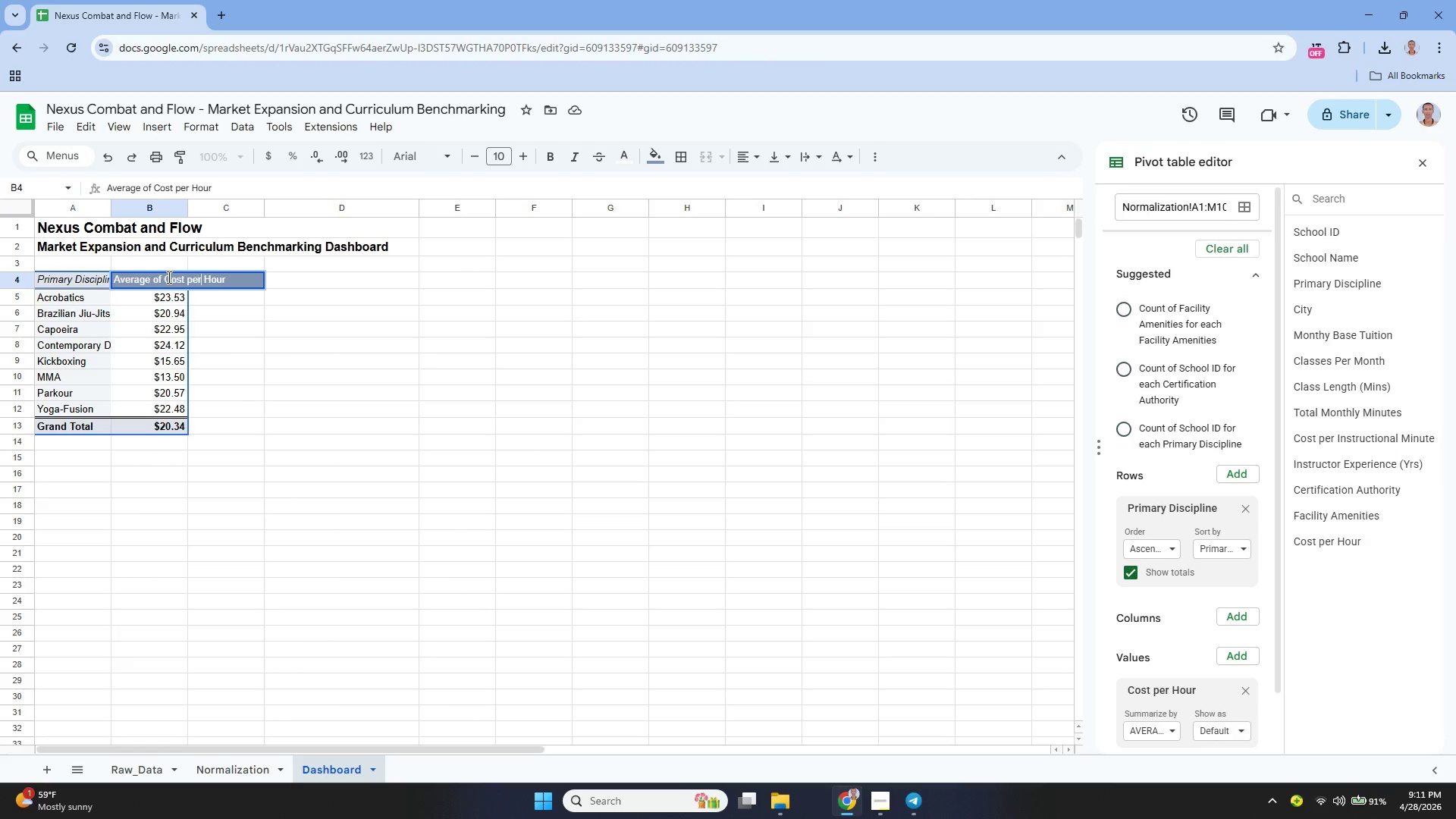 
hold_key(key=ArrowRight, duration=0.7)
 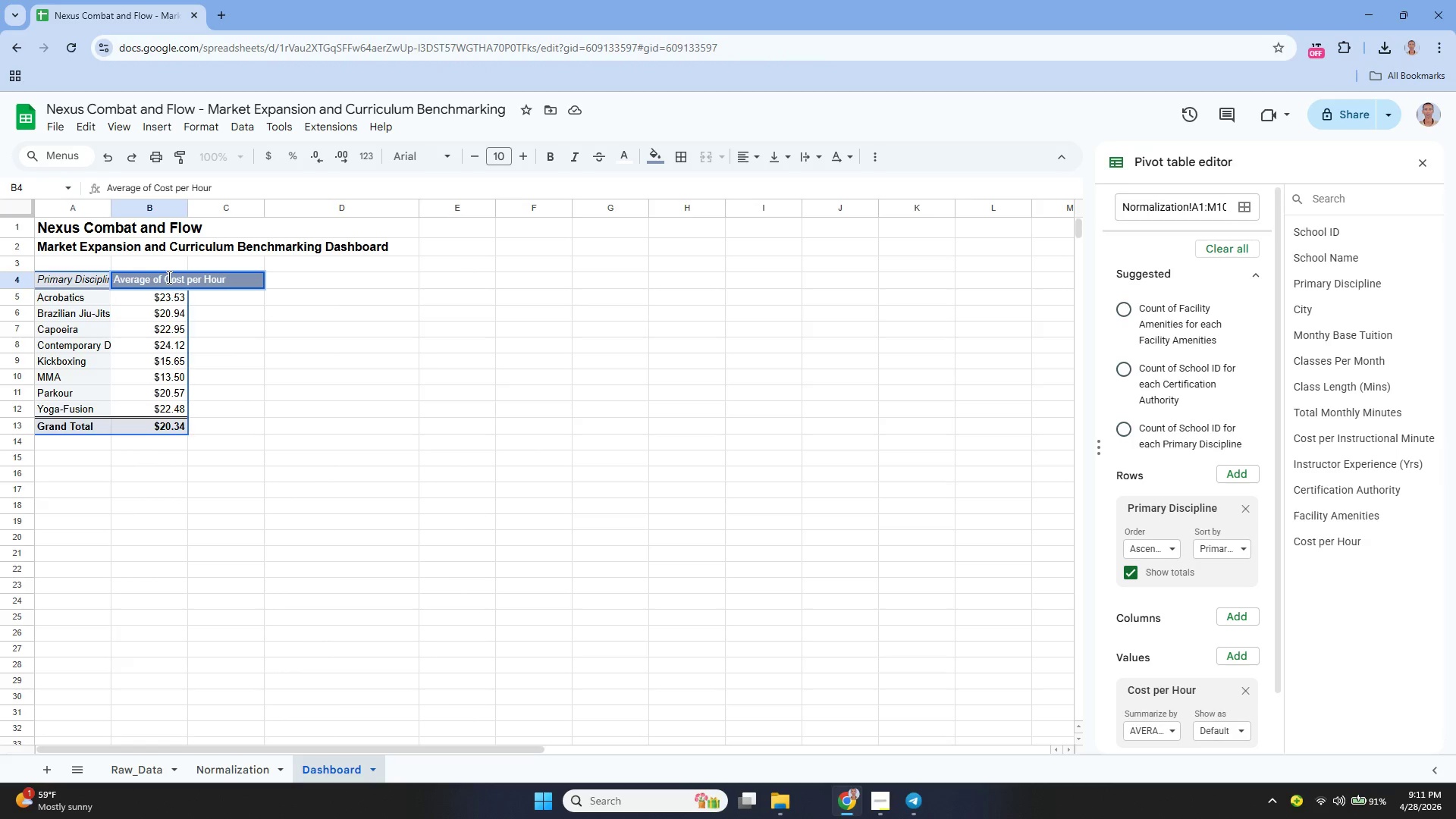 
type( by Discipline)
 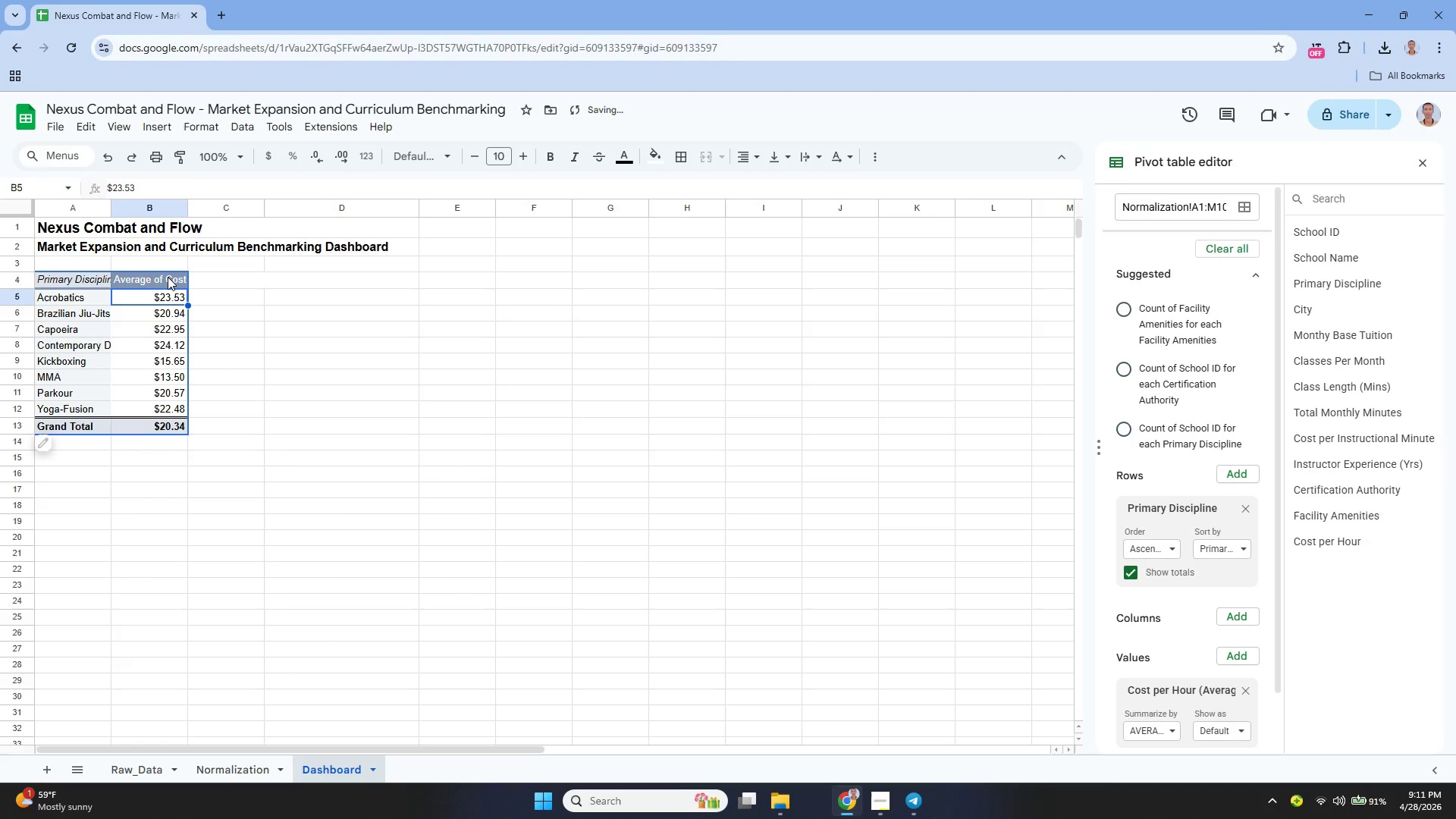 
 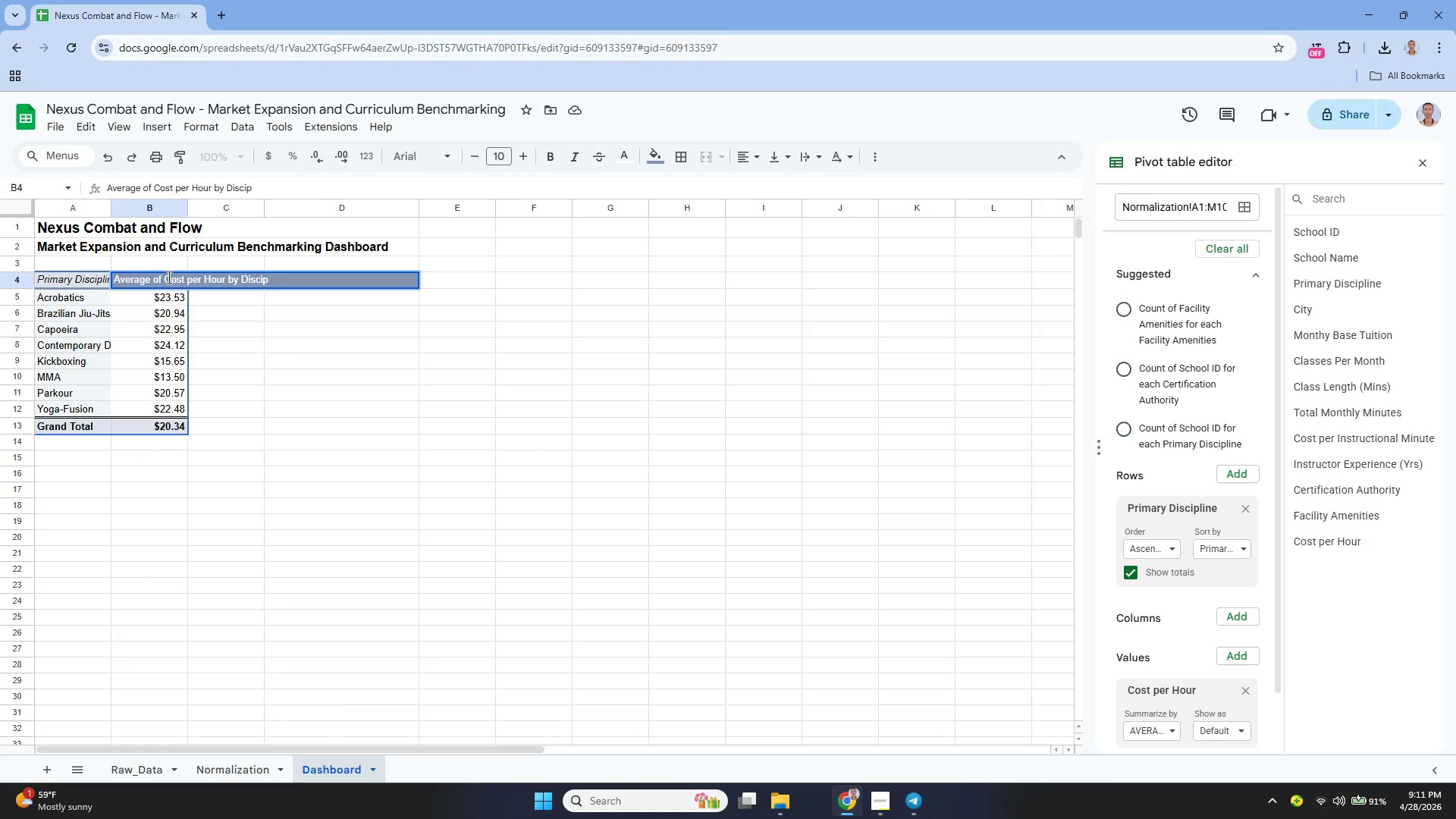 
key(Enter)
 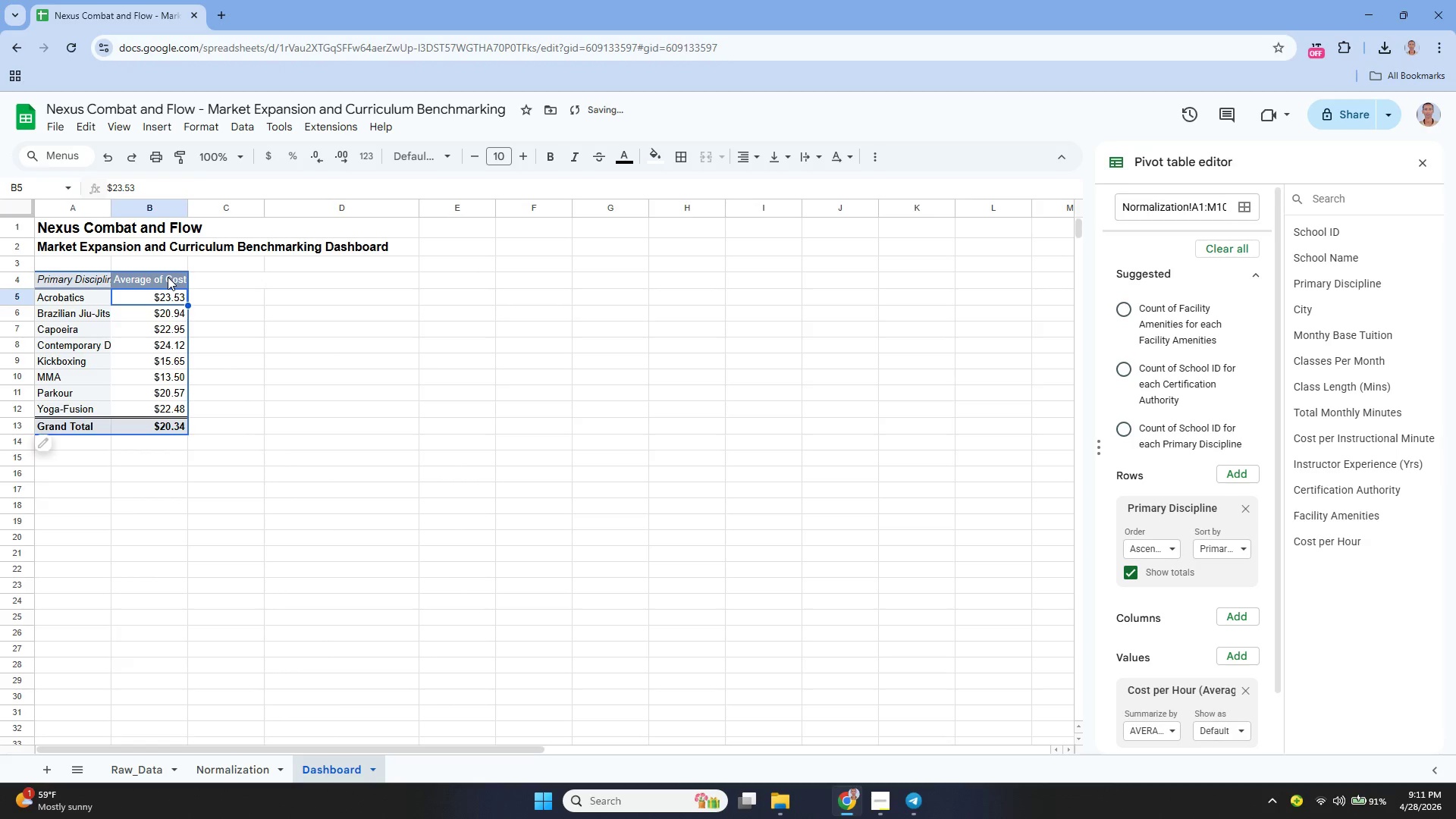 
key(ArrowUp)
 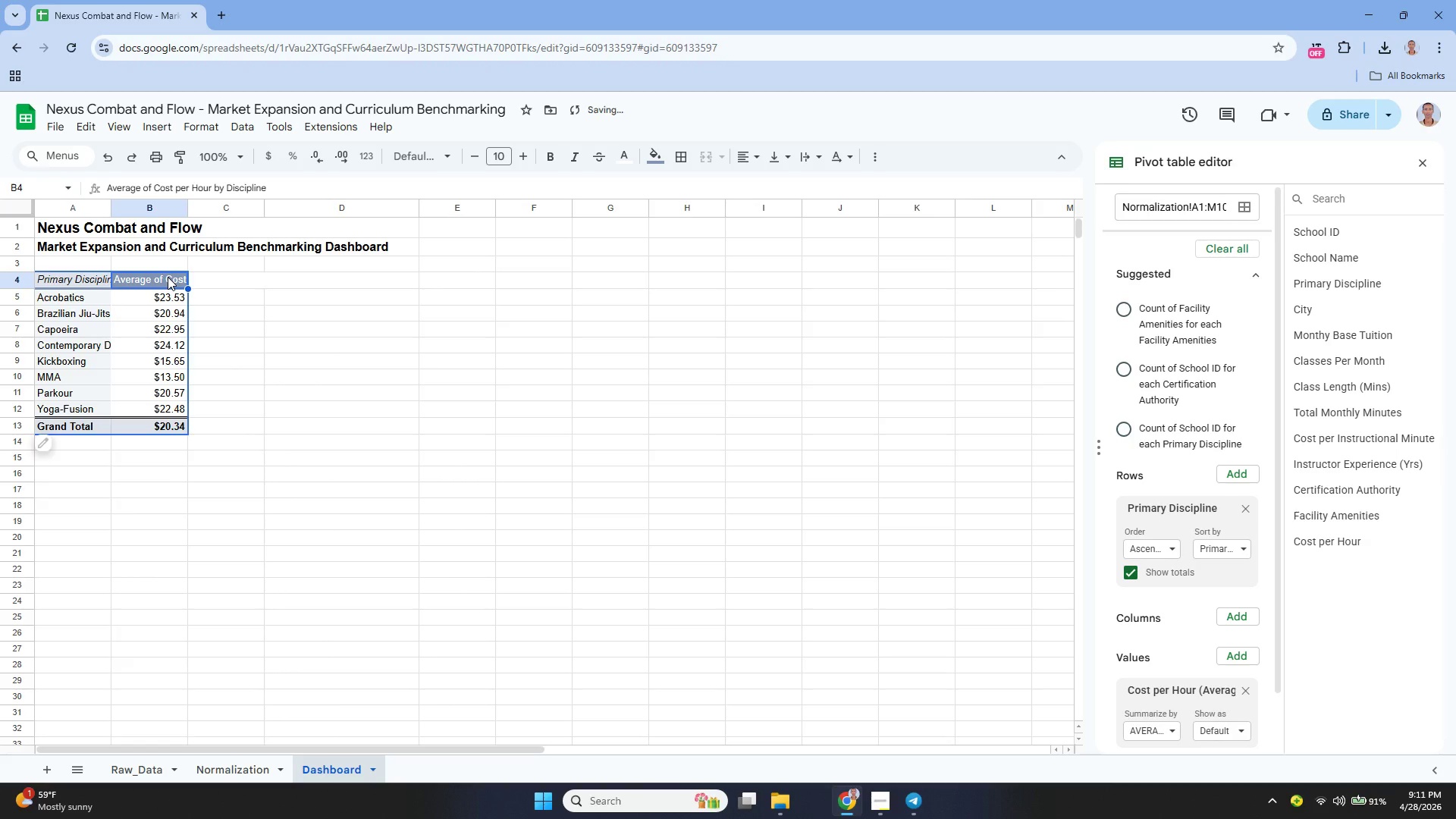 
key(Enter)
 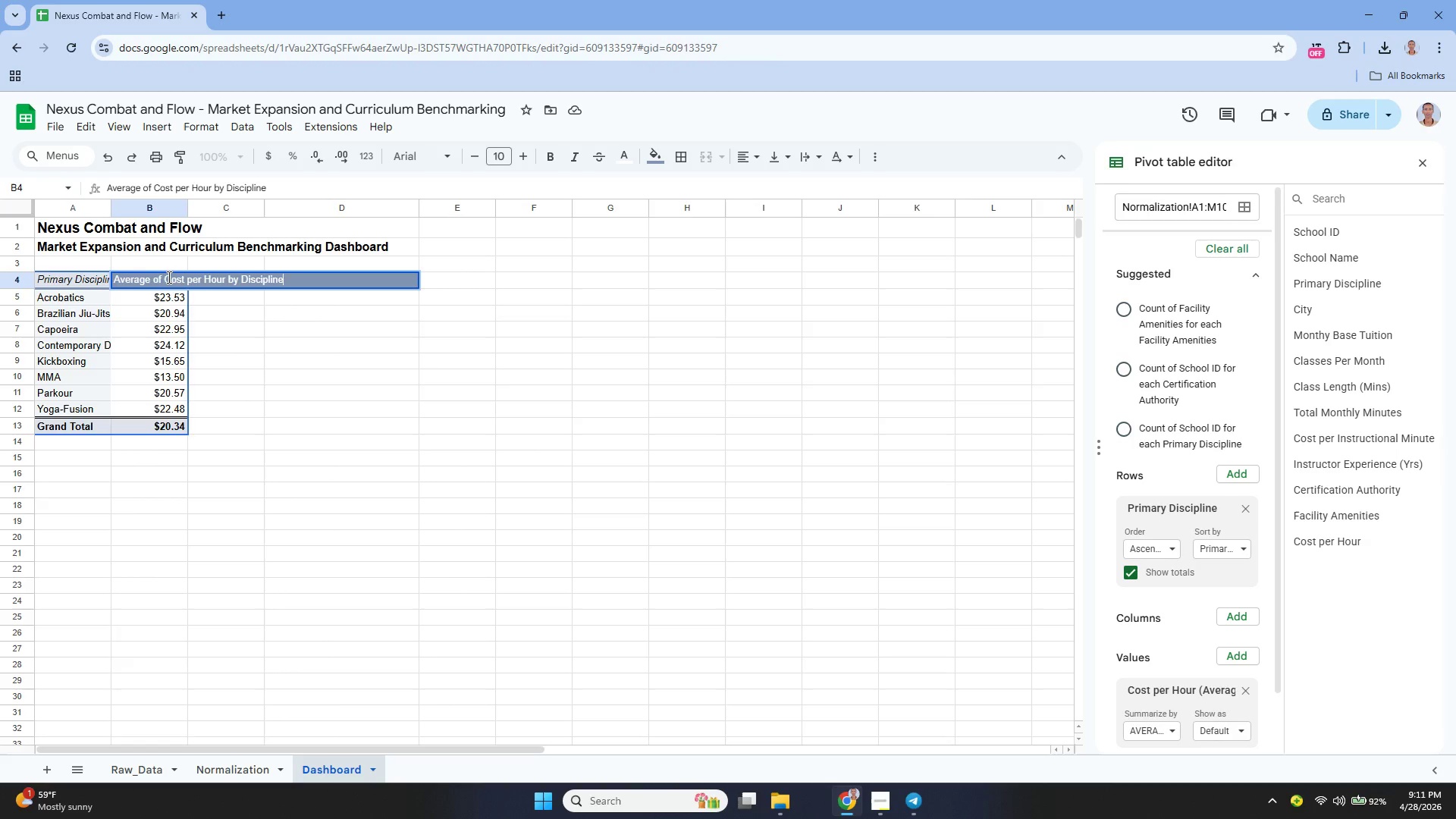 
wait(15.91)
 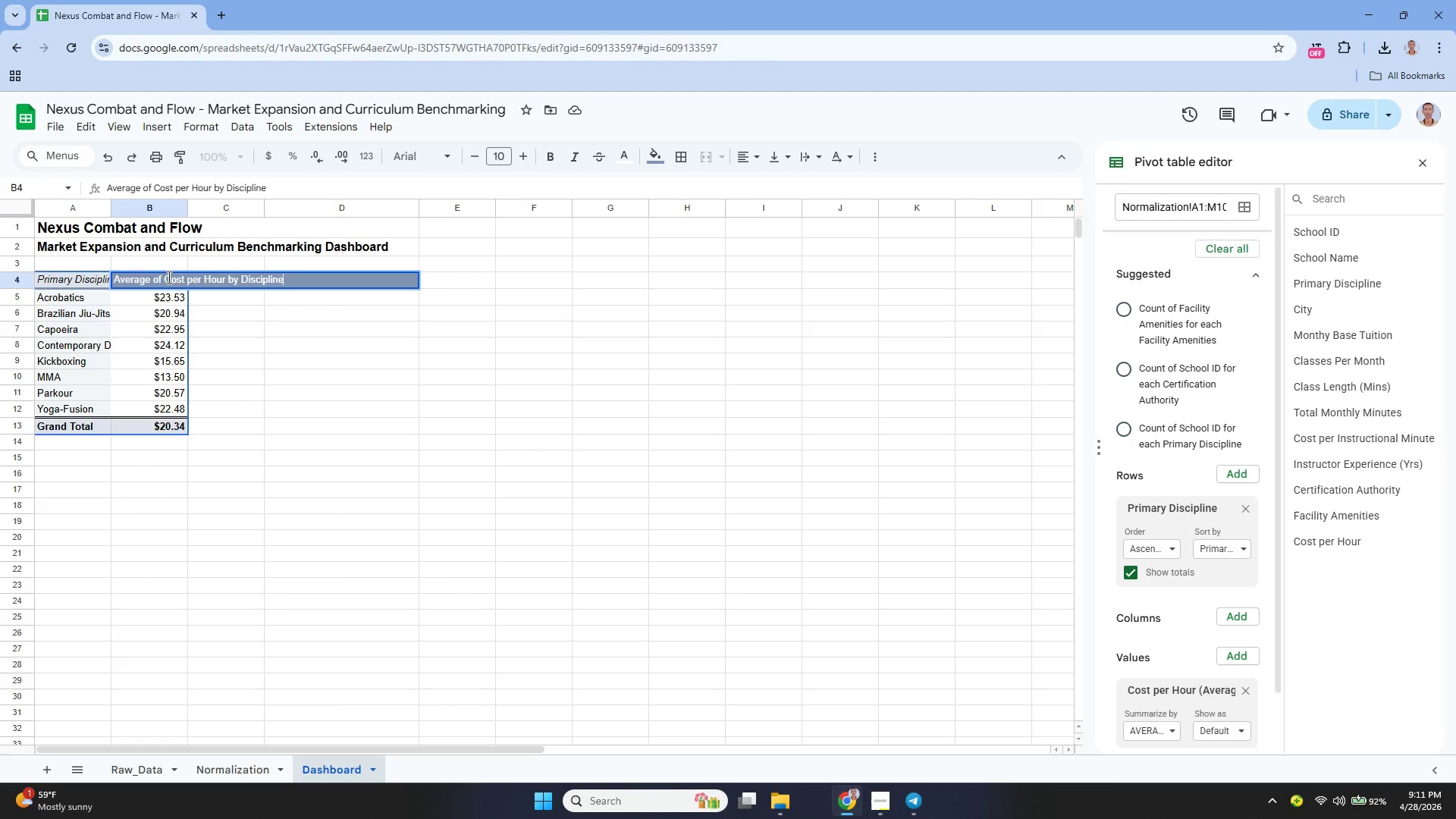 
key(Enter)
 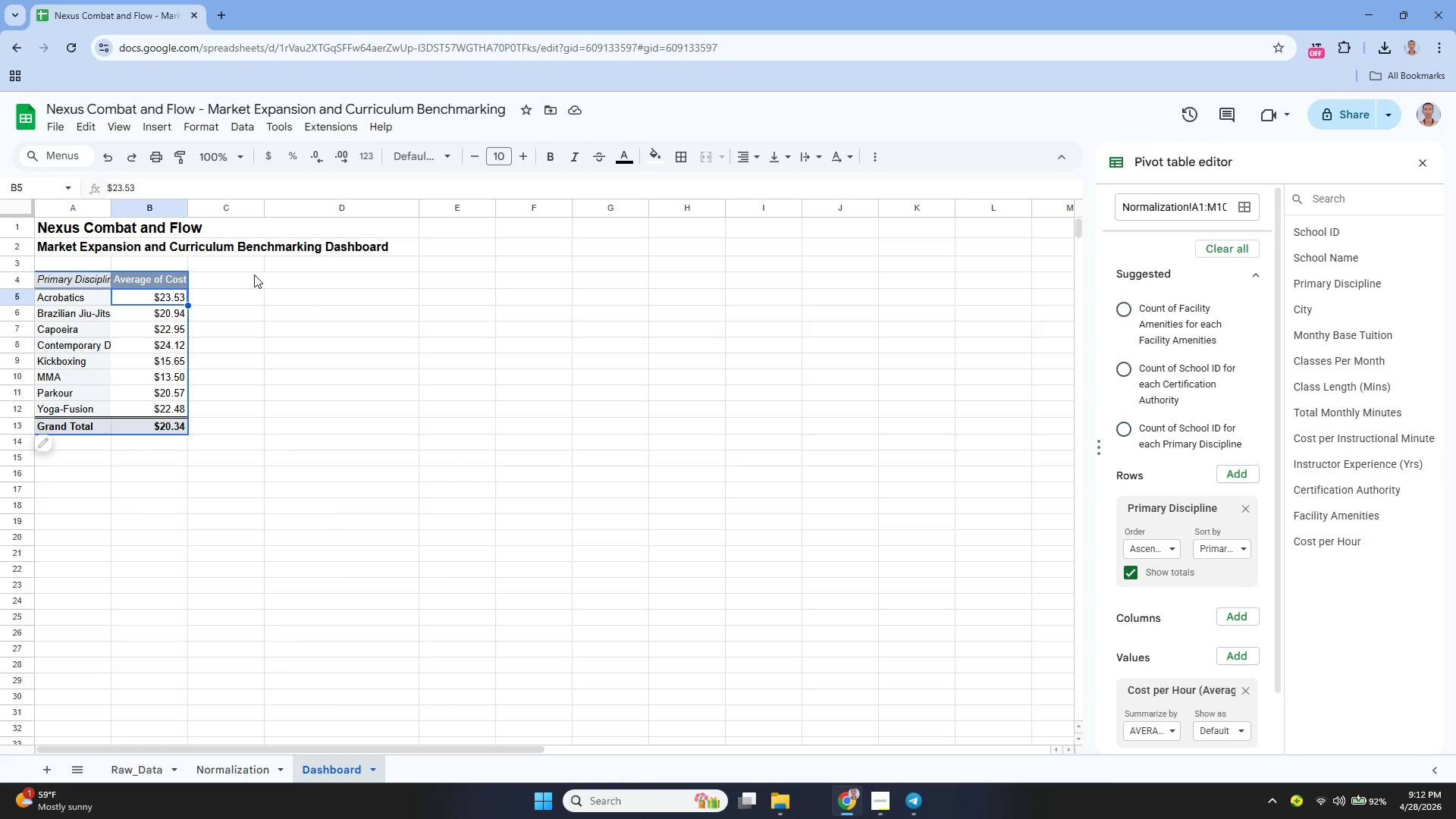 
wait(9.81)
 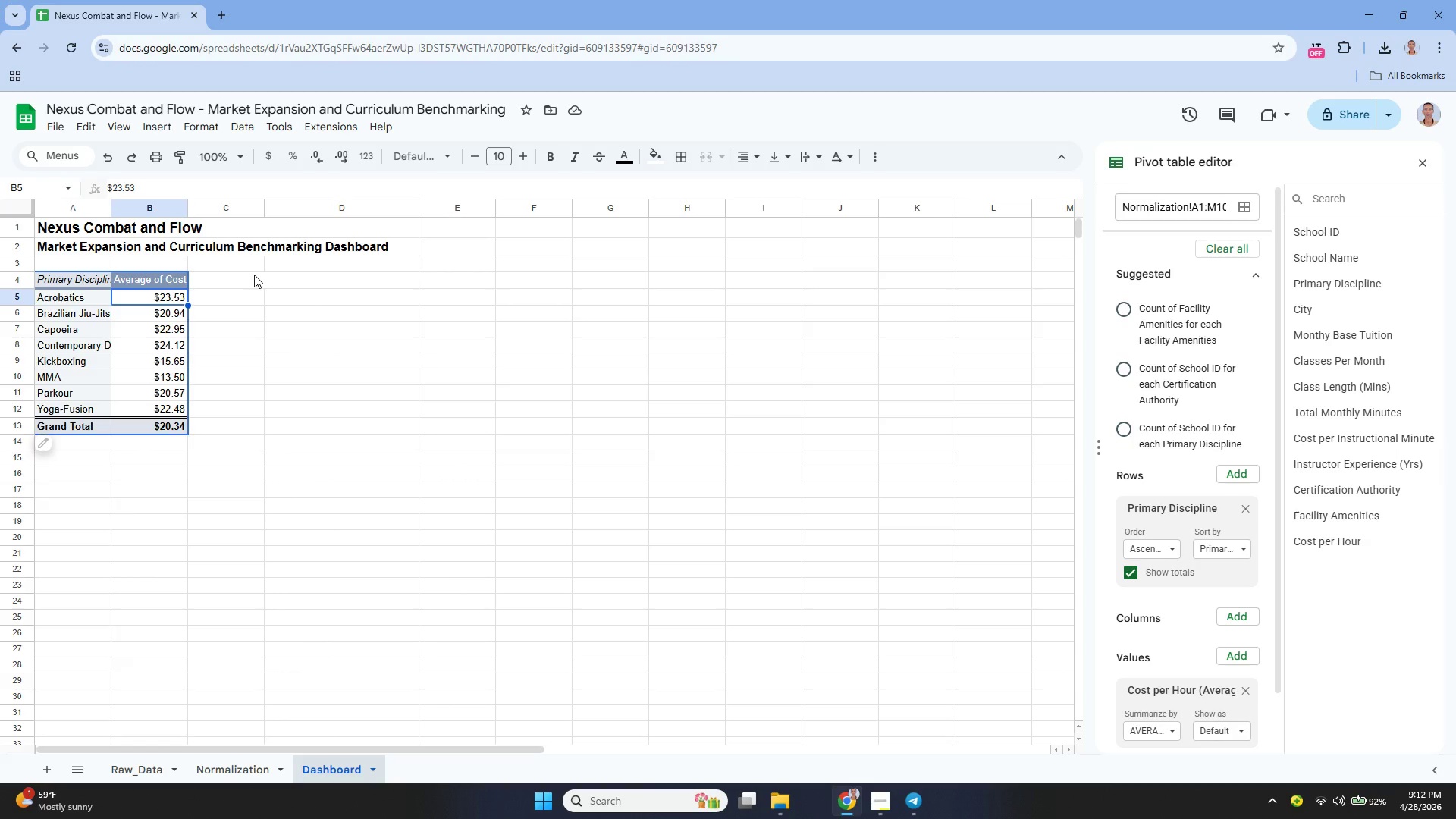 
left_click_drag(start_coordinate=[188, 207], to_coordinate=[234, 240])
 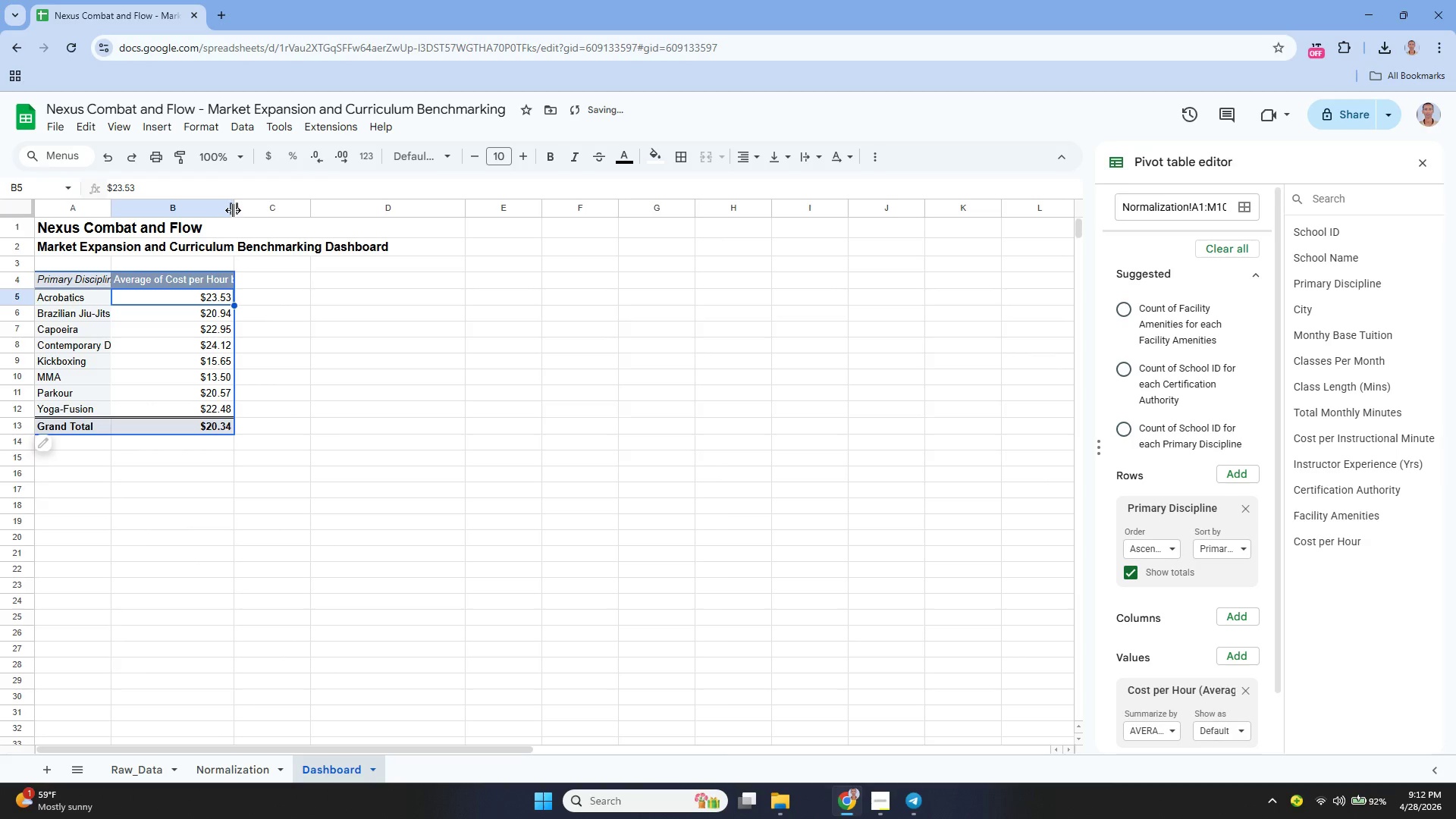 
left_click_drag(start_coordinate=[233, 210], to_coordinate=[292, 241])
 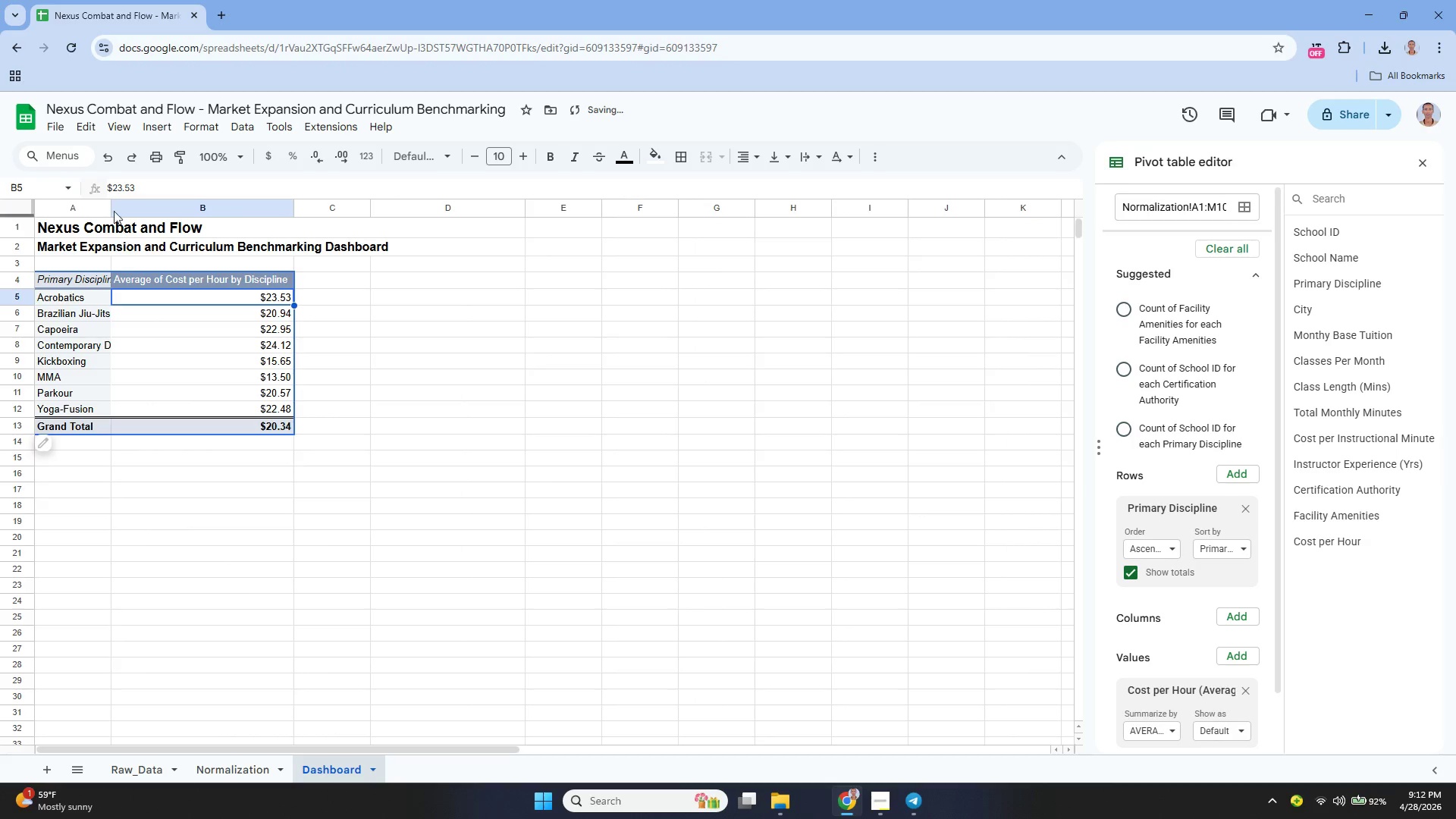 
left_click_drag(start_coordinate=[111, 209], to_coordinate=[145, 244])
 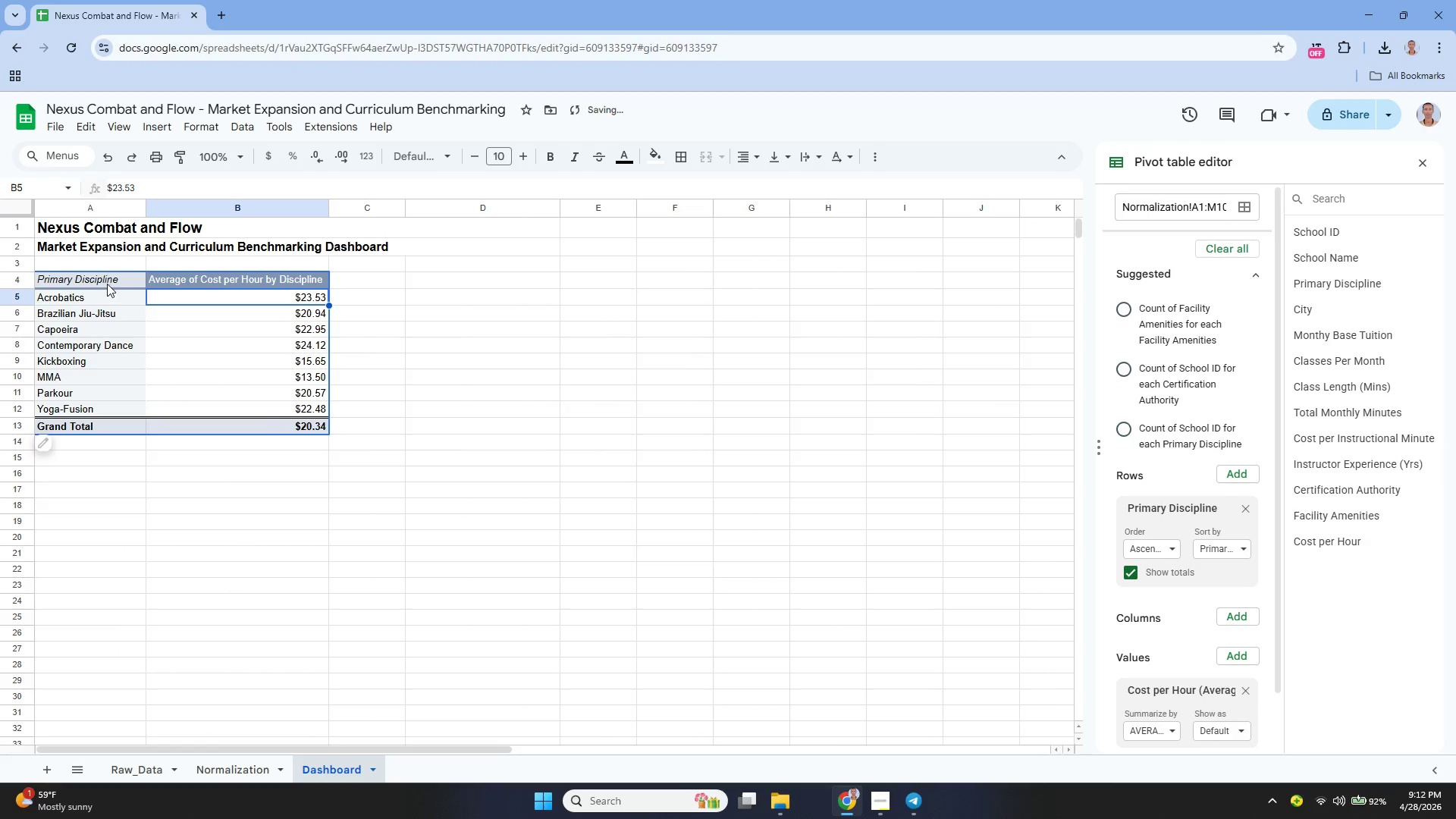 
left_click([102, 279])
 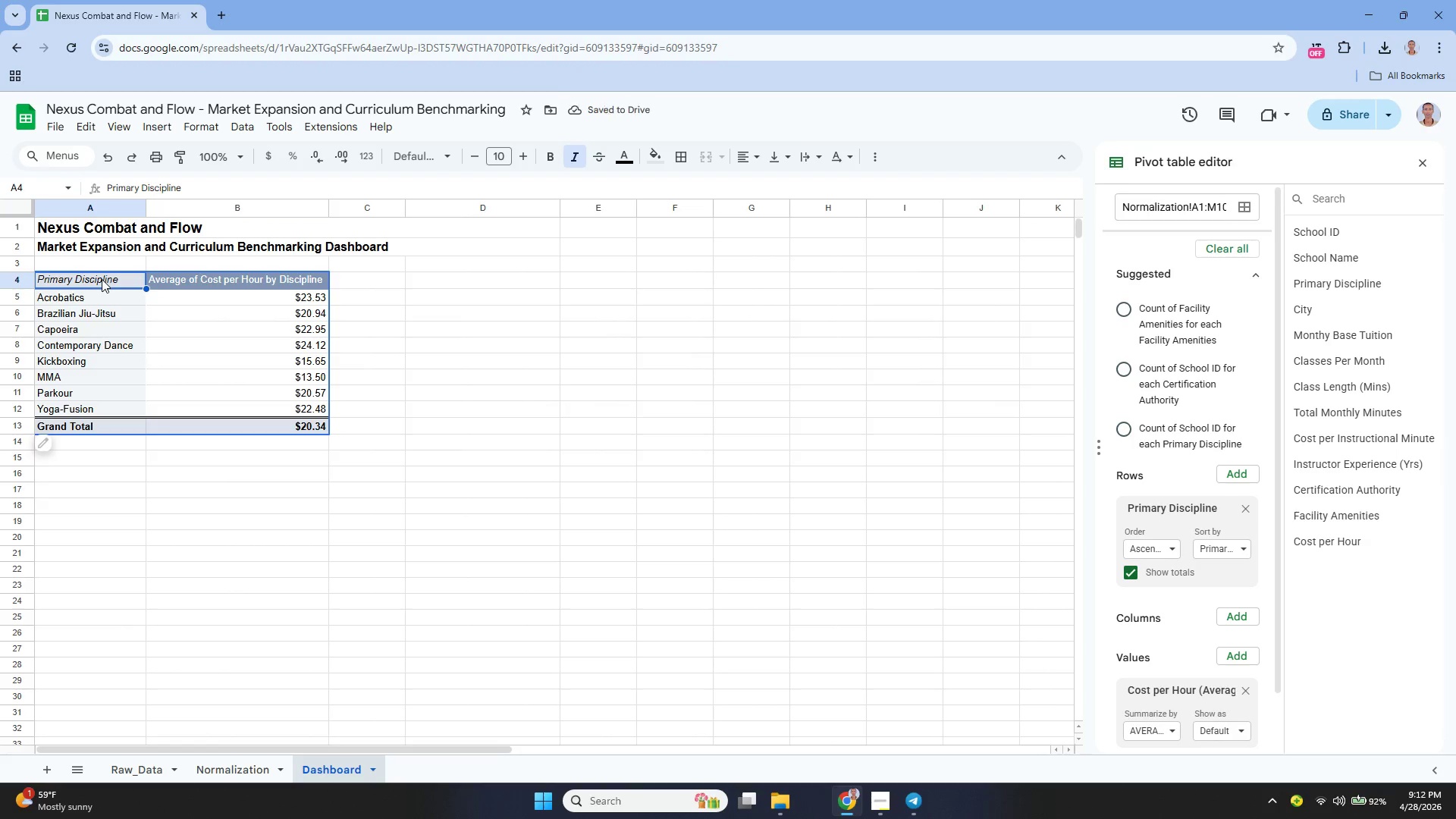 
left_click_drag(start_coordinate=[102, 279], to_coordinate=[271, 422])
 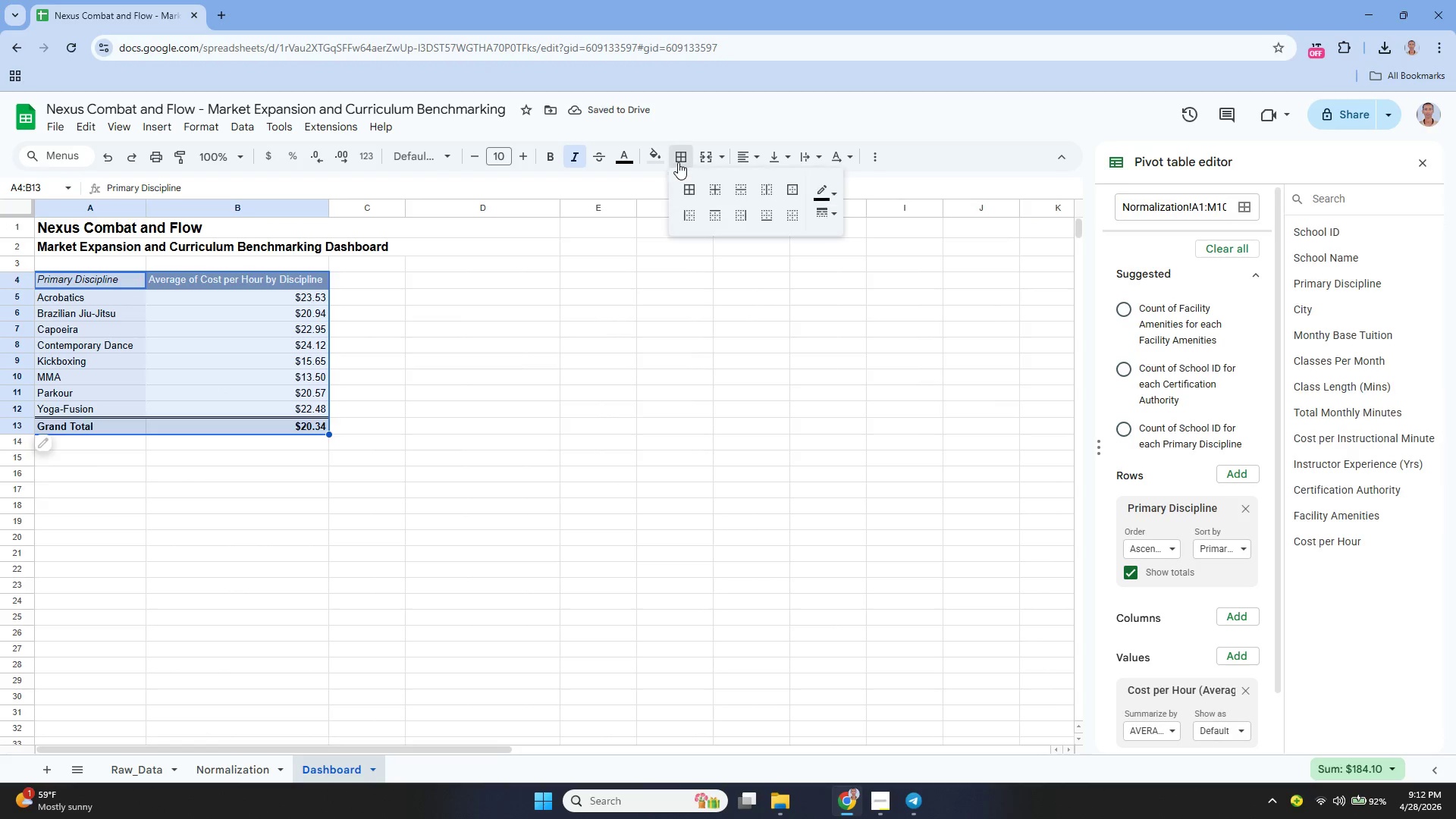 
left_click([691, 191])
 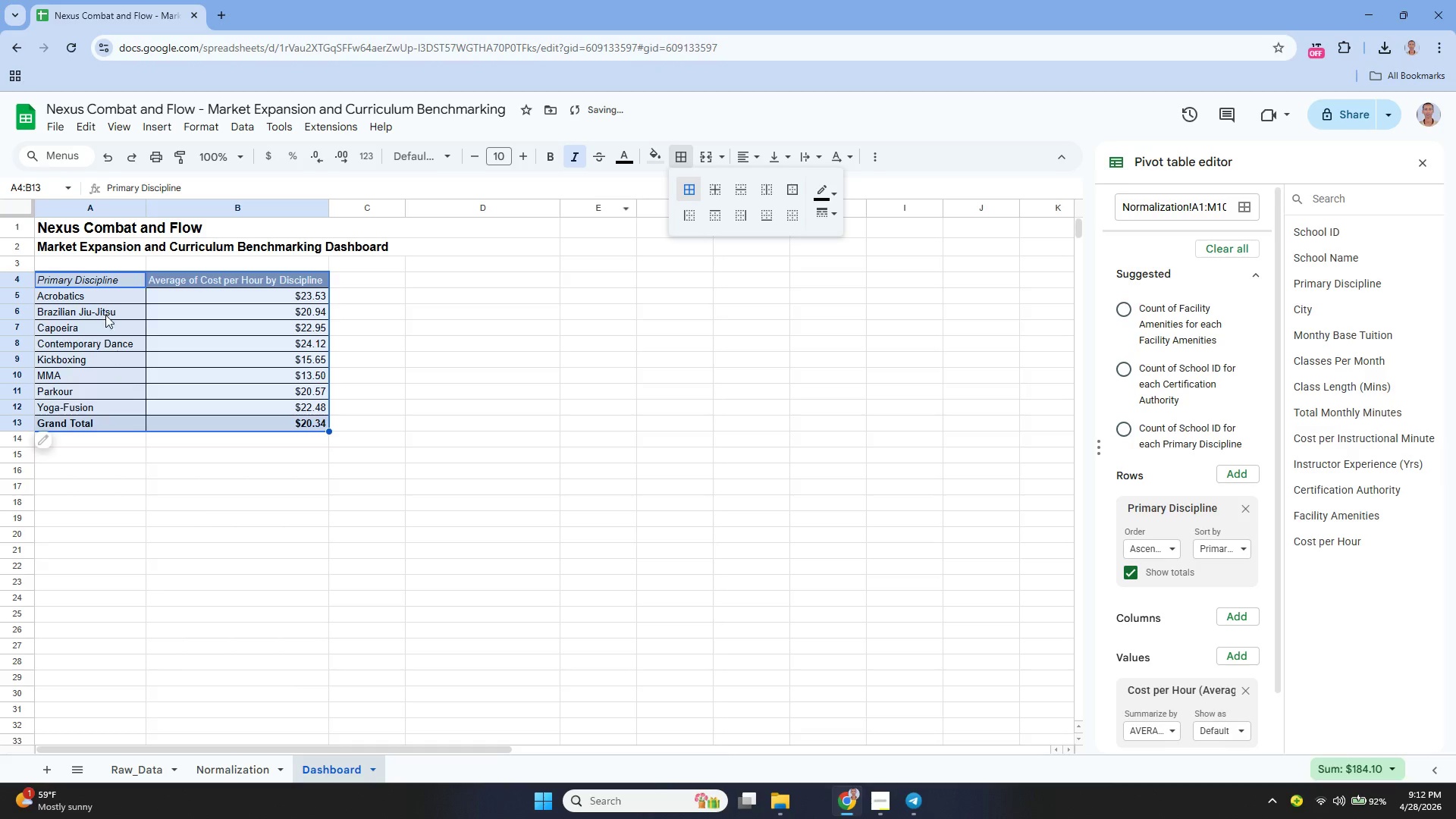 
left_click([84, 283])
 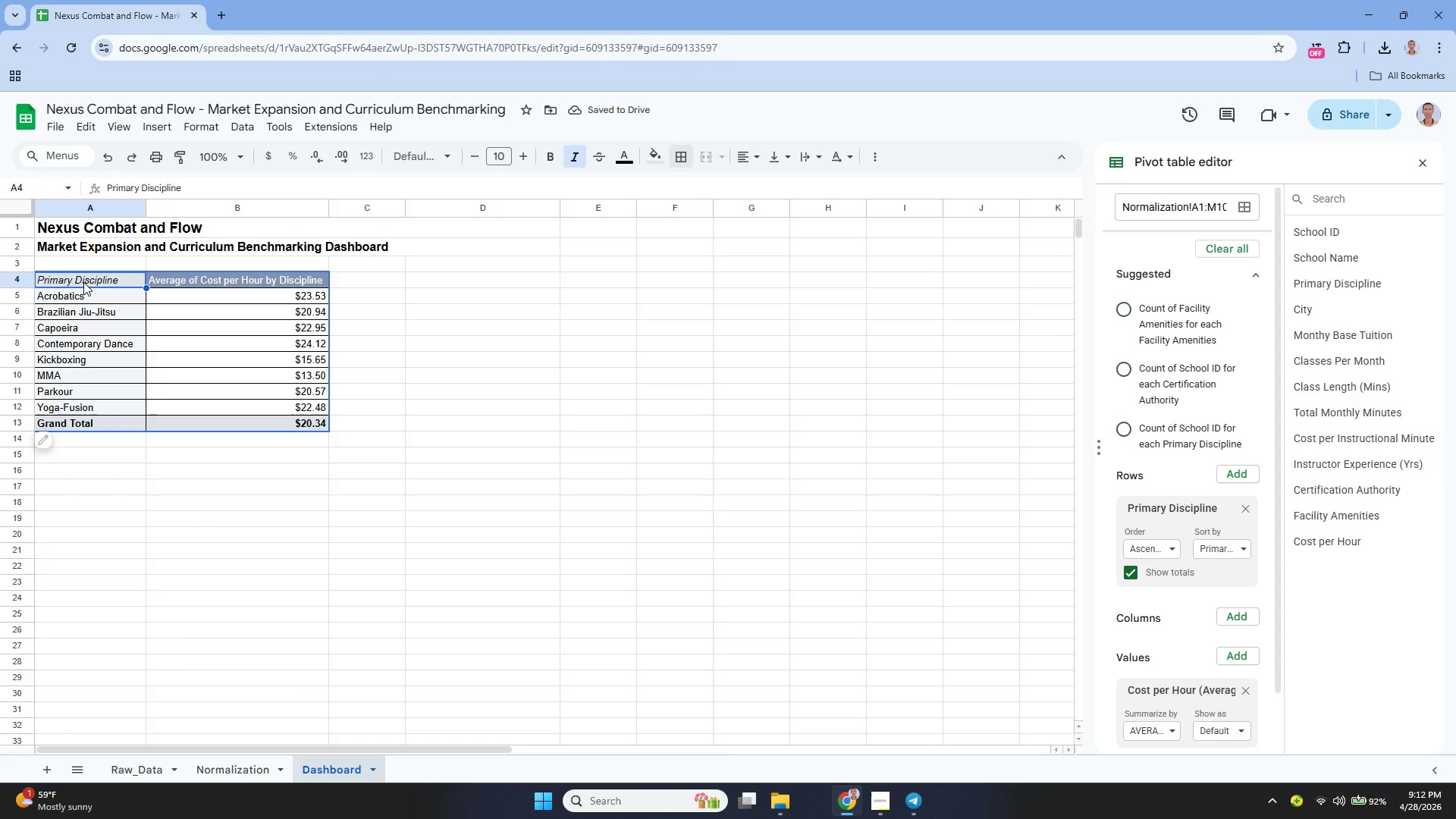 
left_click_drag(start_coordinate=[83, 282], to_coordinate=[201, 285])
 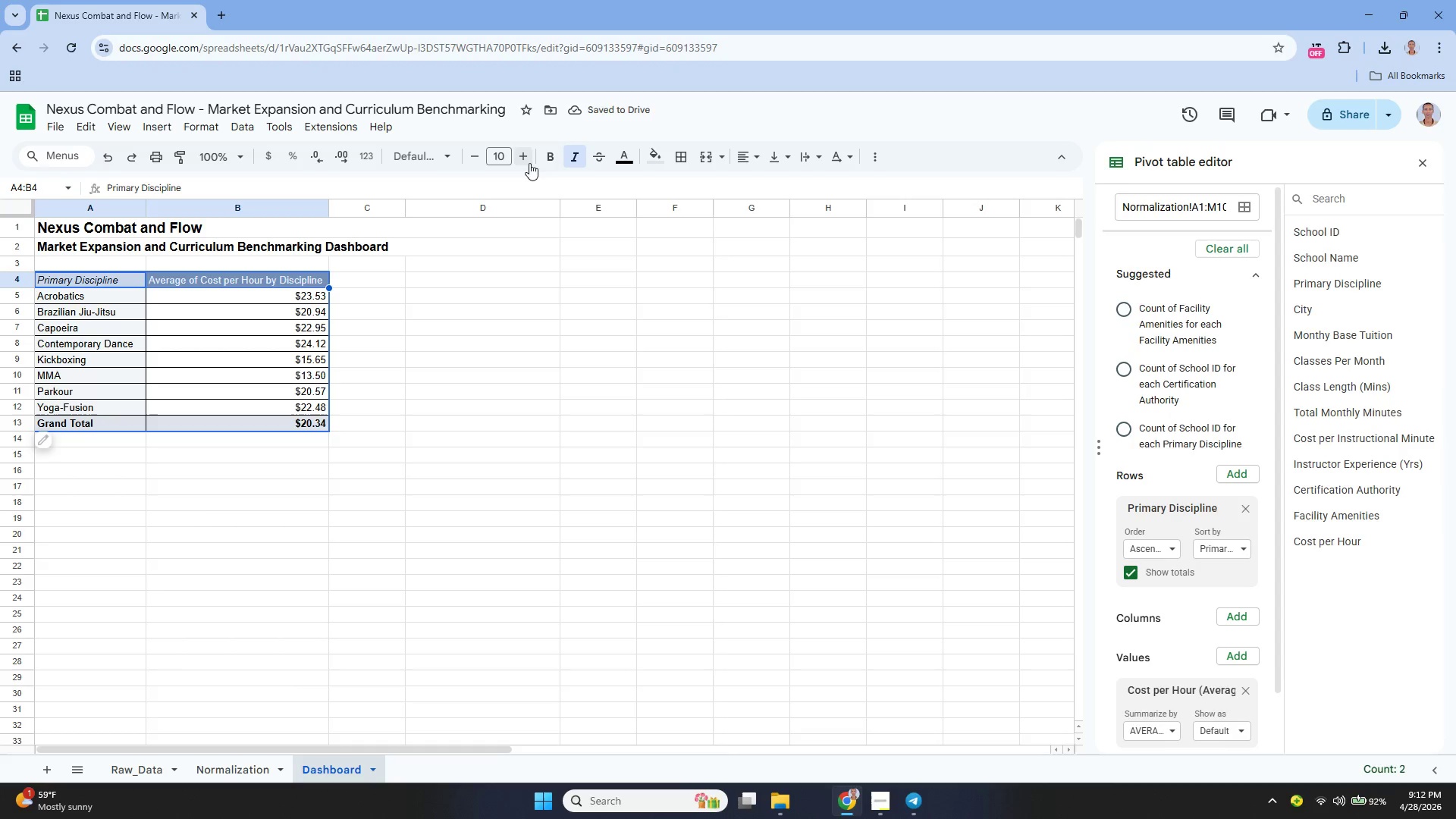 
left_click([526, 155])
 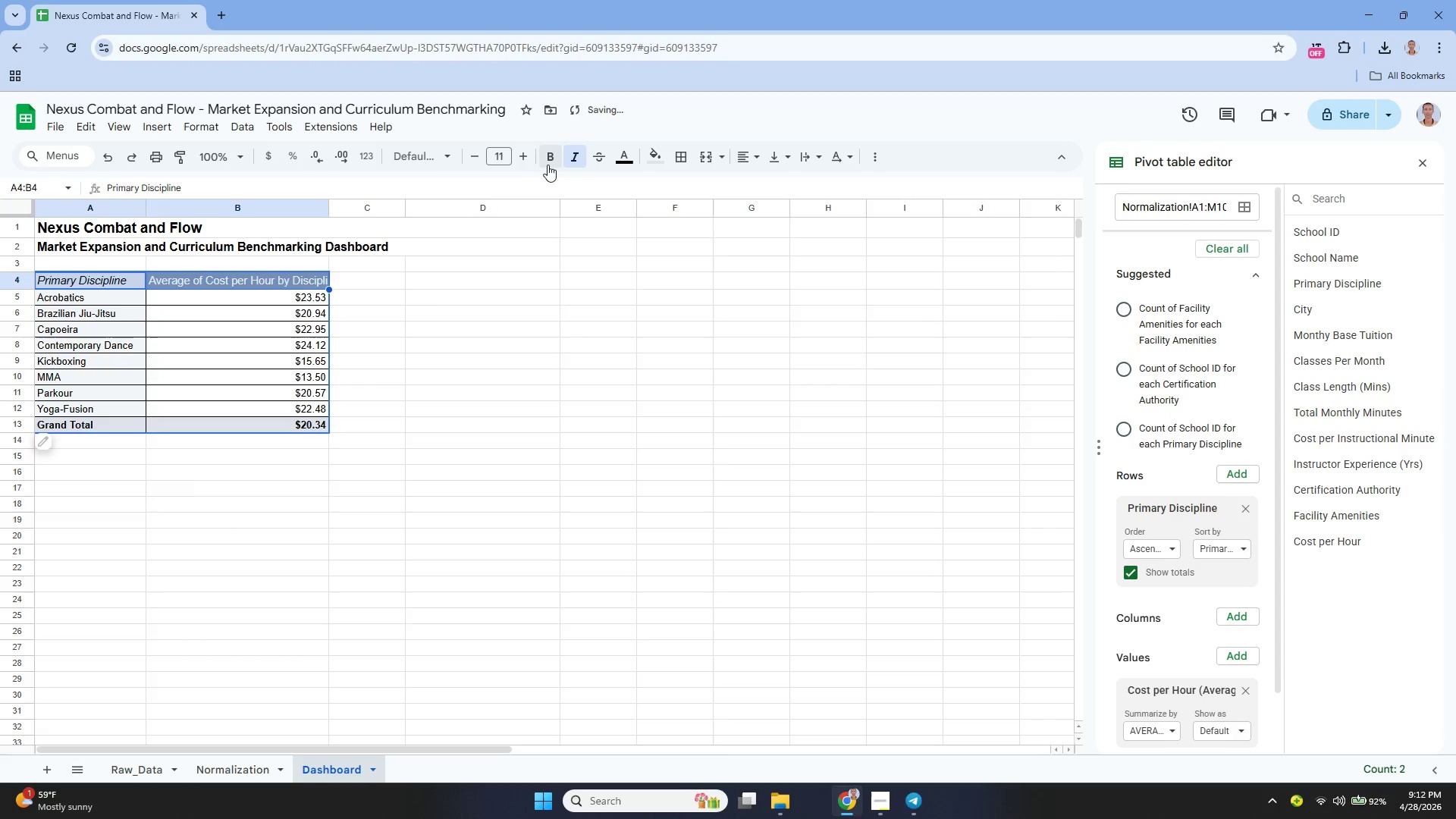 
left_click([548, 164])
 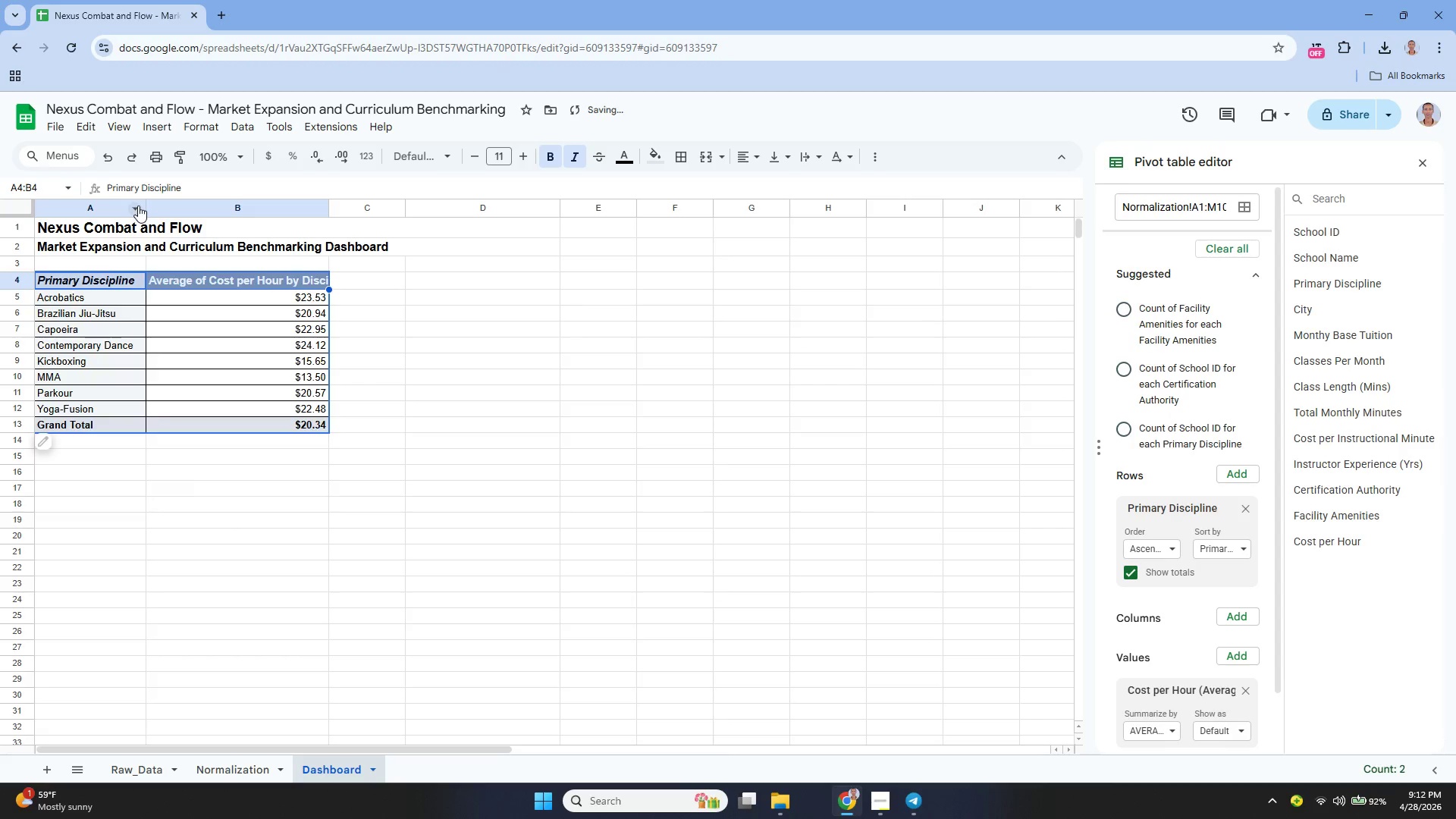 
left_click_drag(start_coordinate=[143, 204], to_coordinate=[159, 212])
 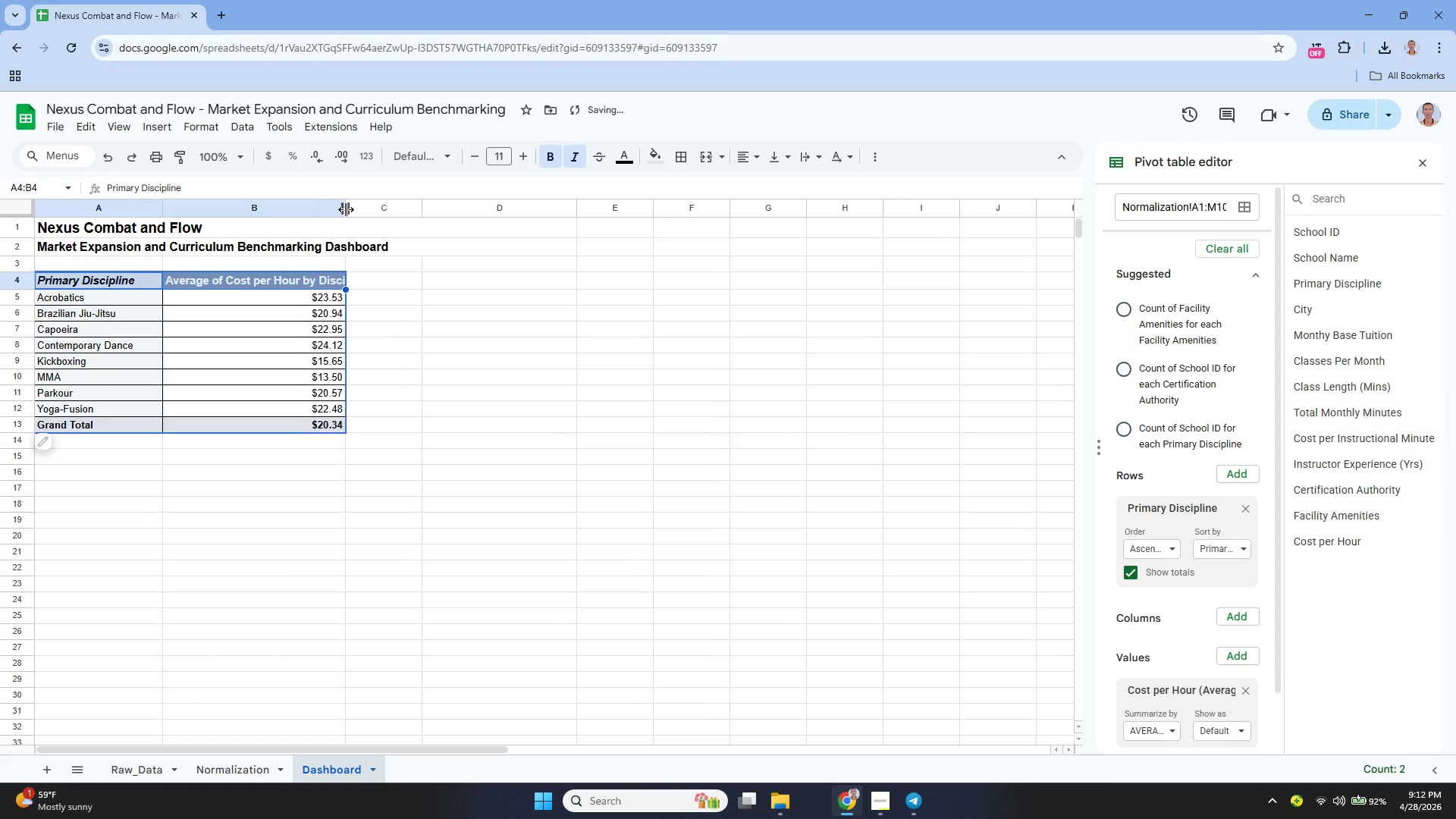 
left_click_drag(start_coordinate=[346, 209], to_coordinate=[358, 219])
 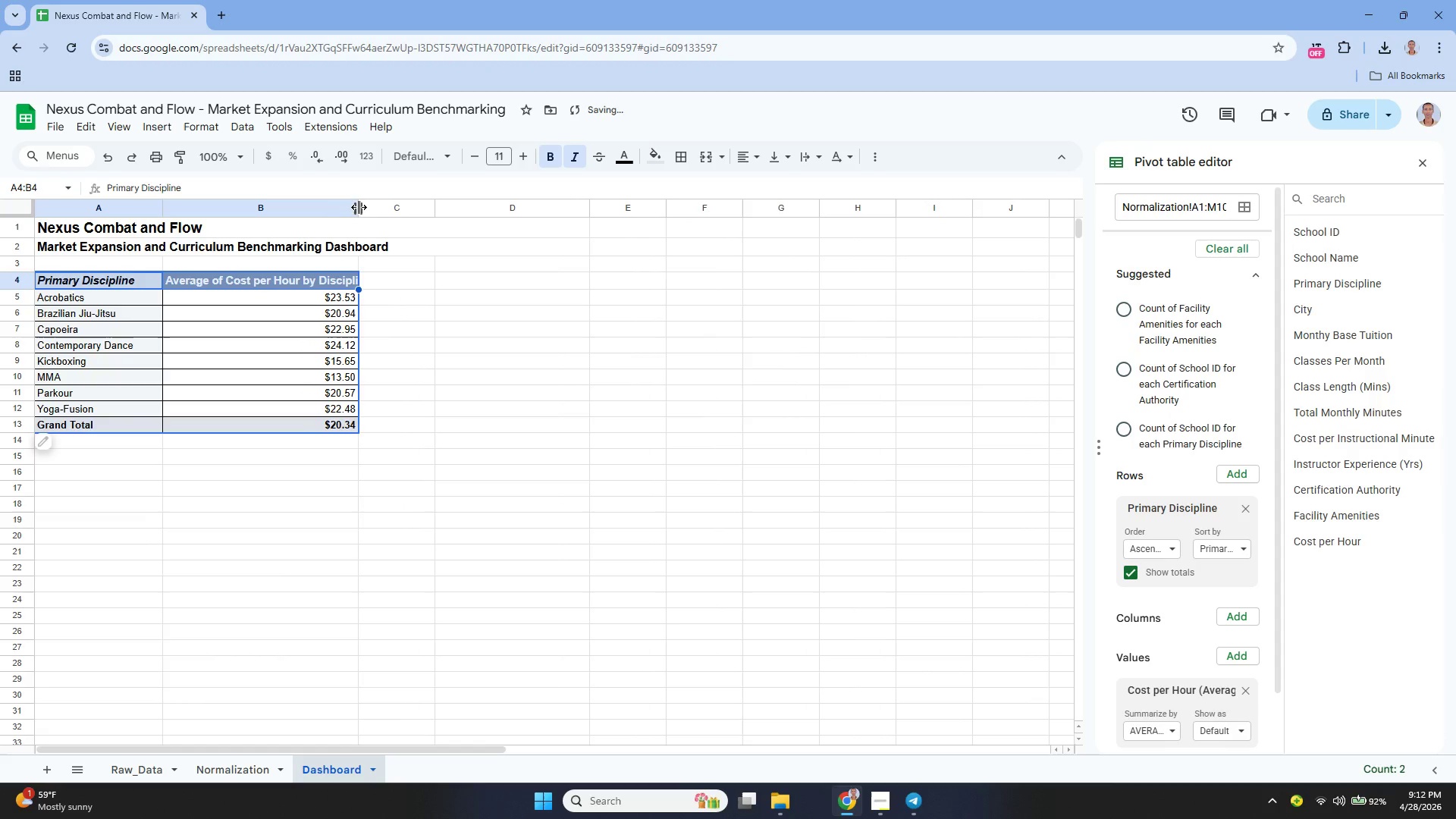 
left_click_drag(start_coordinate=[359, 206], to_coordinate=[388, 233])
 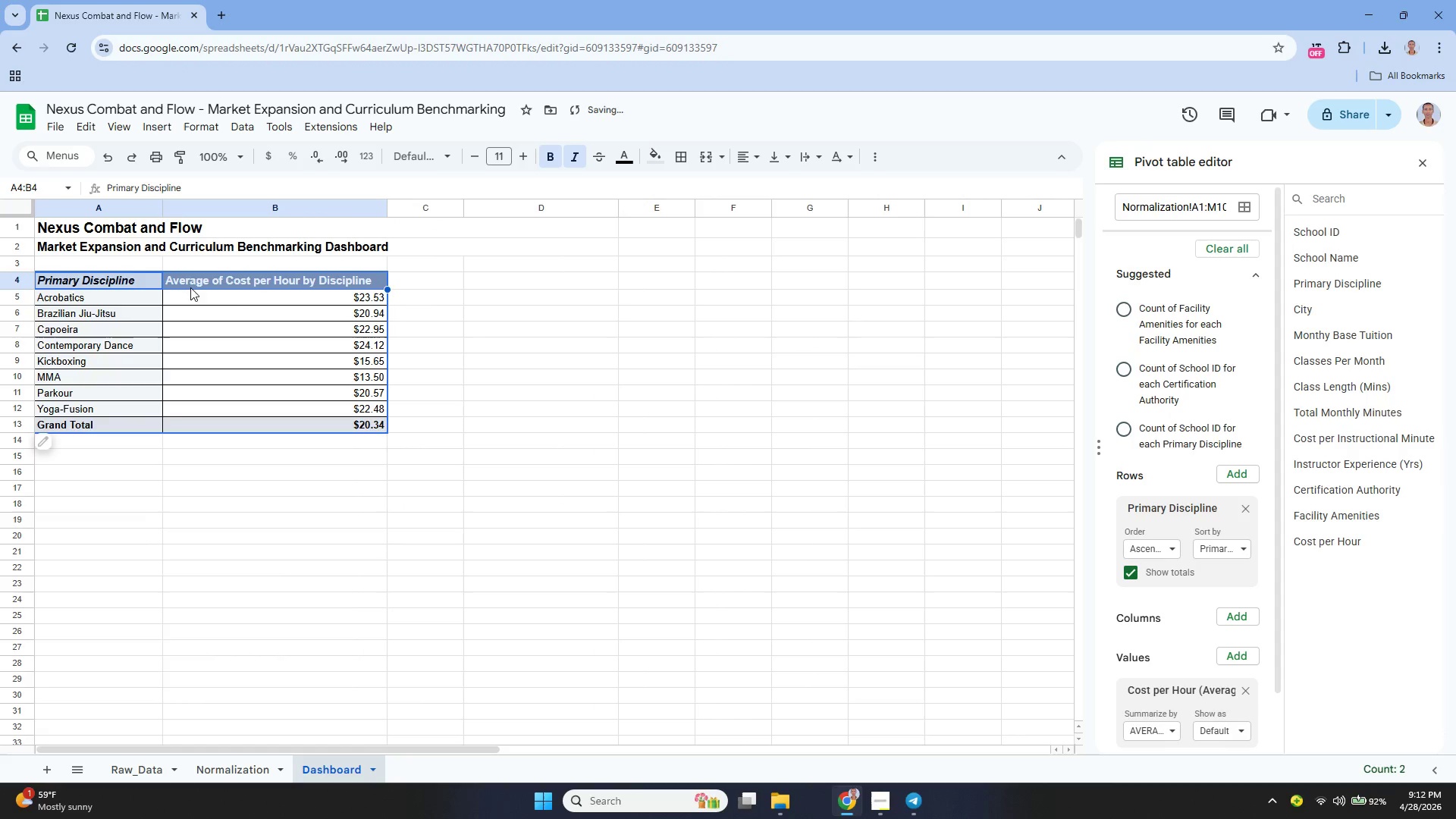 
left_click([256, 284])
 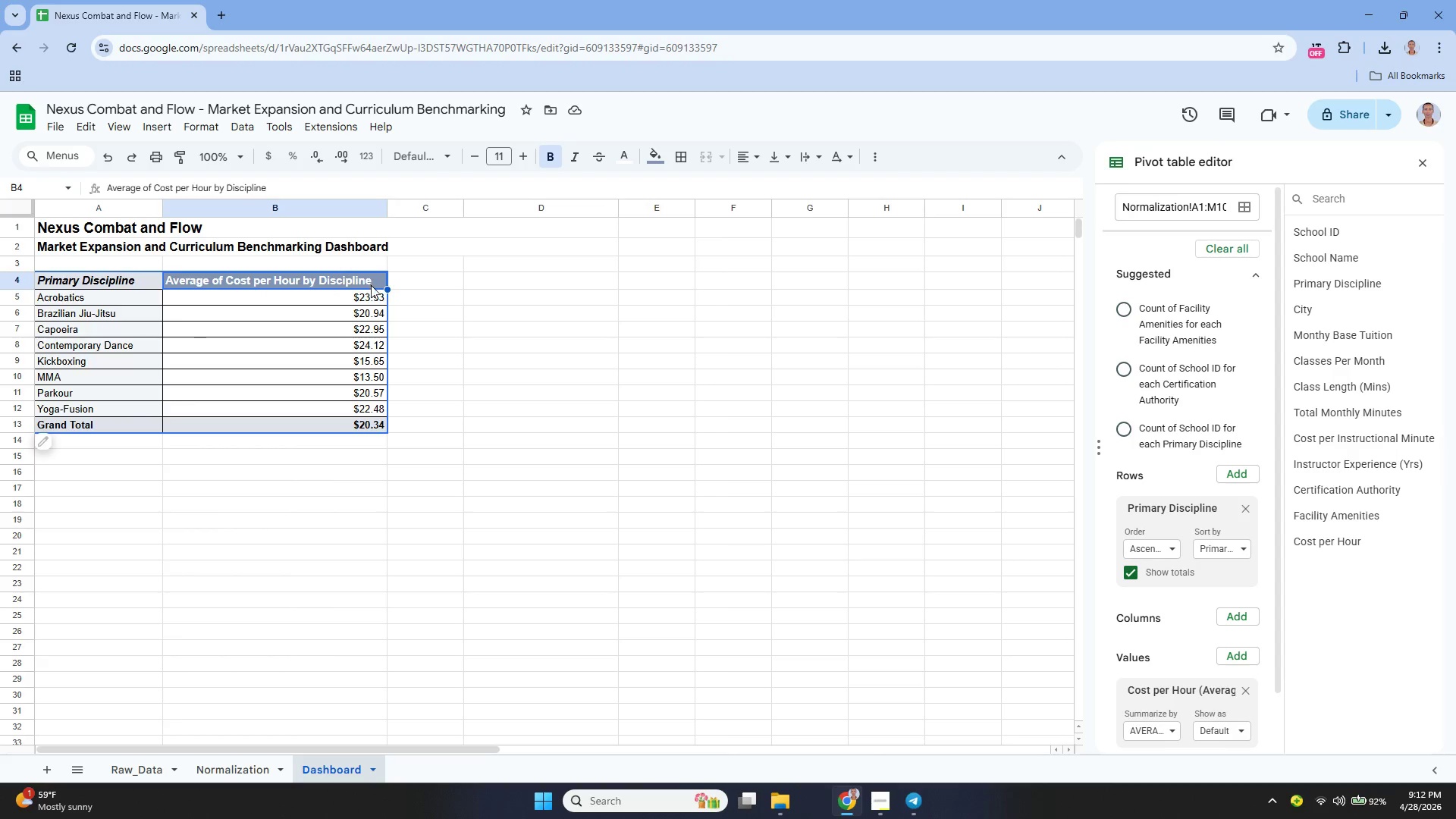 
double_click([366, 285])
 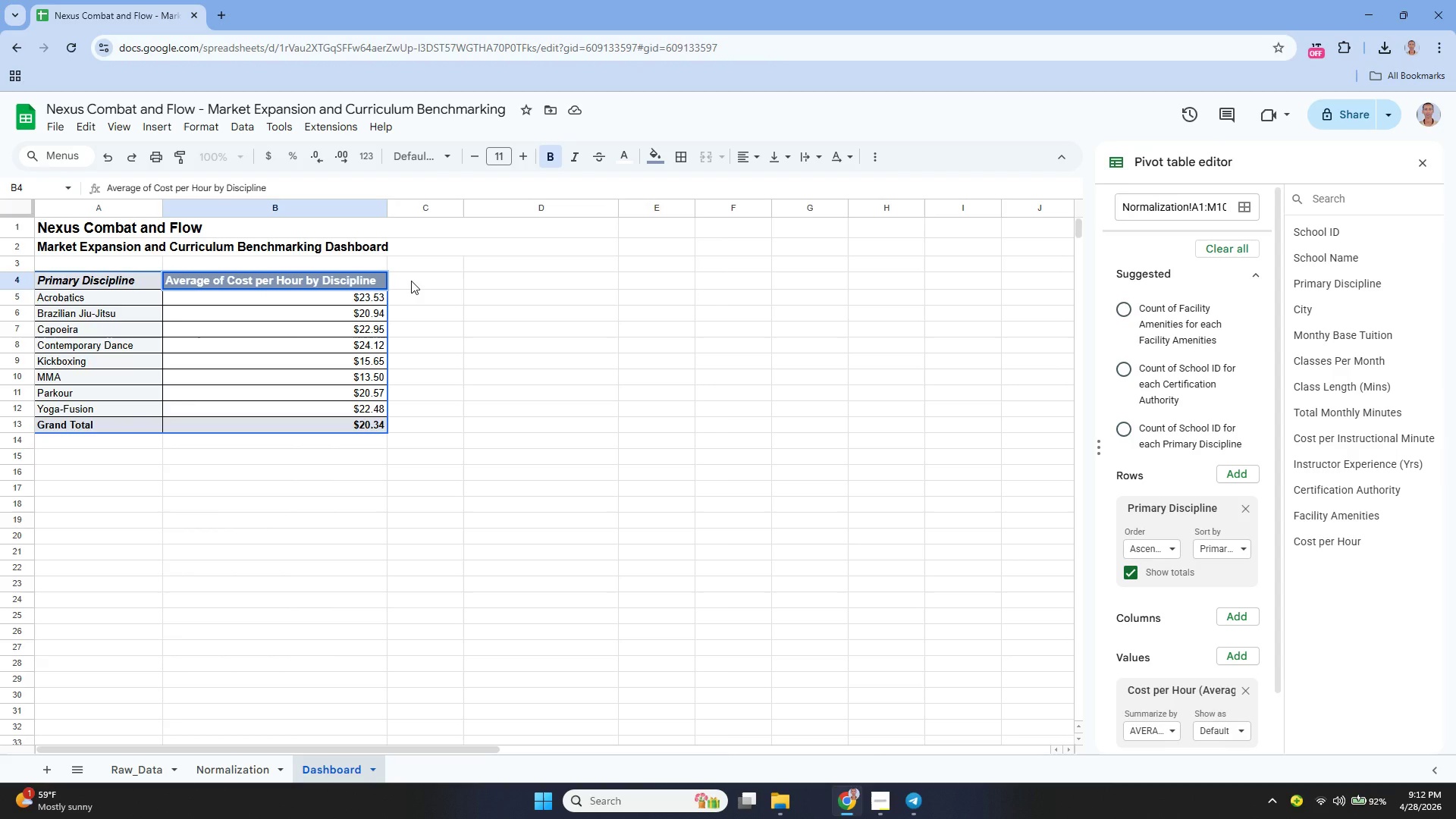 
hold_key(key=Backspace, duration=0.75)
 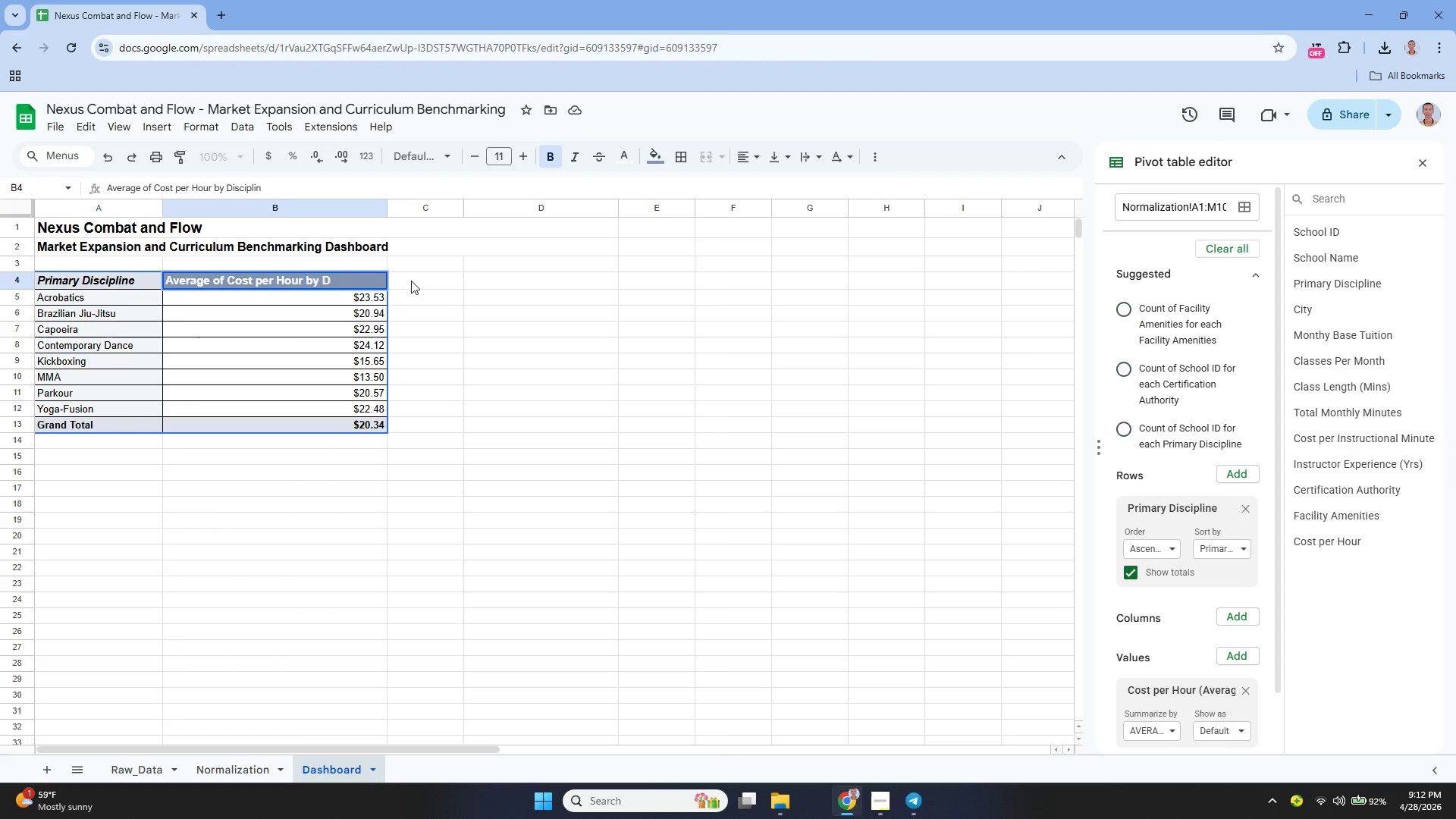 
key(Backspace)
 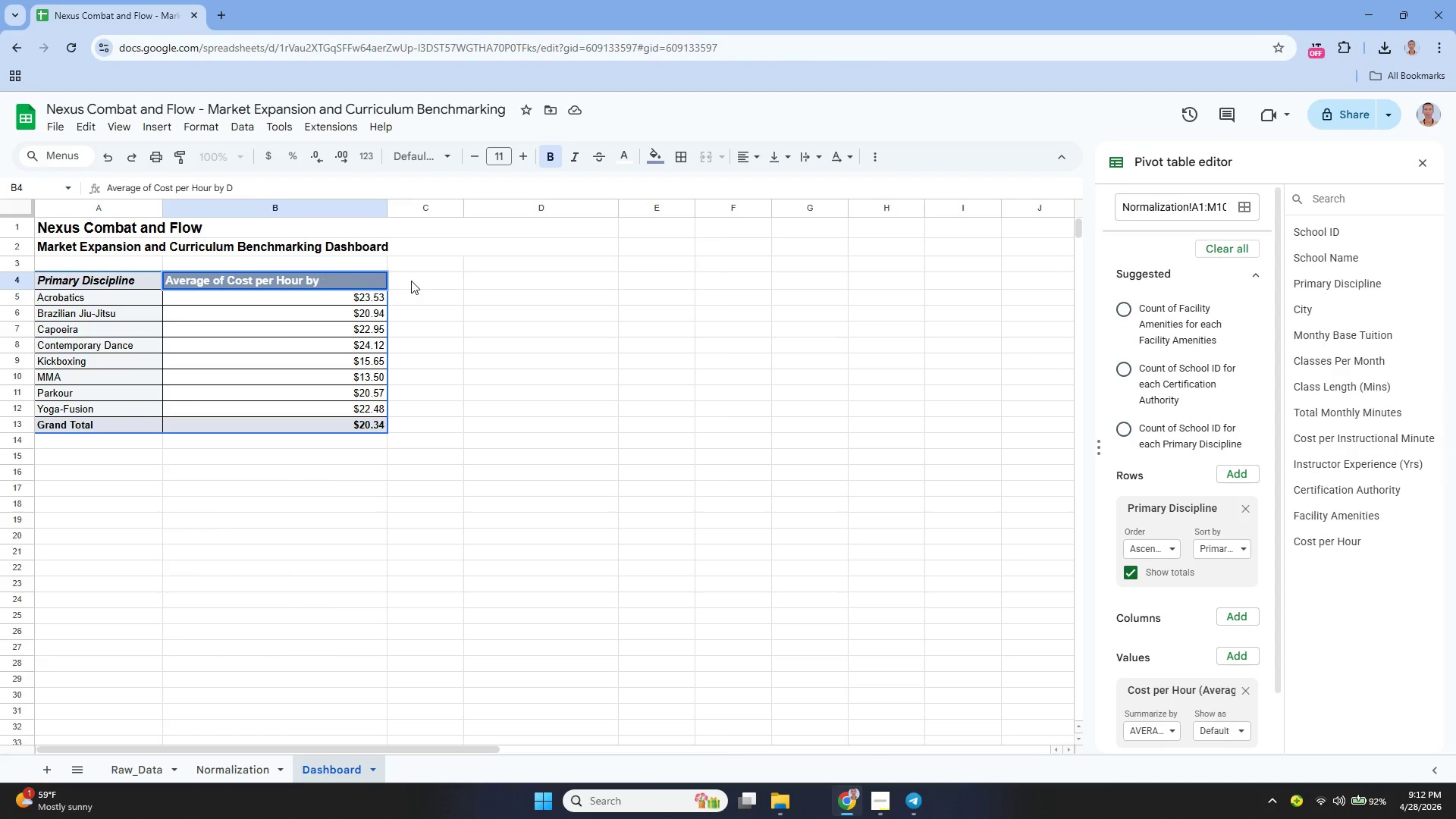 
key(Backspace)
 